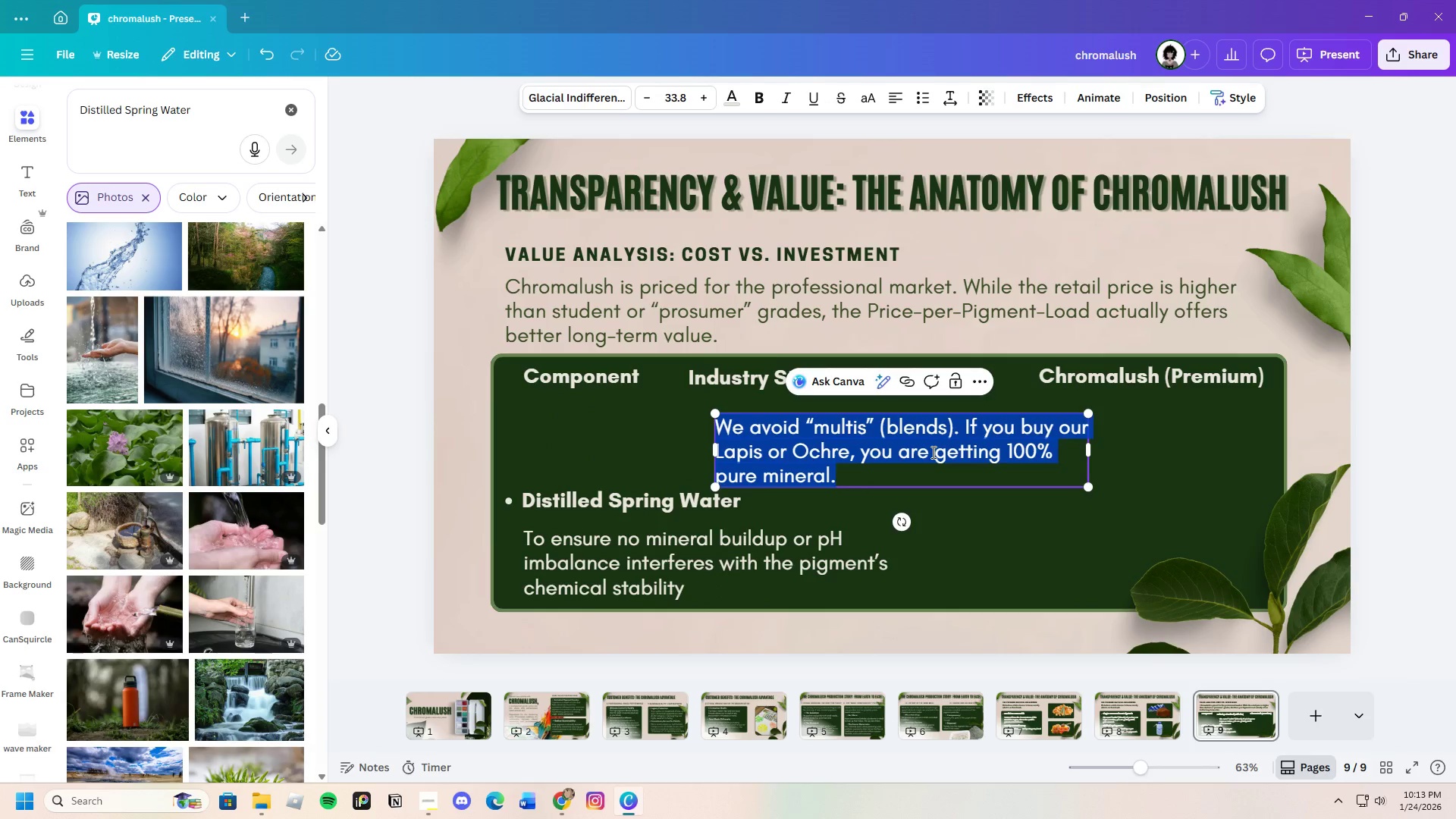 
left_click([932, 452])
 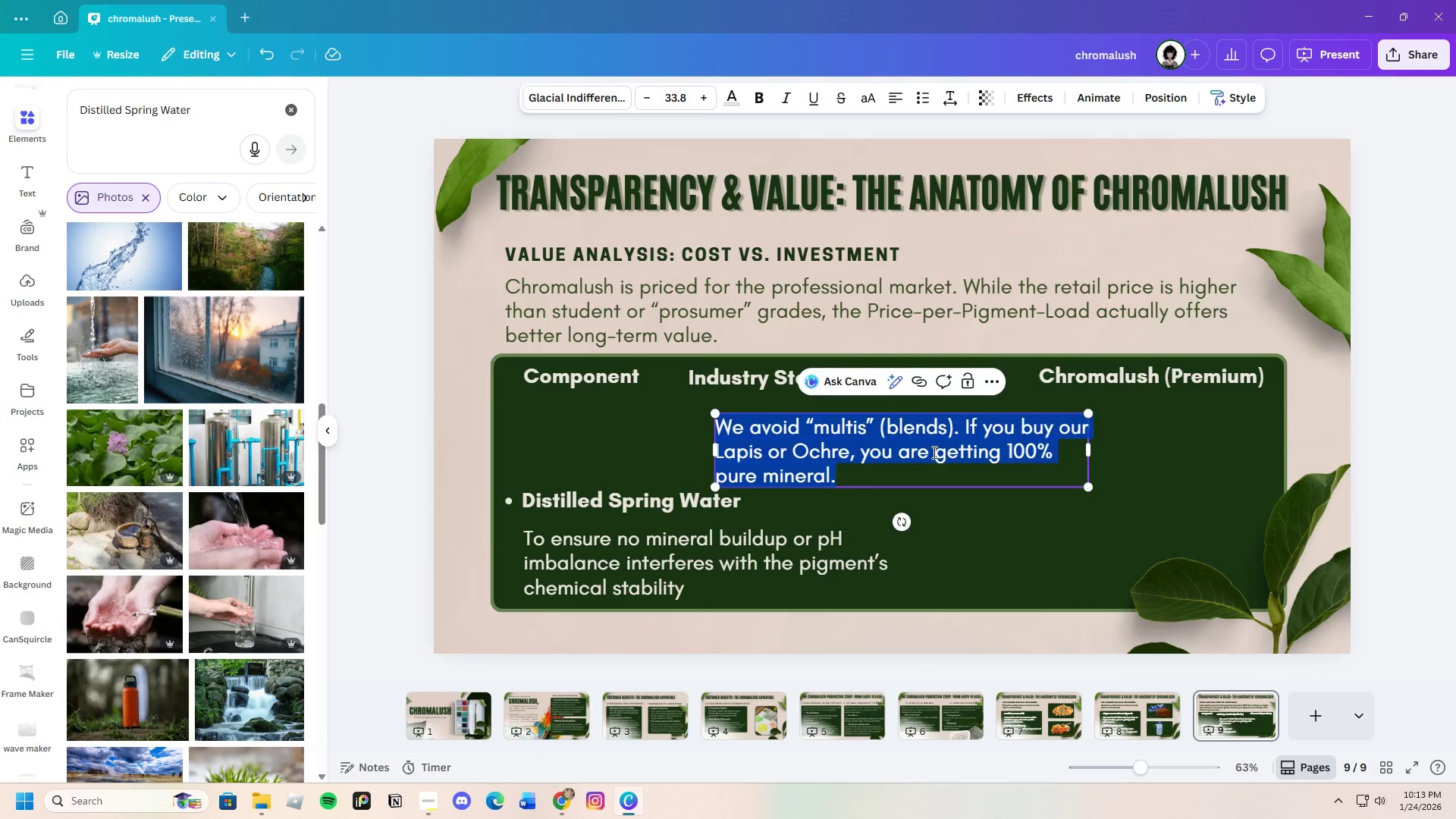 
key(Backspace)
type(30% - 40% )
 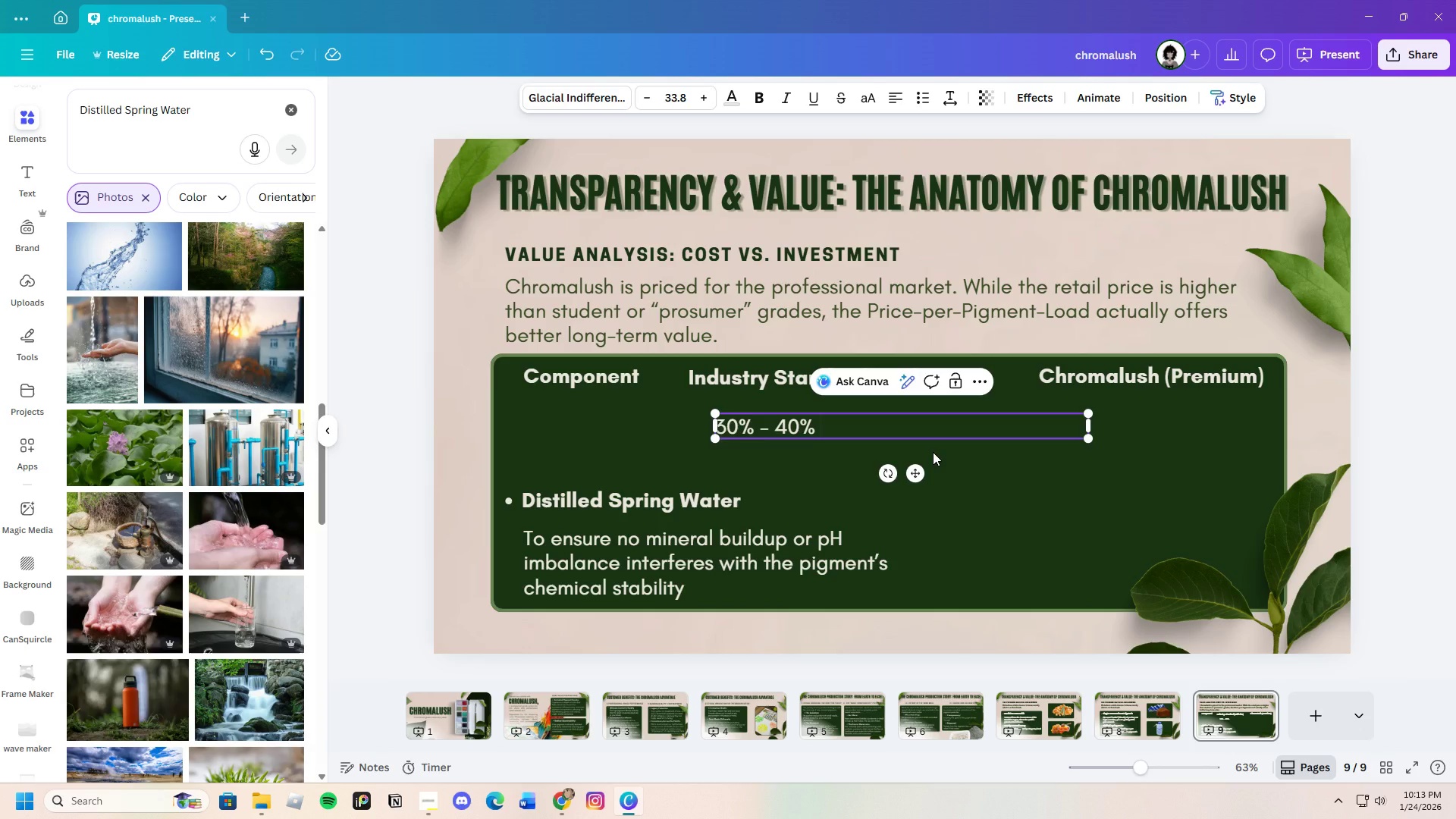 
left_click_drag(start_coordinate=[1092, 426], to_coordinate=[827, 402])
 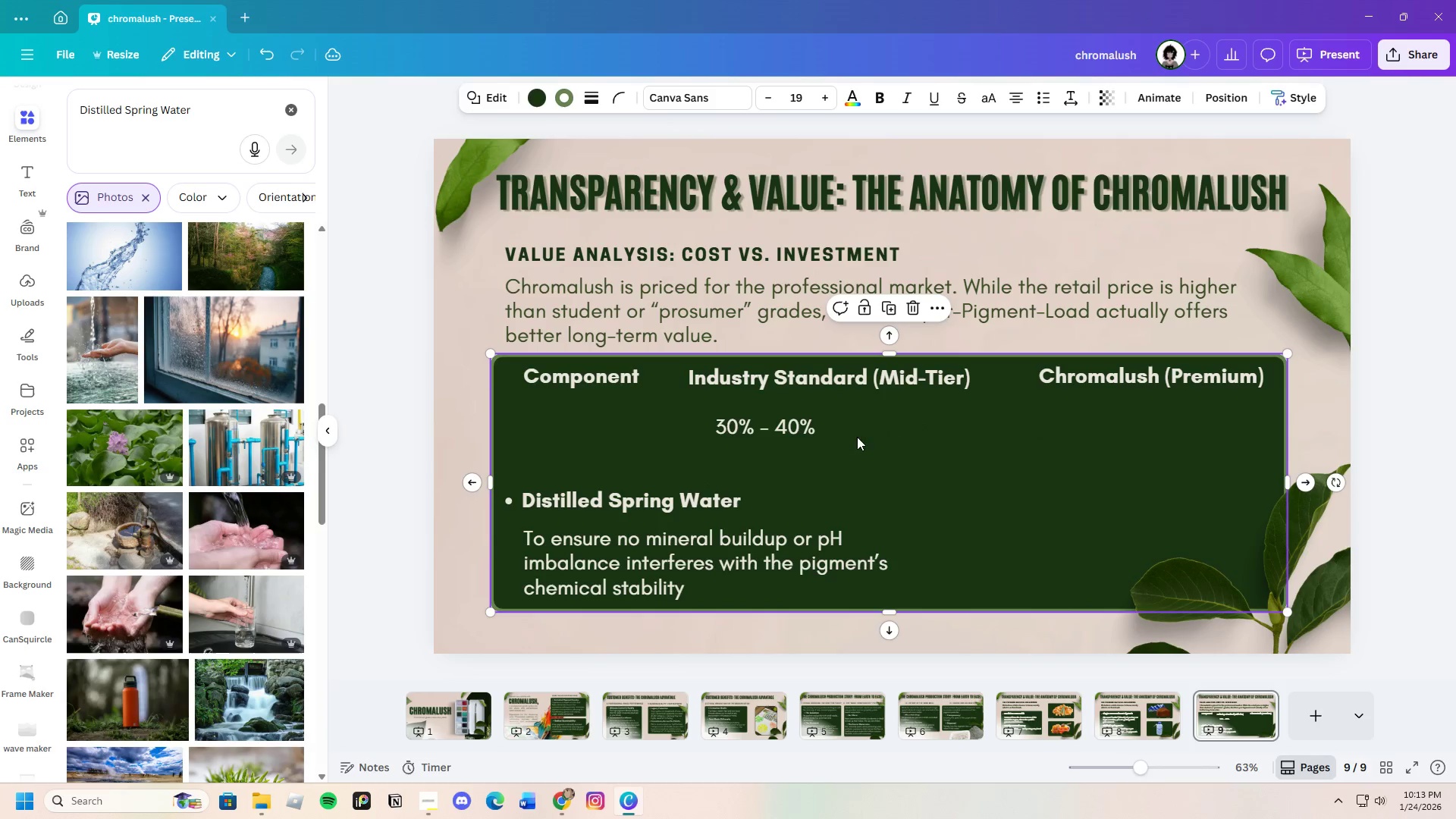 
left_click([868, 433])
 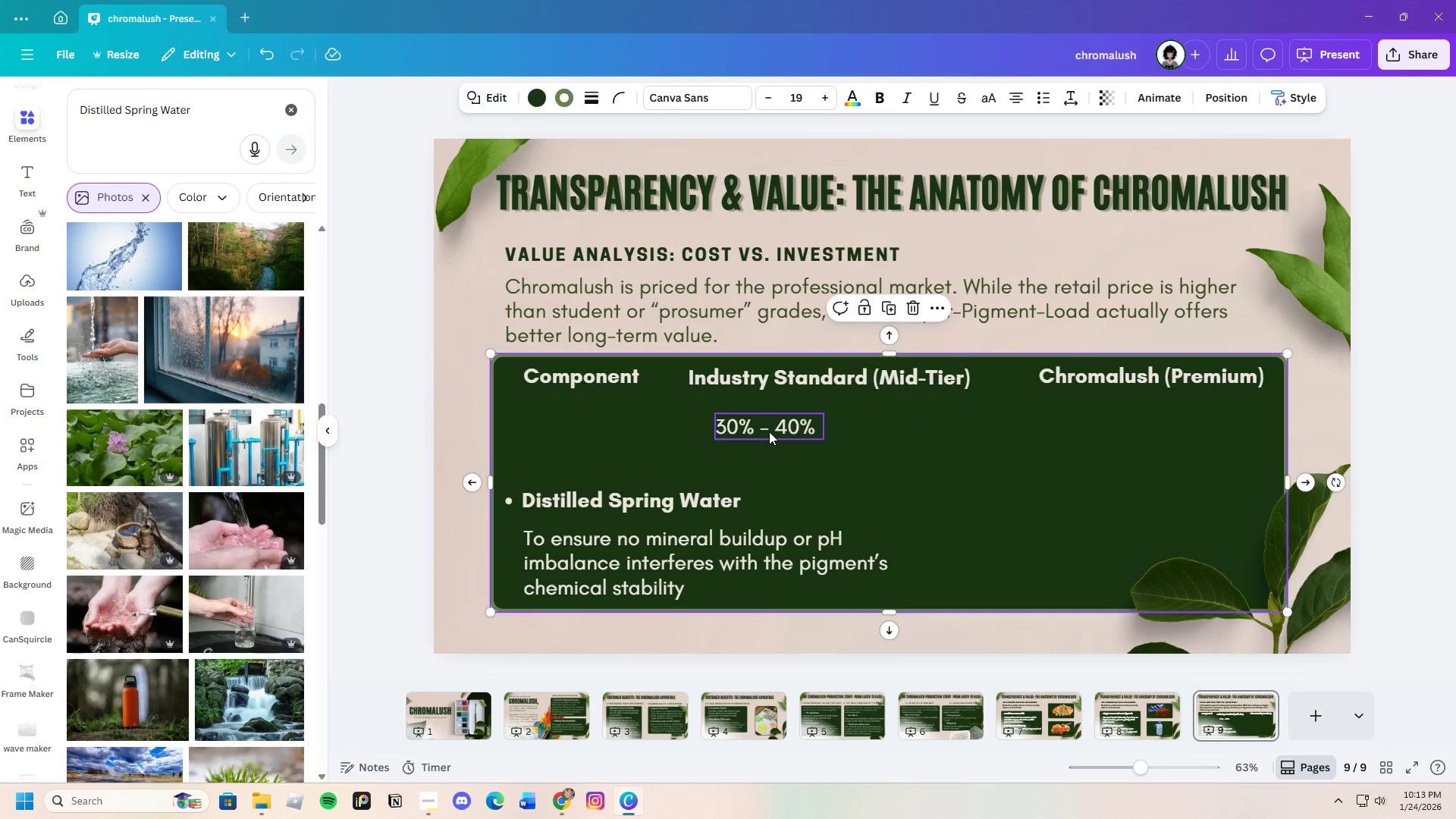 
left_click_drag(start_coordinate=[769, 431], to_coordinate=[774, 421])
 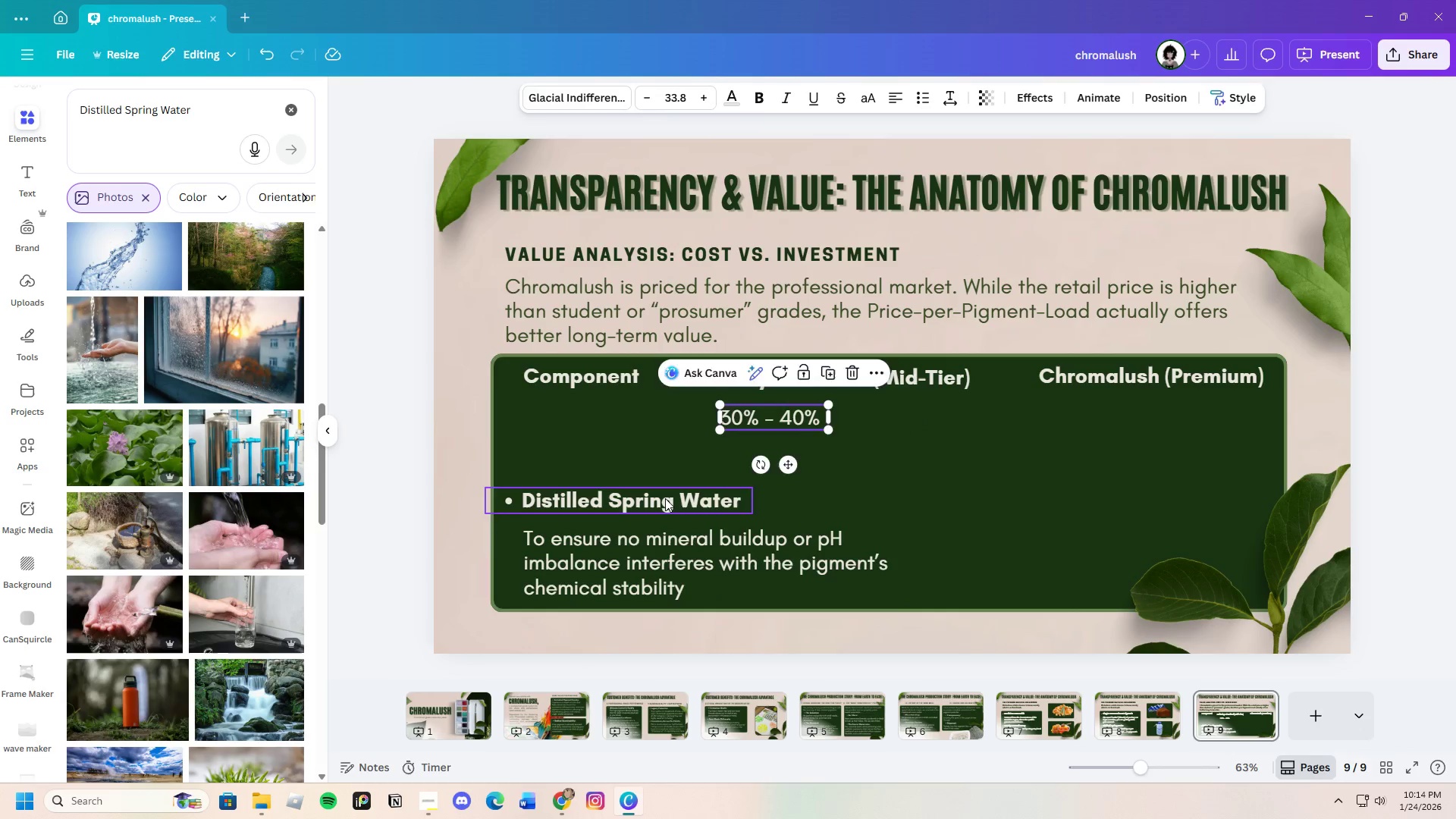 
left_click([665, 498])
 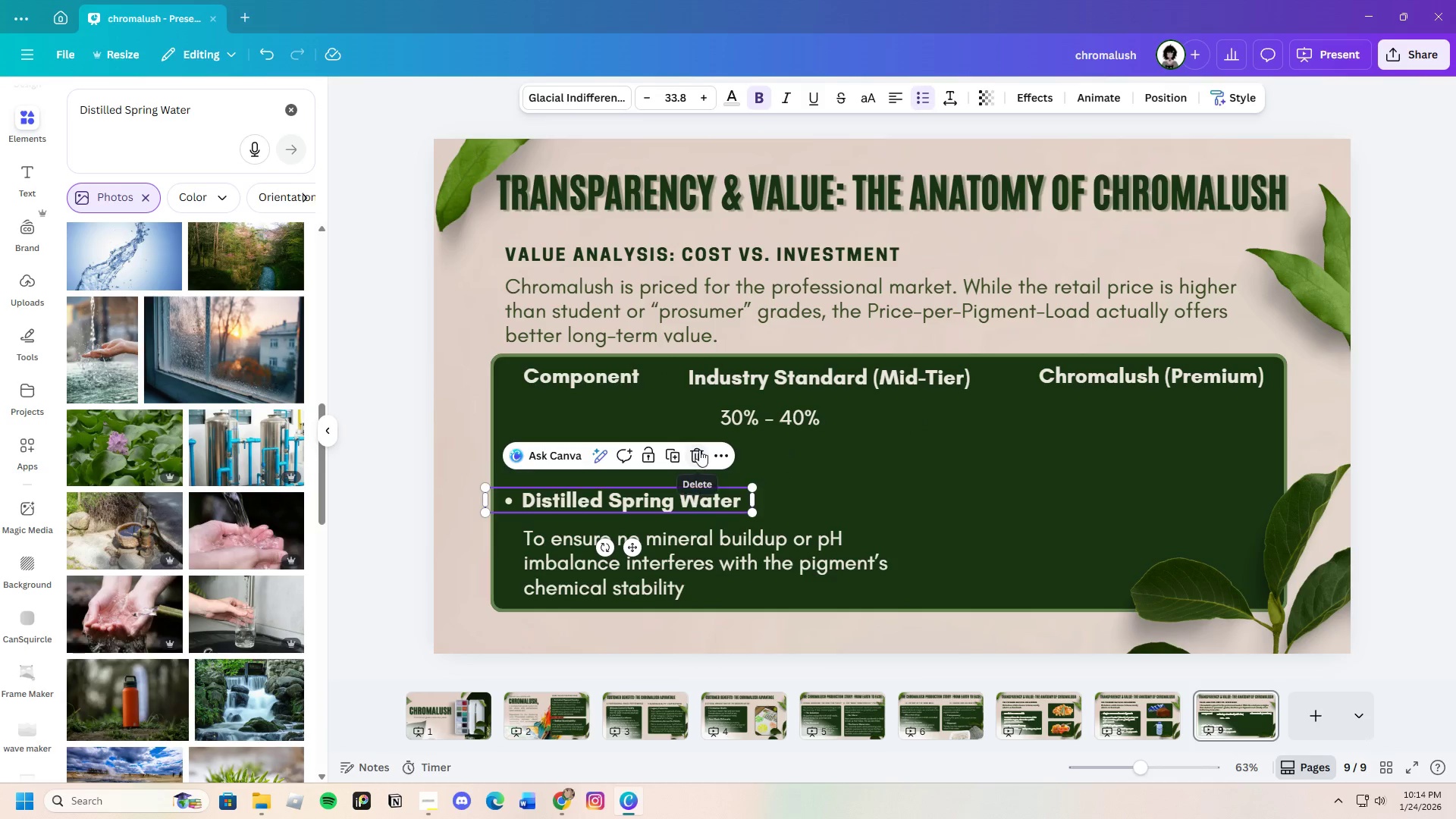 
left_click([699, 450])
 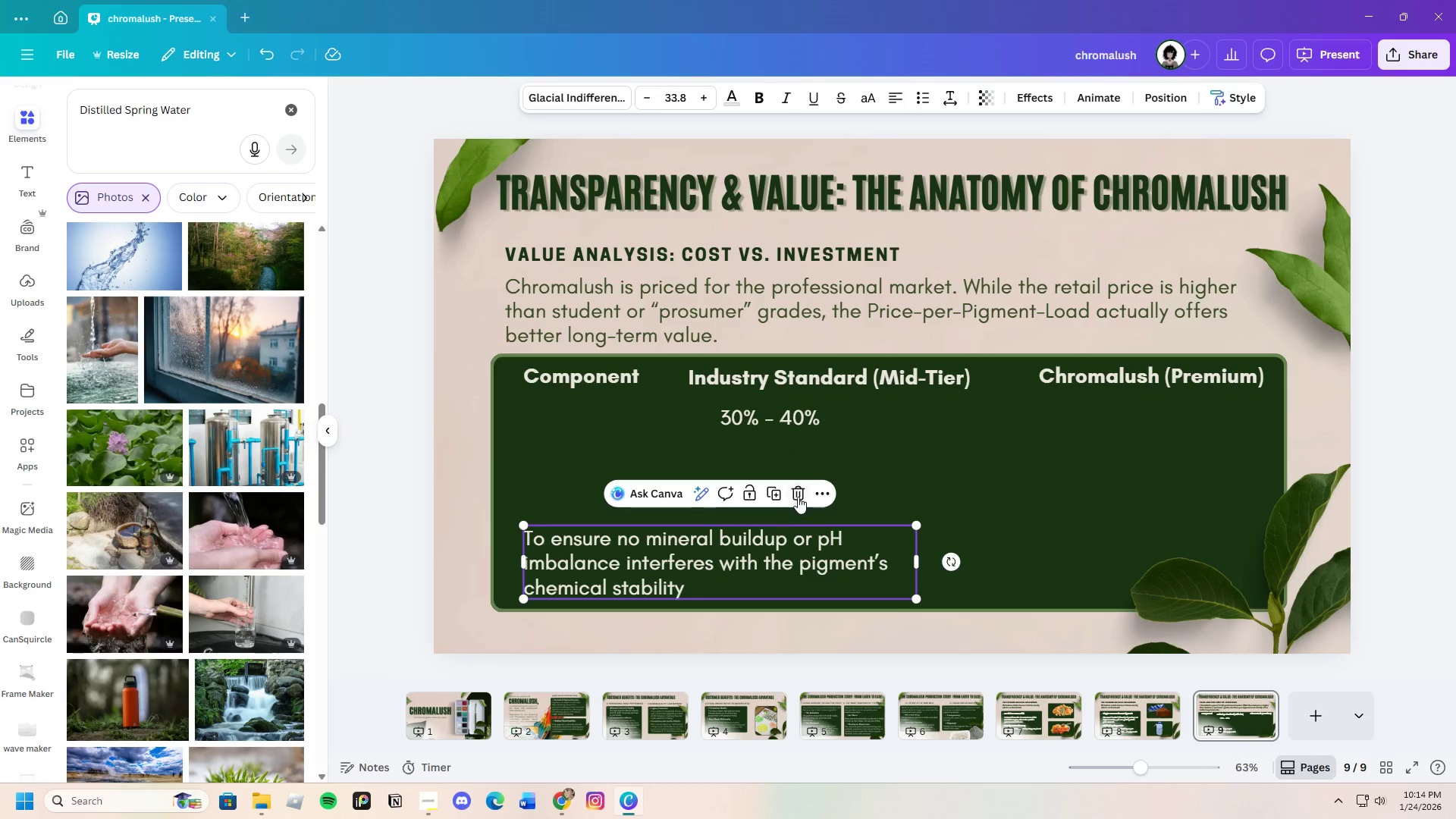 
left_click([799, 497])
 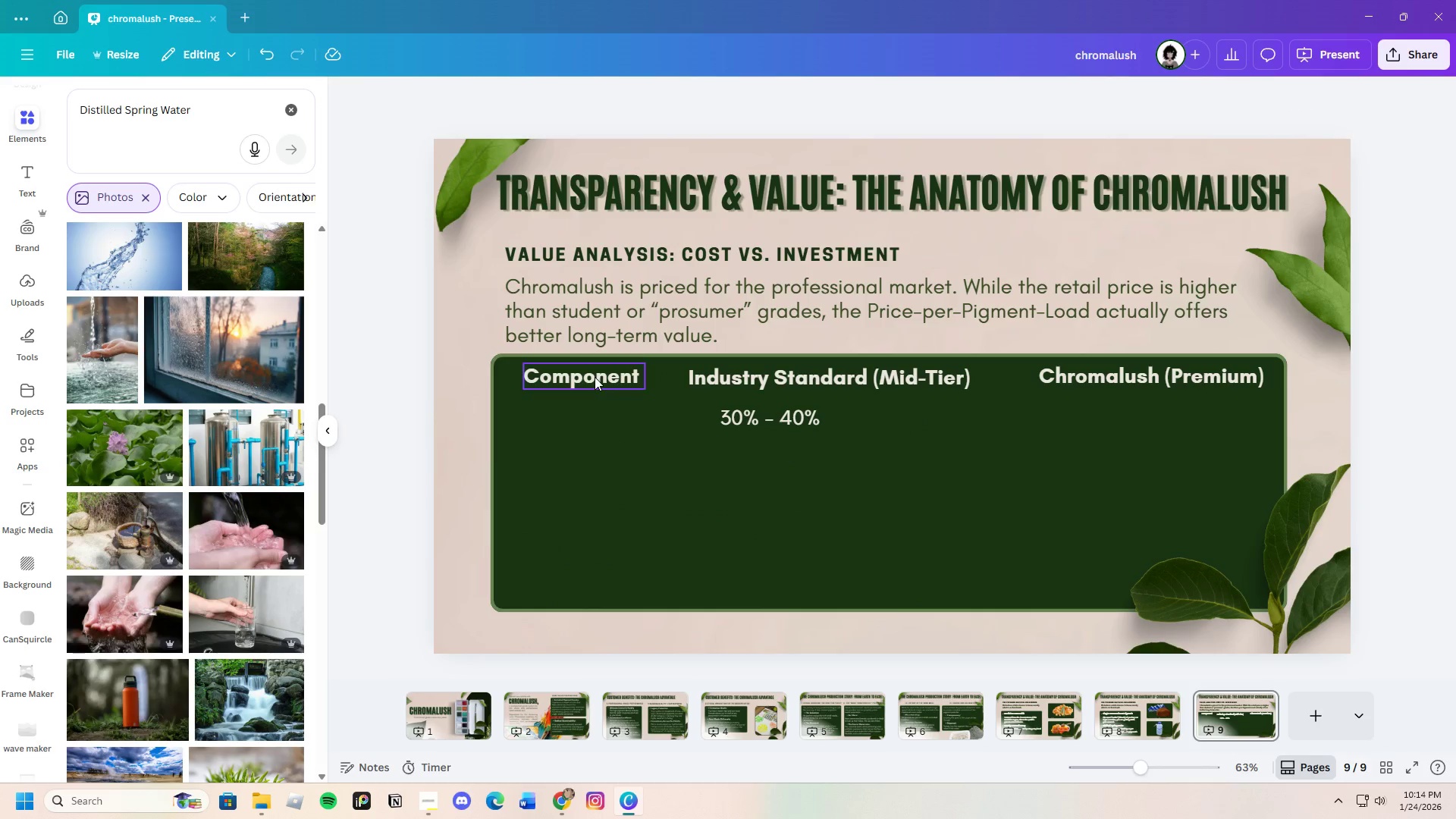 
left_click([595, 377])
 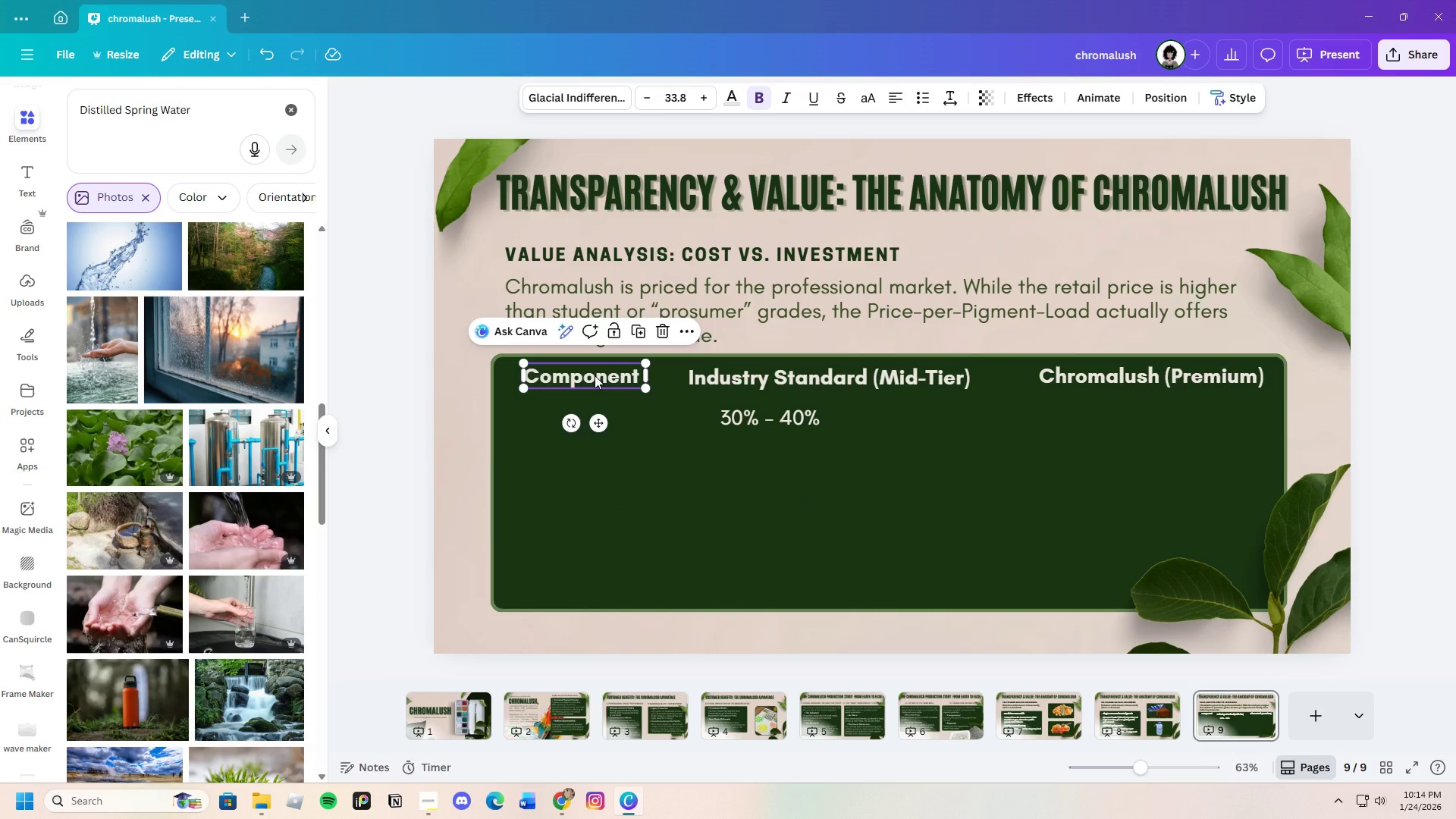 
key(Control+C)
 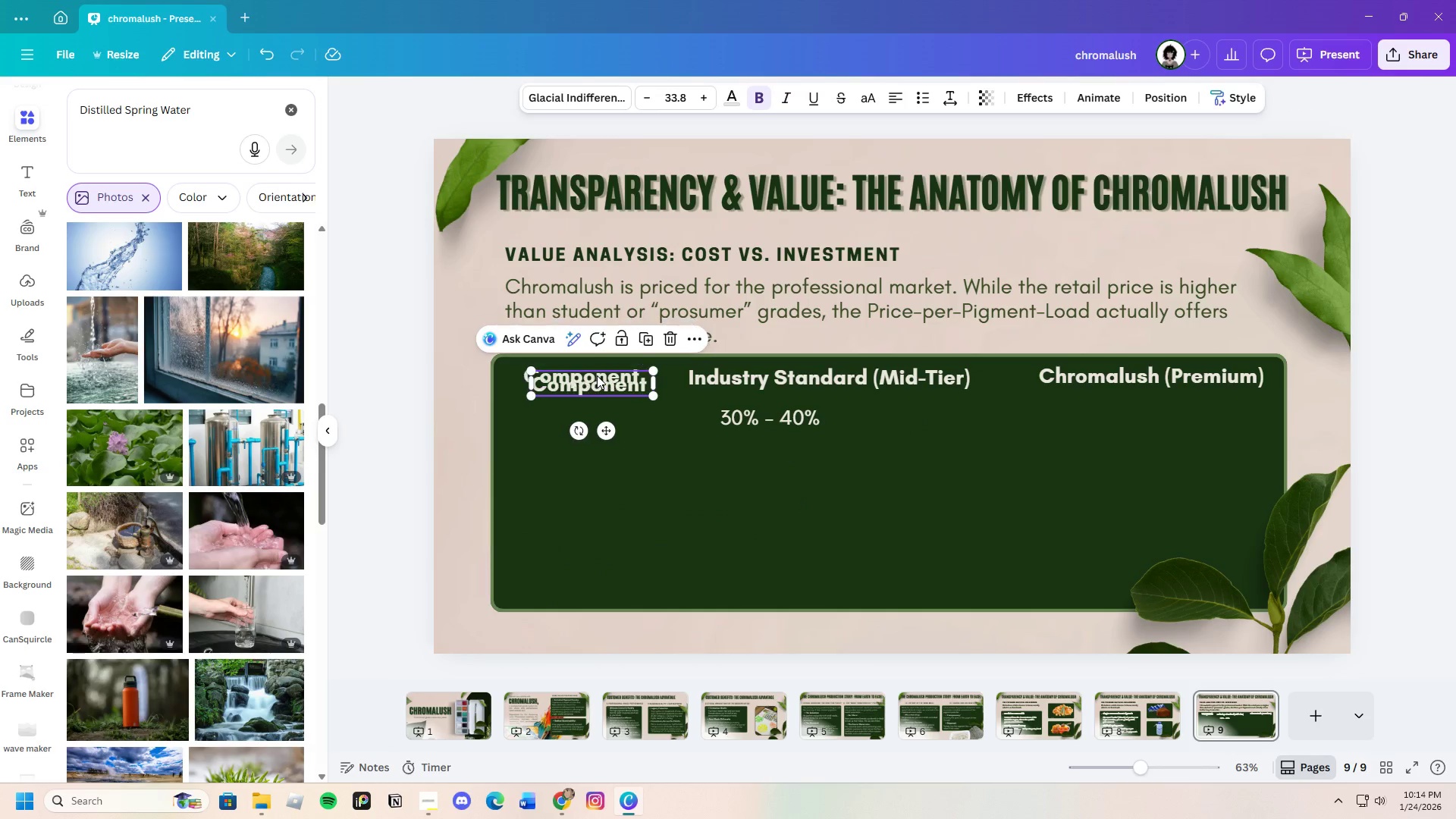 
key(Control+V)
 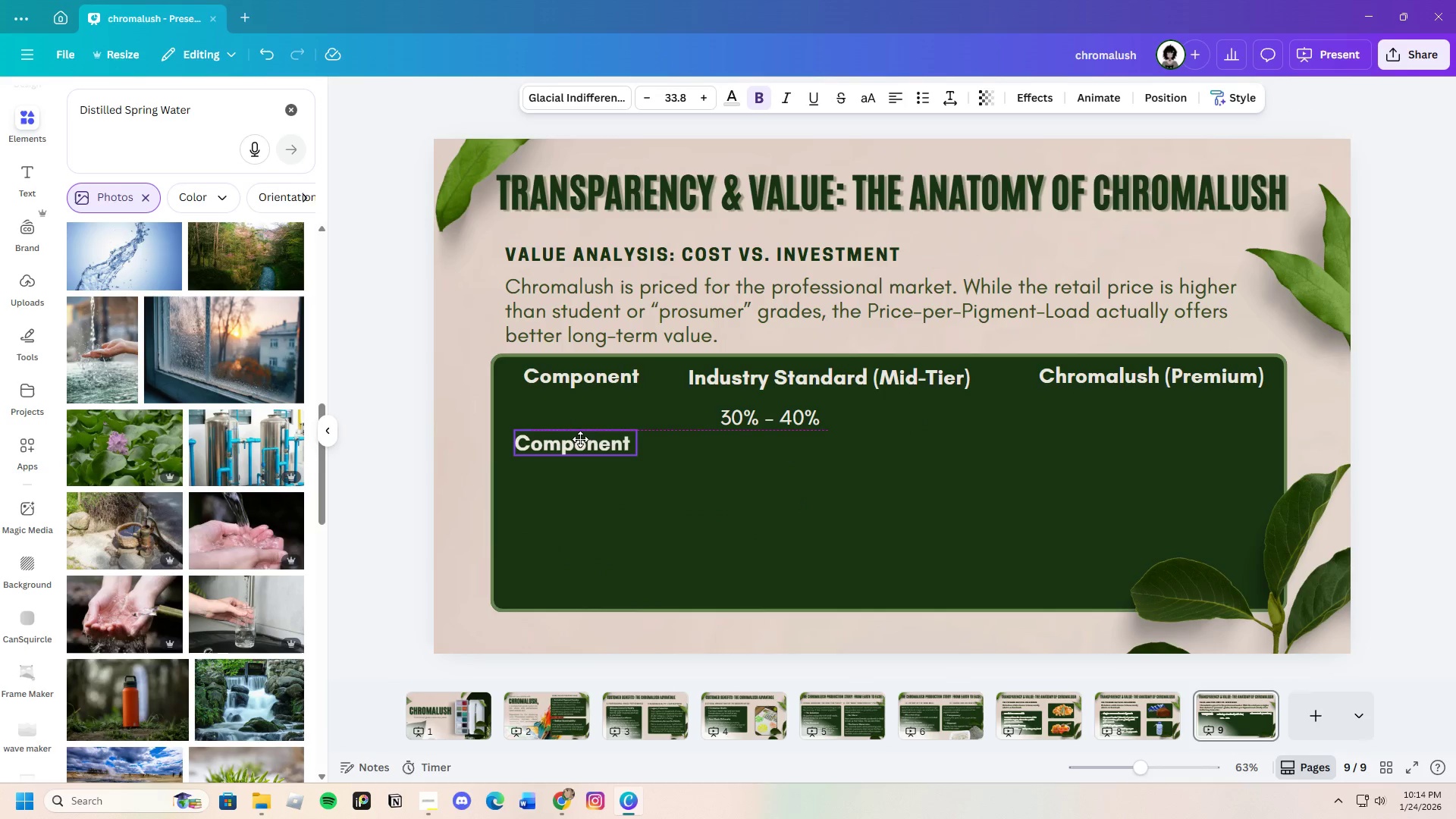 
left_click_drag(start_coordinate=[598, 377], to_coordinate=[595, 416])
 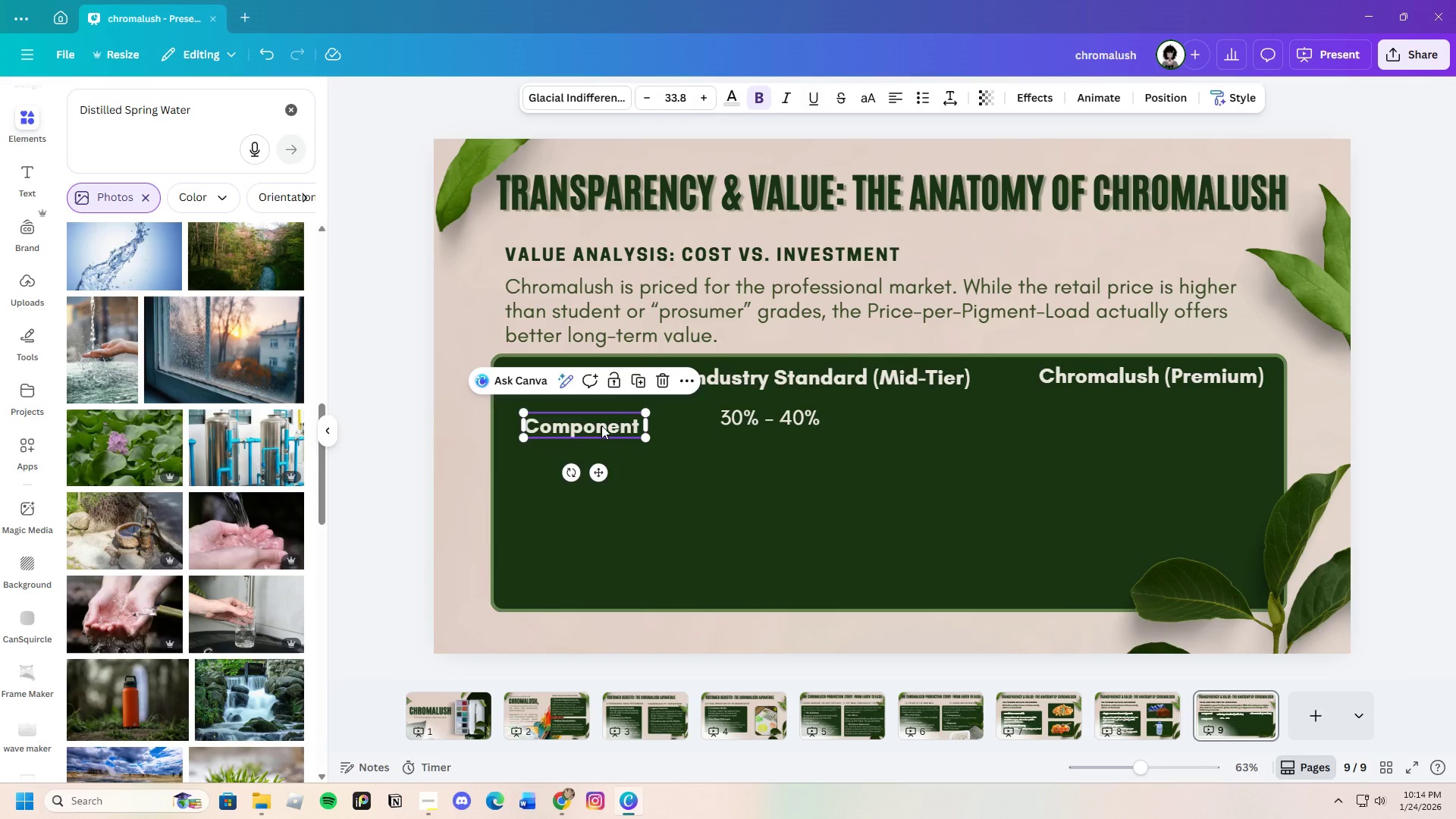 
left_click([601, 425])
 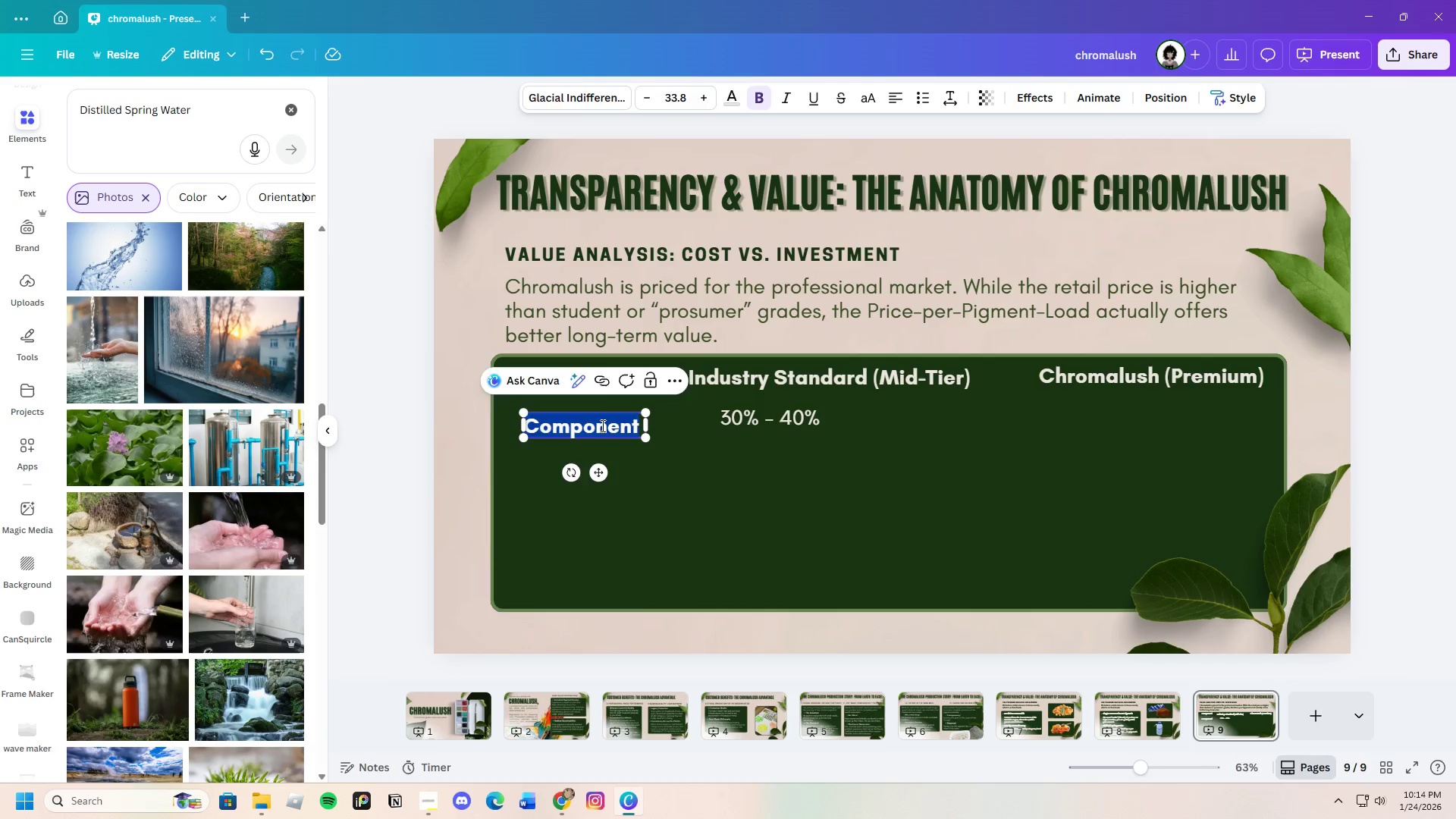 
key(Backspace)
type(Pigment Load)
 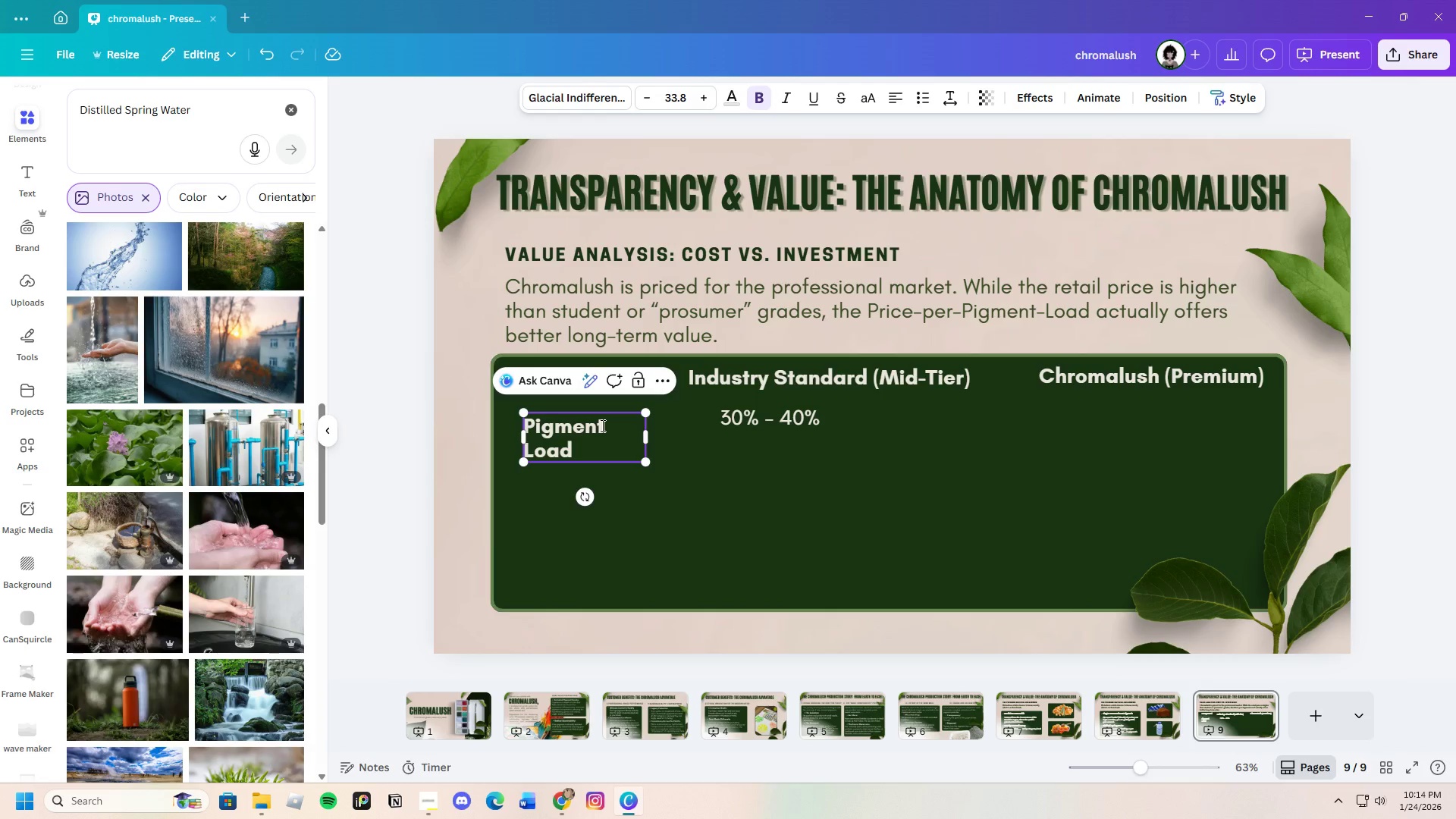 
left_click_drag(start_coordinate=[652, 436], to_coordinate=[670, 430])
 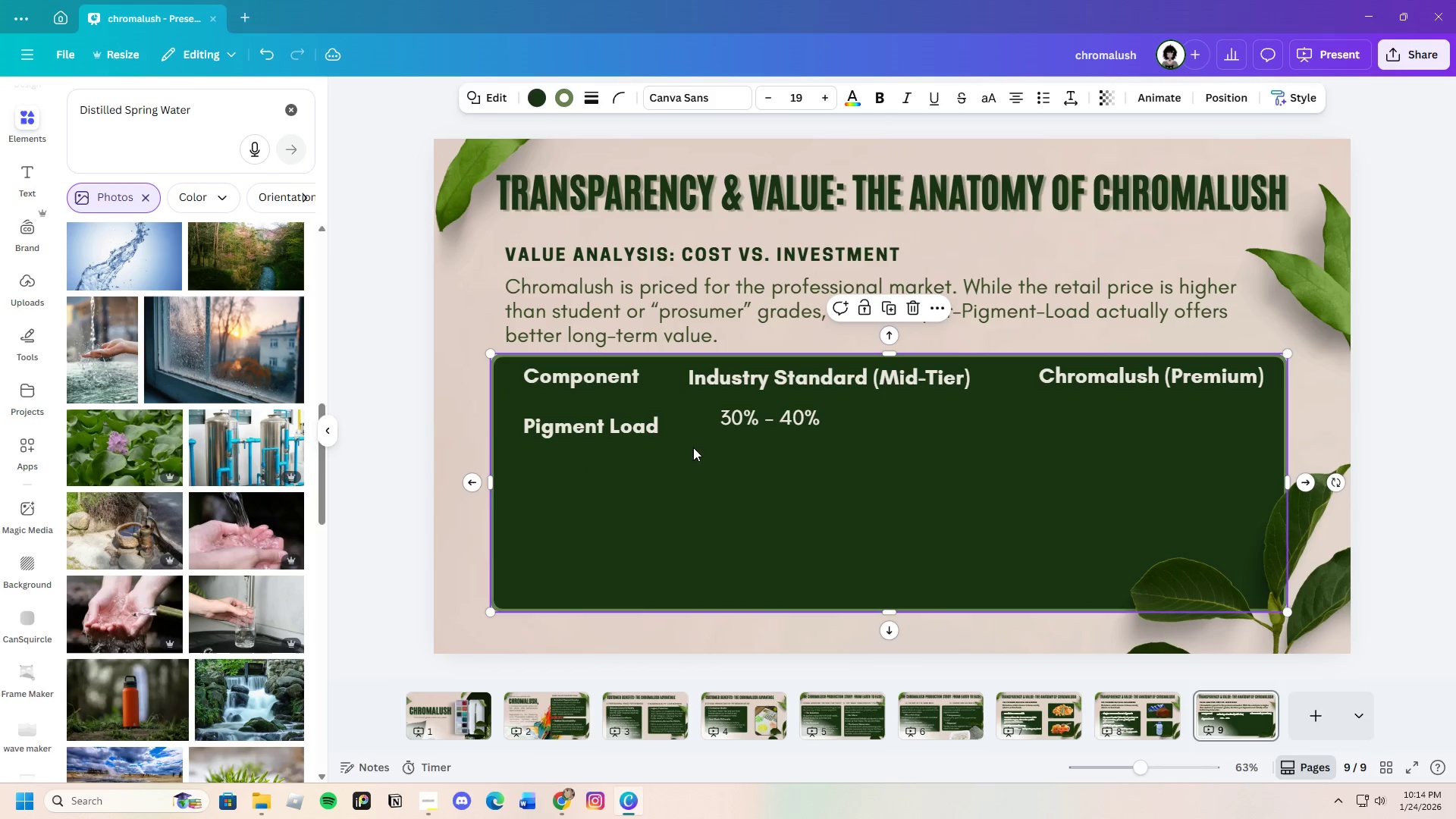 
left_click([699, 447])
 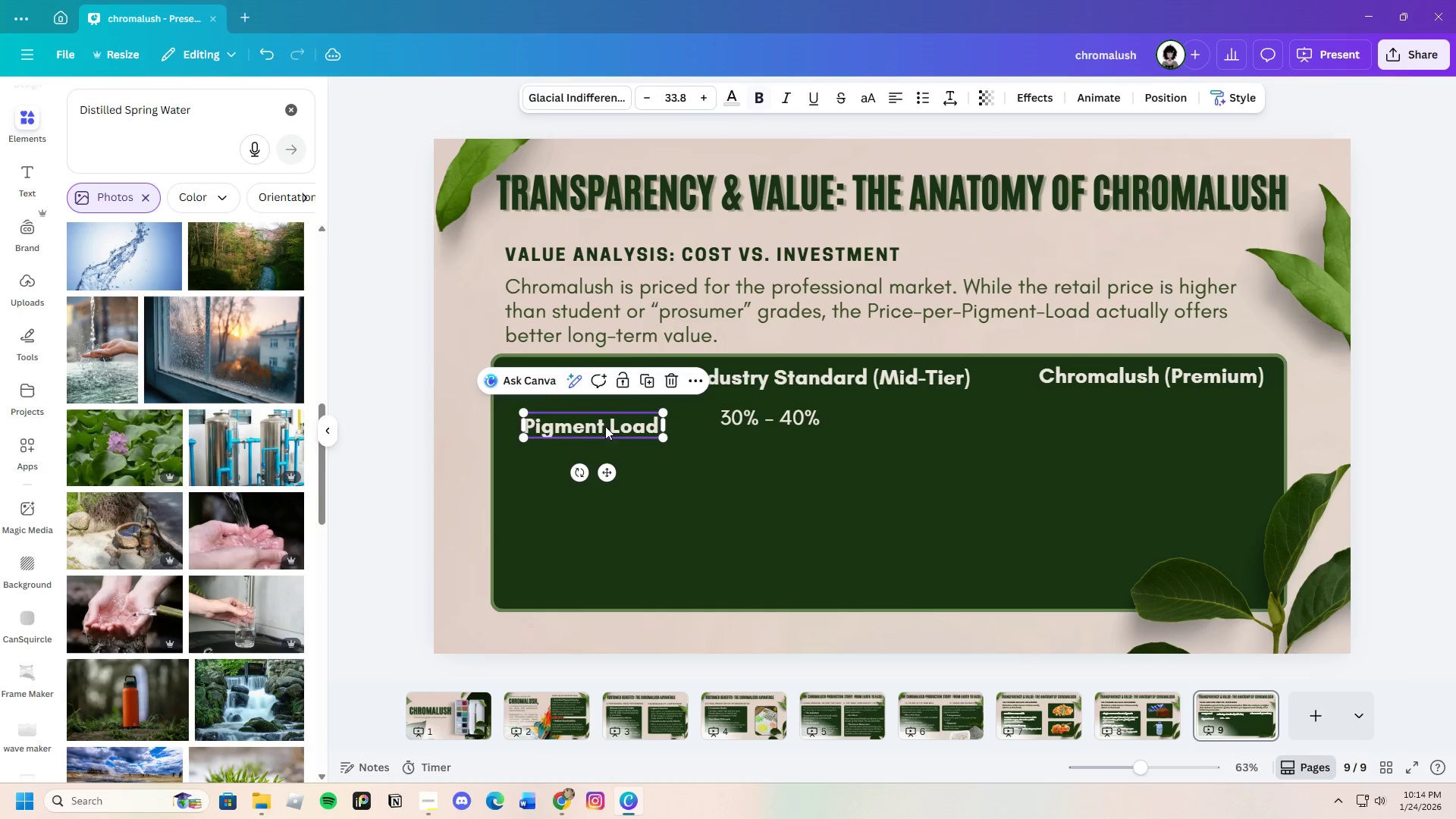 
left_click_drag(start_coordinate=[605, 426], to_coordinate=[605, 419])
 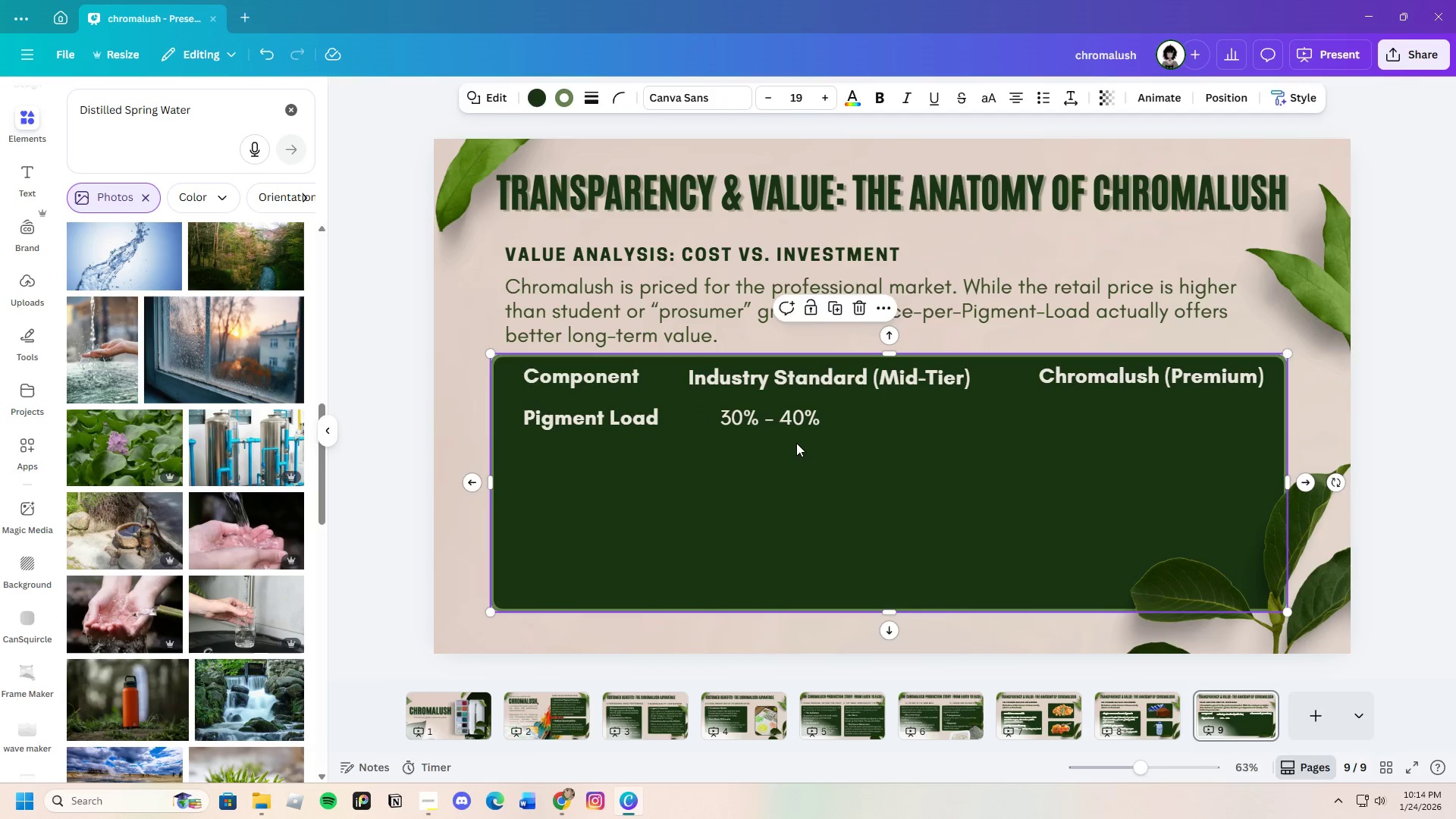 
left_click([796, 443])
 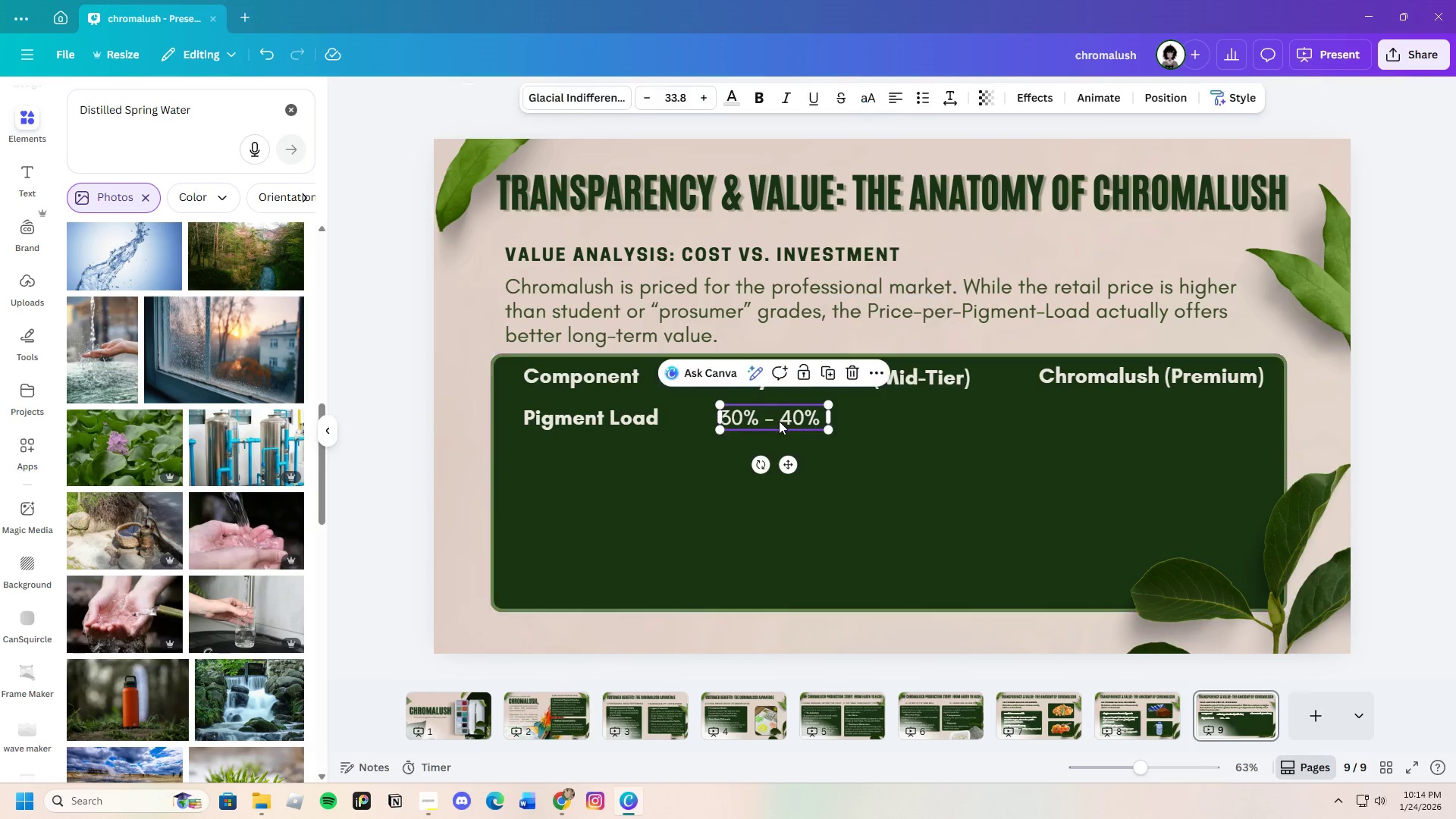 
double_click([778, 420])
 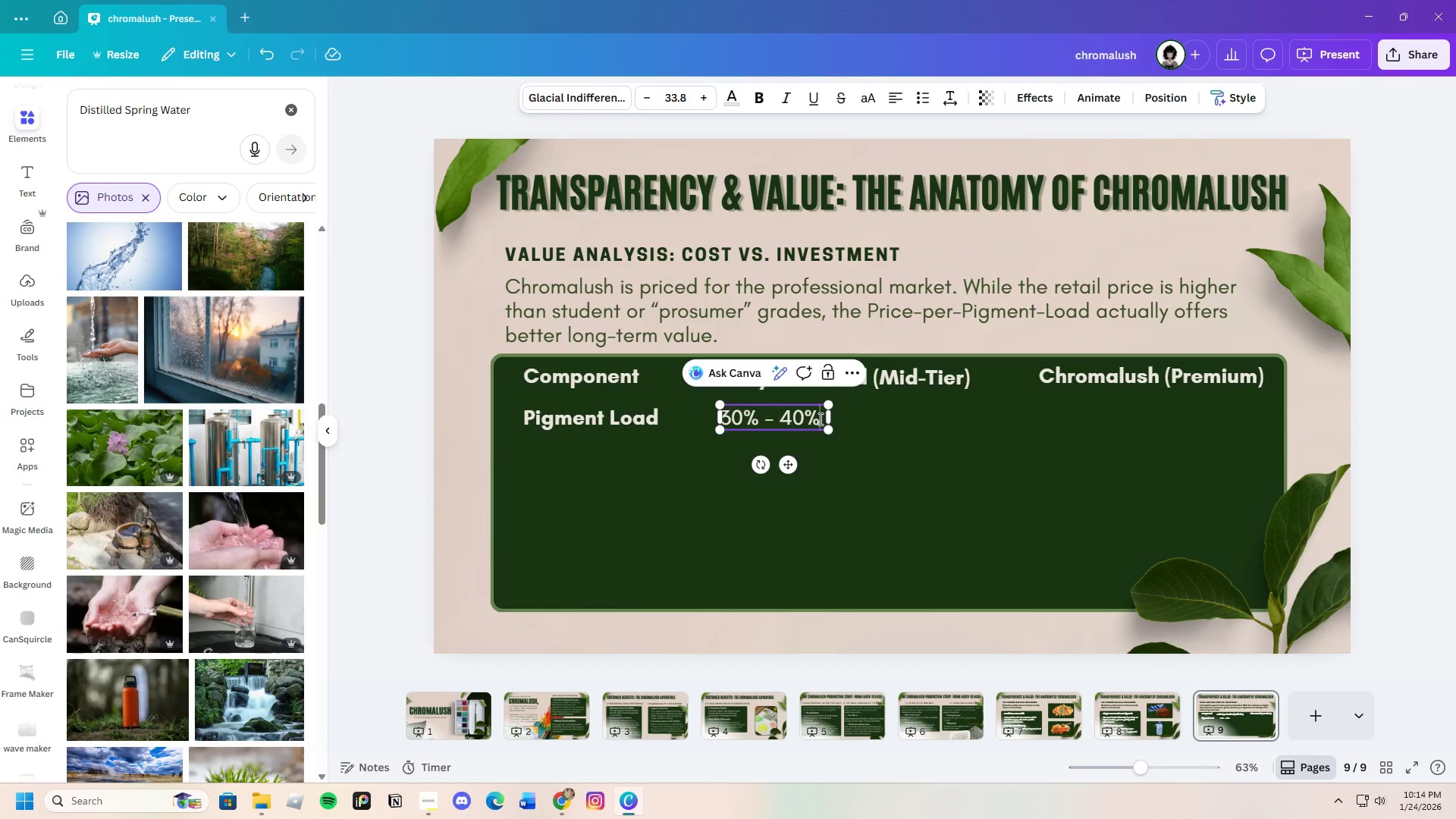 
left_click([819, 419])
 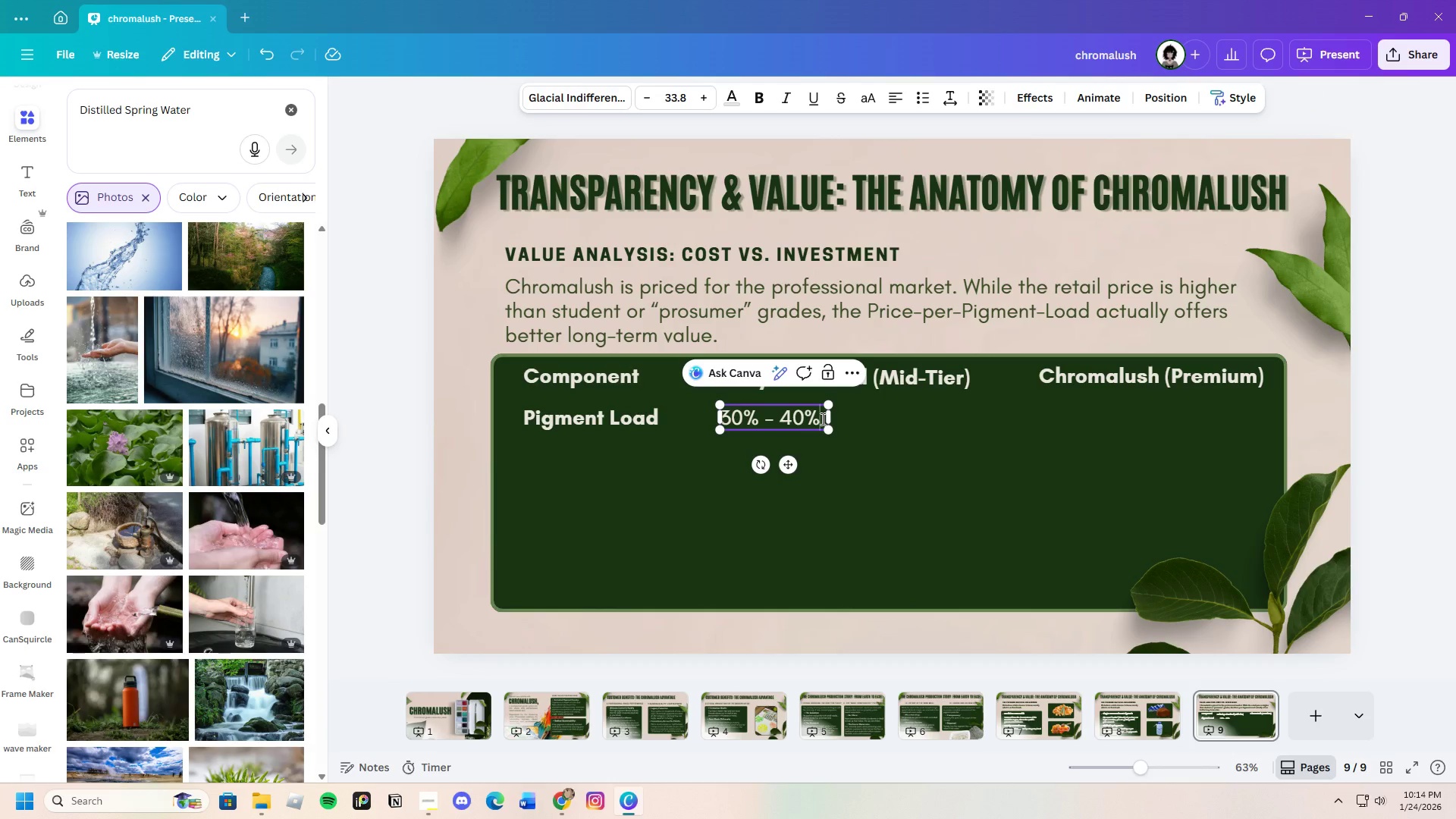 
type( (Rest is fillers/chalk))
 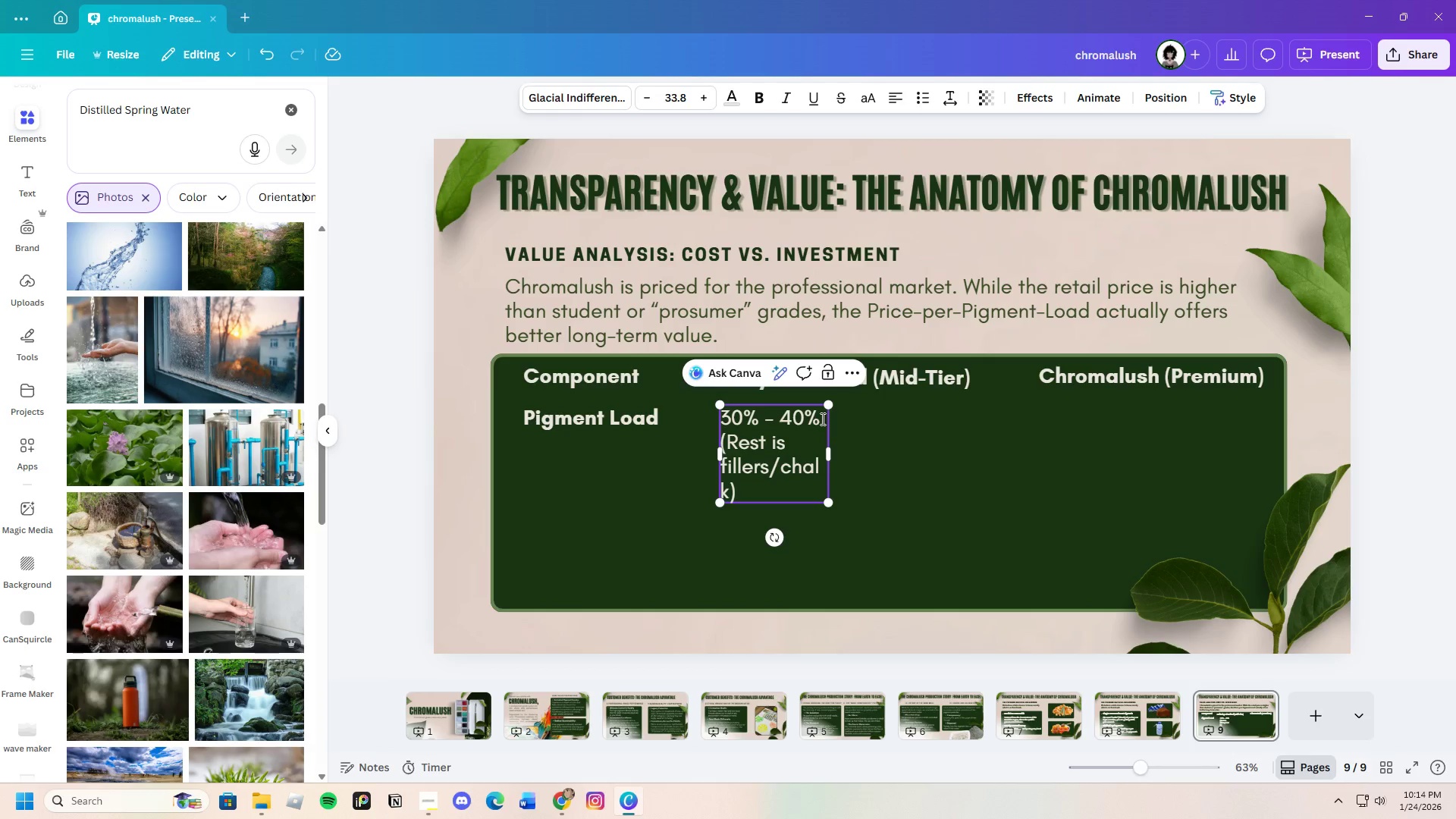 
left_click_drag(start_coordinate=[833, 452], to_coordinate=[1019, 431])
 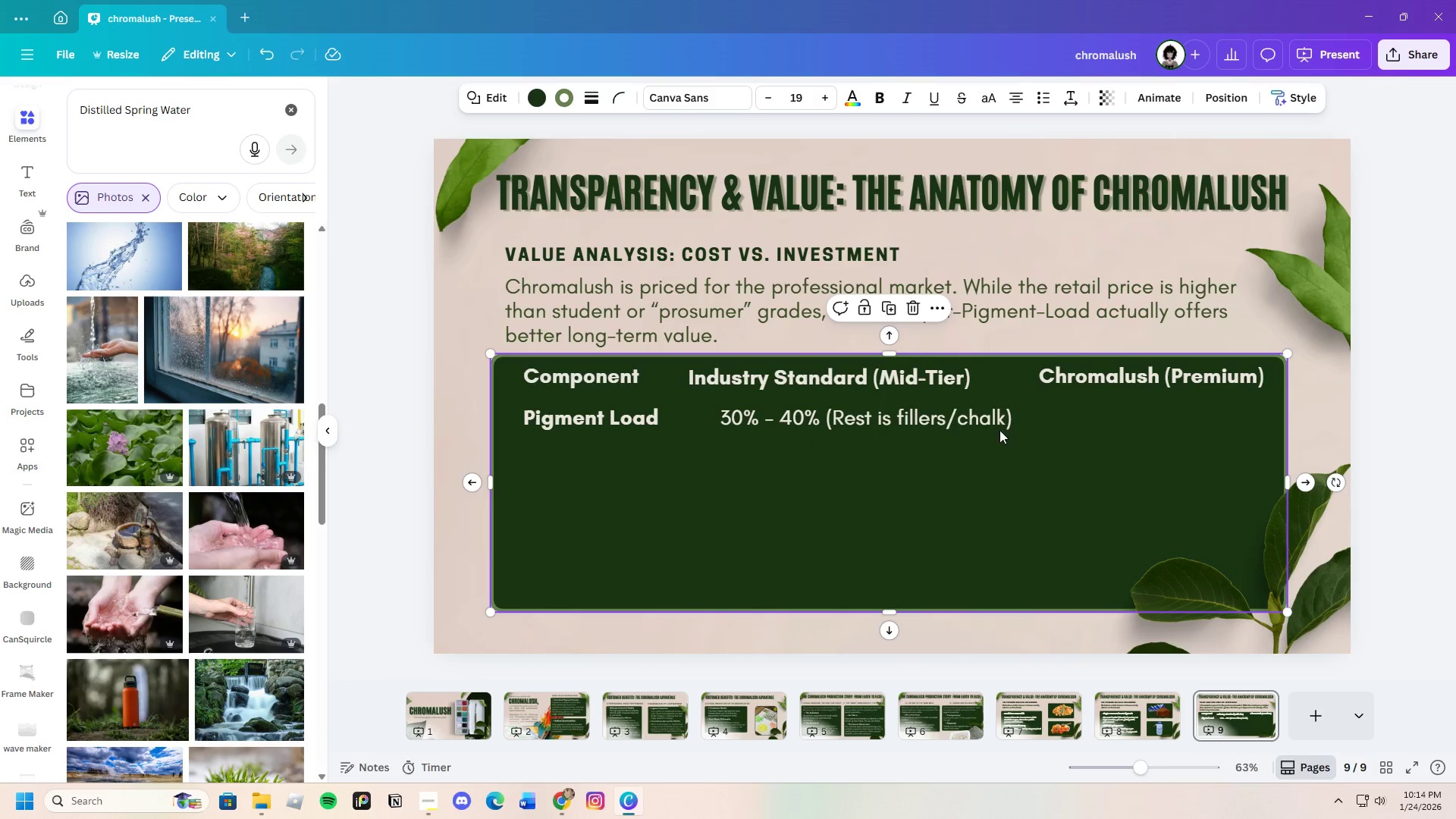 
left_click([1025, 430])
 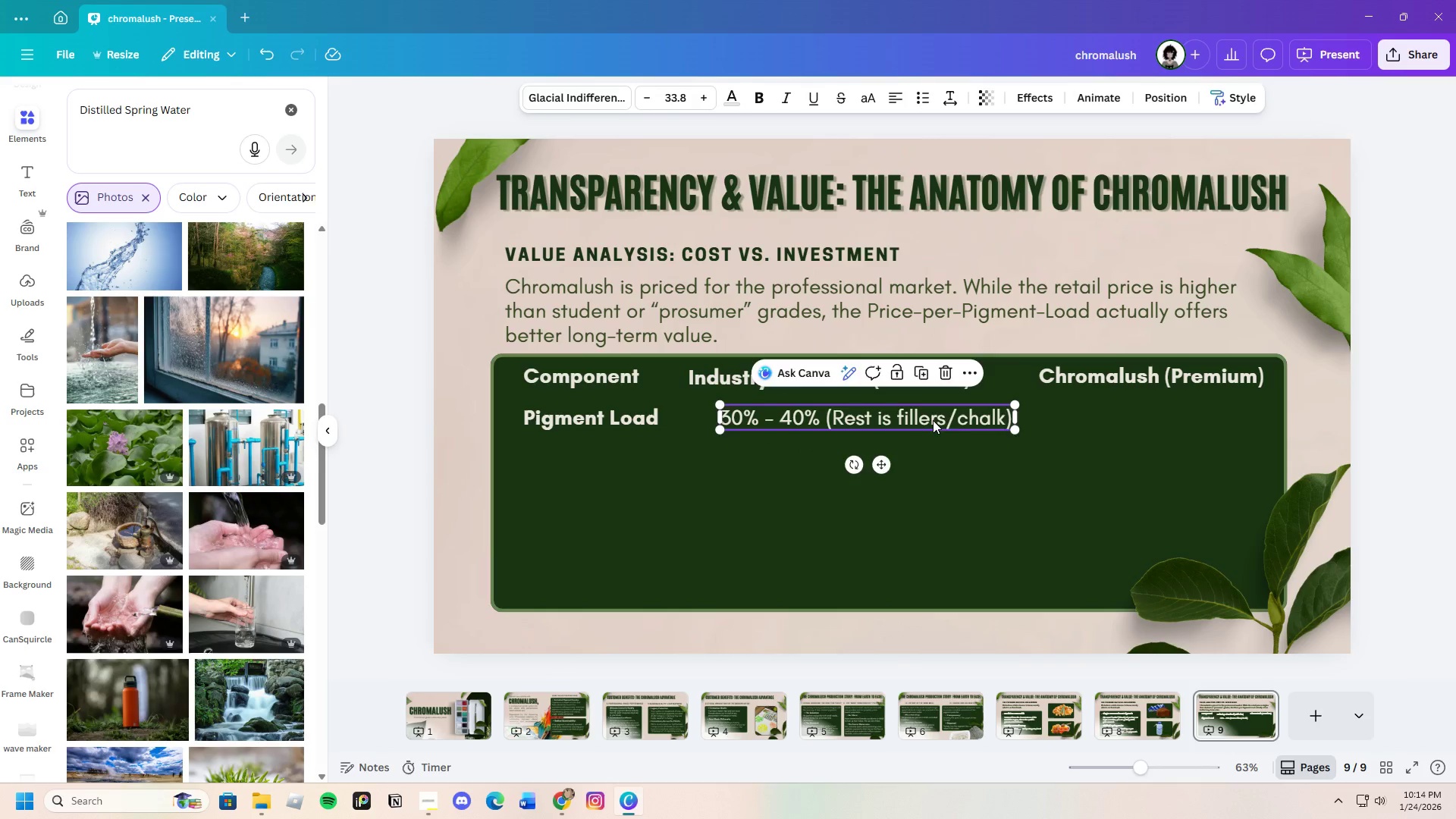 
left_click_drag(start_coordinate=[940, 420], to_coordinate=[909, 420])
 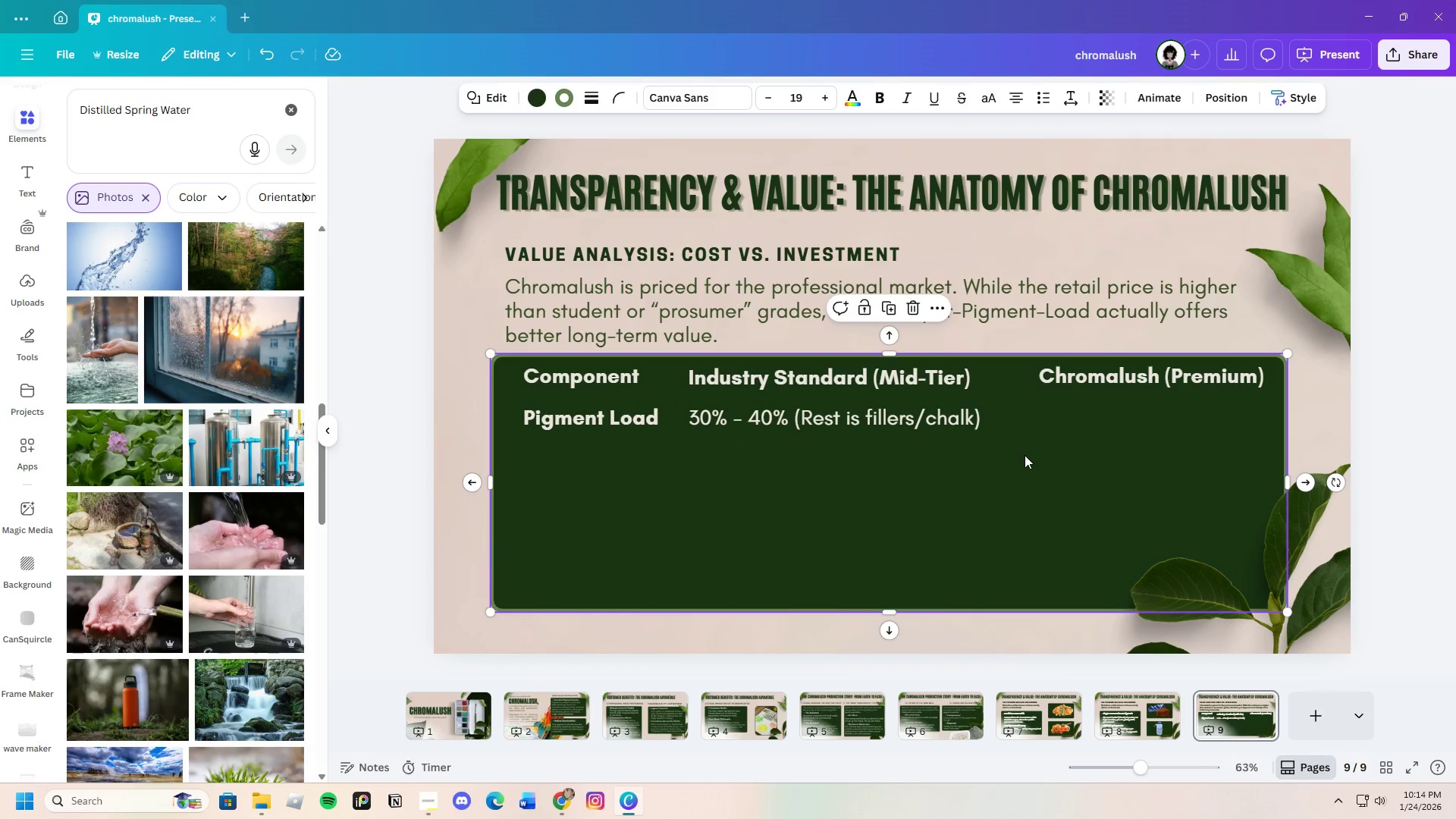 
left_click([1025, 455])
 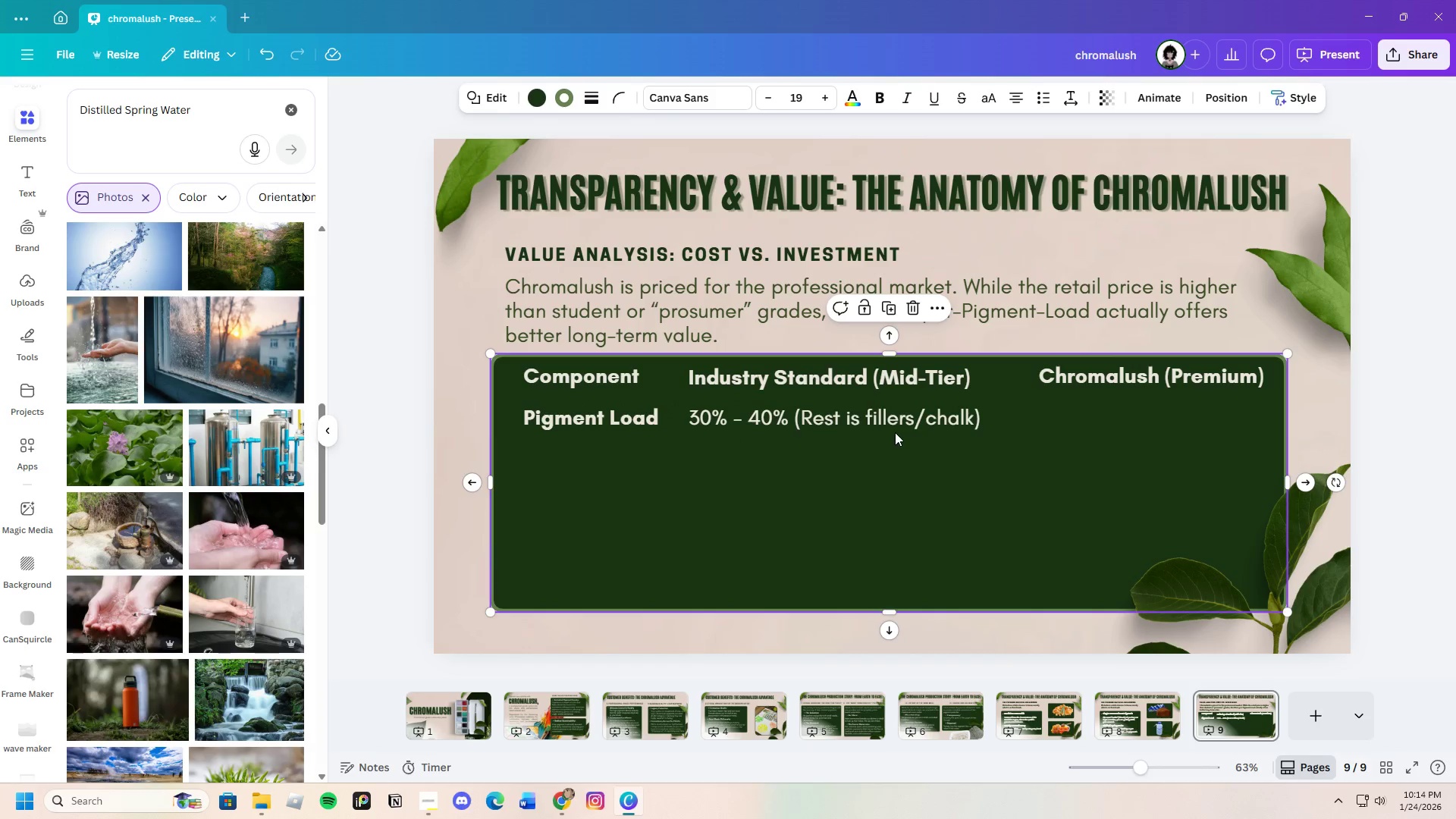 
left_click([904, 422])
 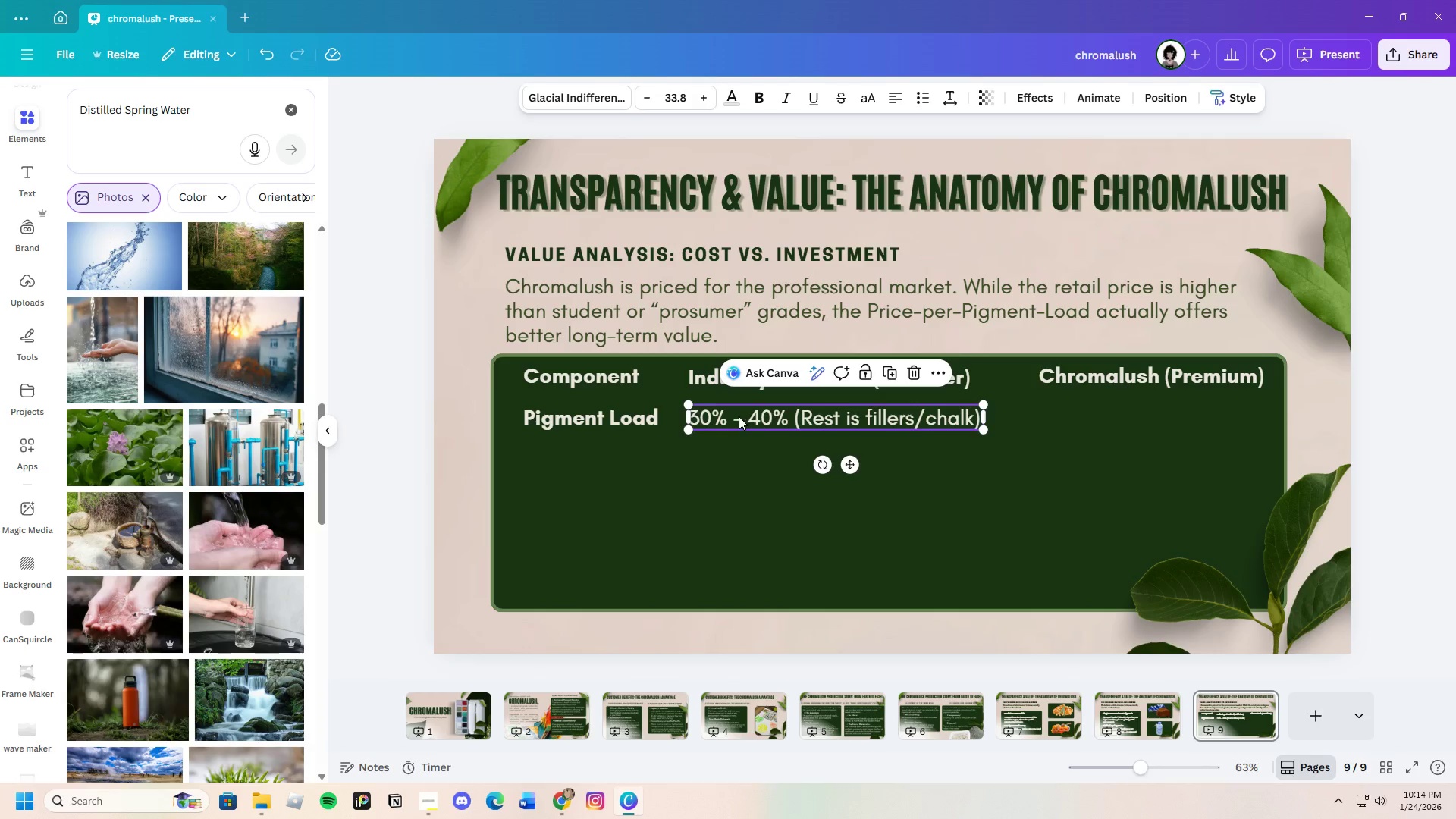 
left_click([735, 417])
 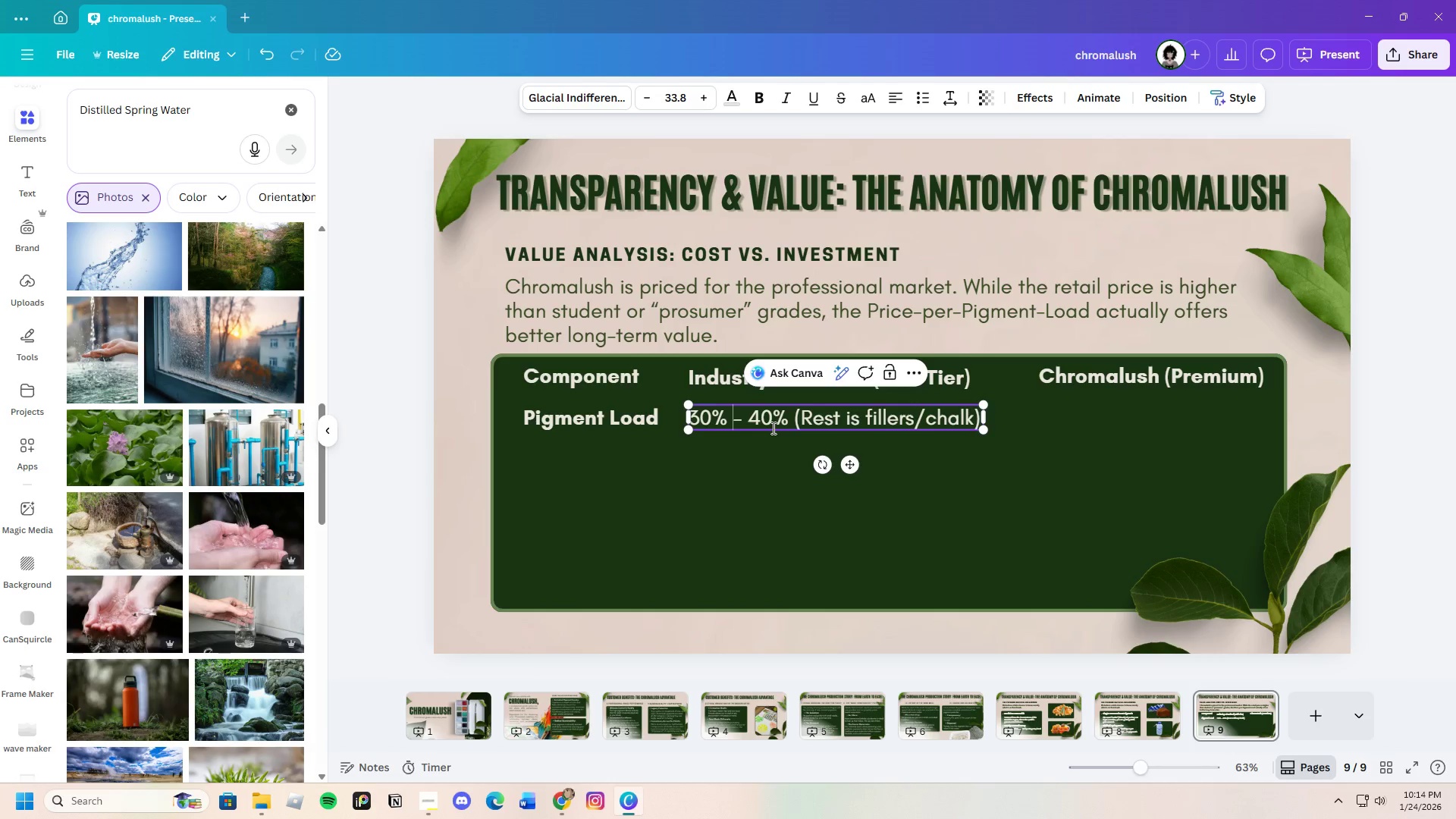 
key(Backspace)
 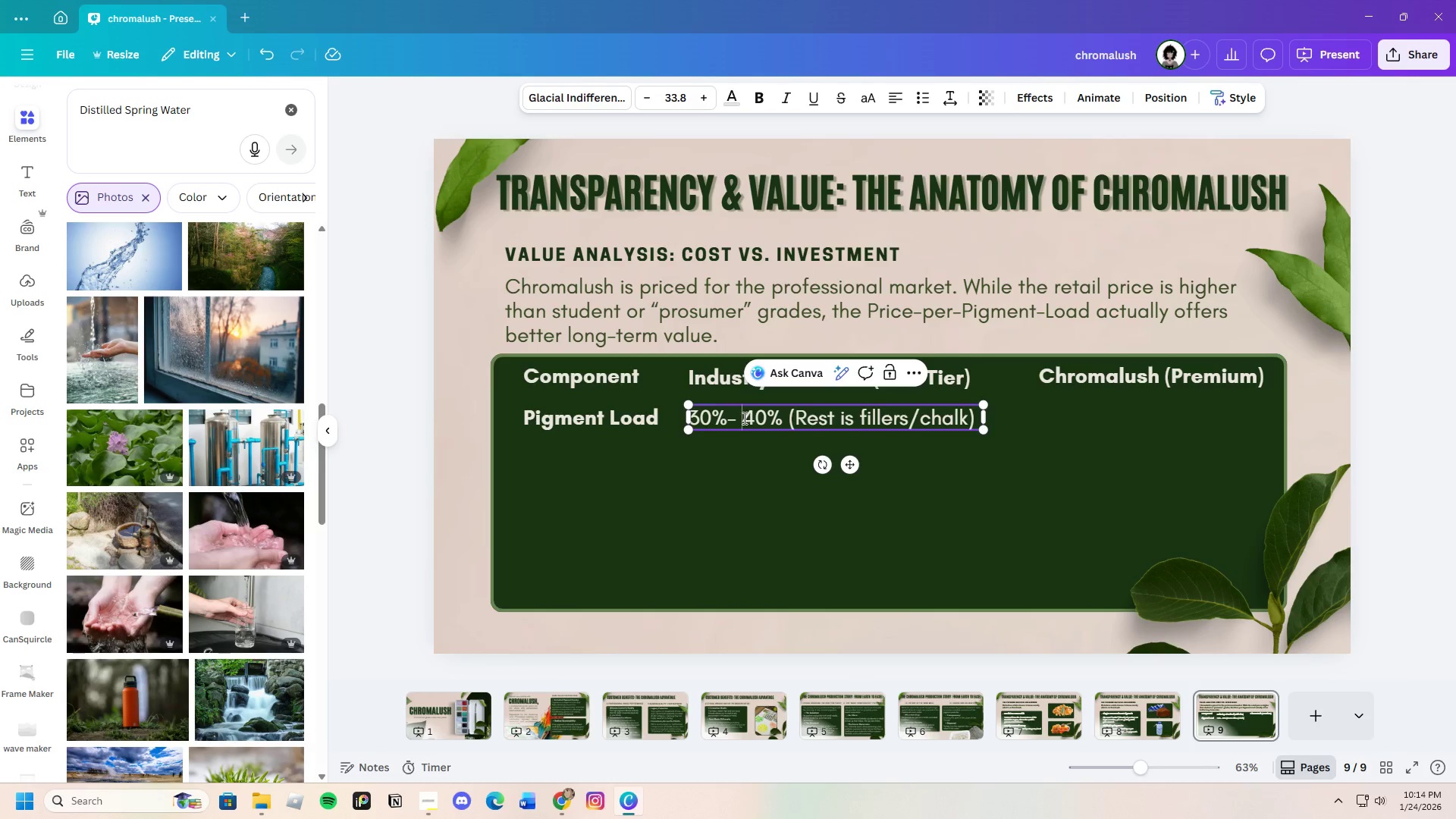 
left_click([743, 418])
 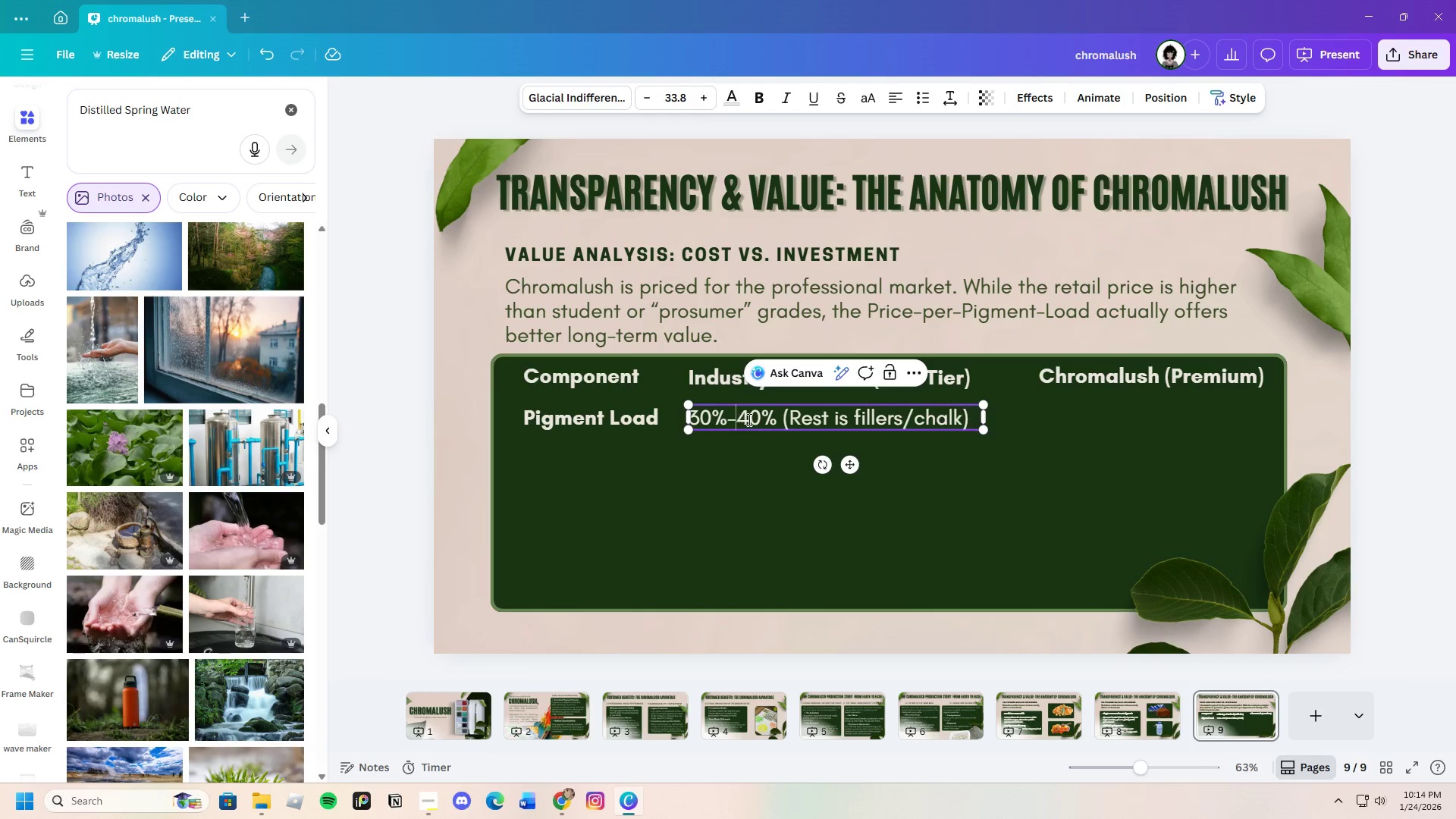 
key(Backspace)
 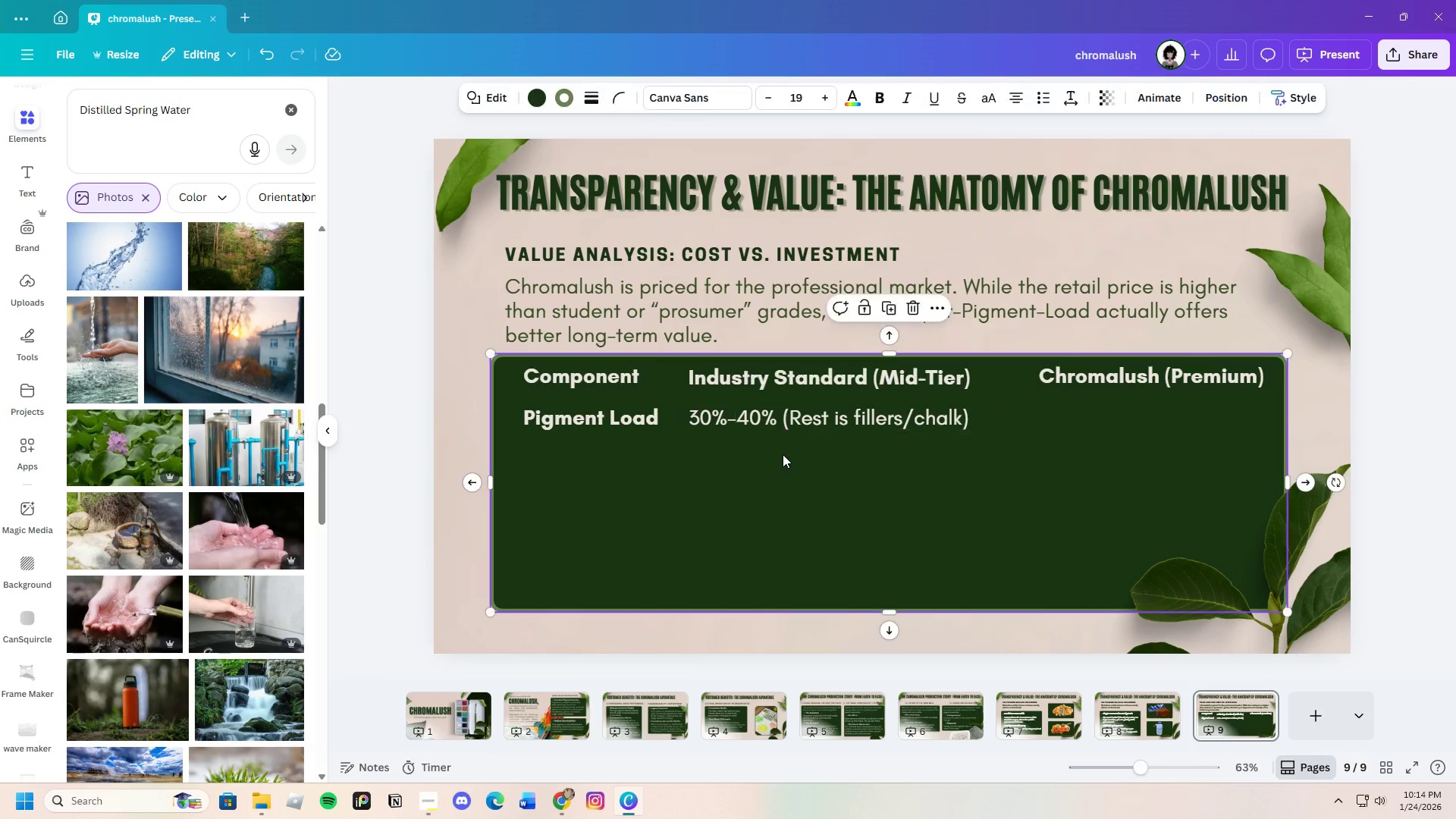 
left_click([783, 454])
 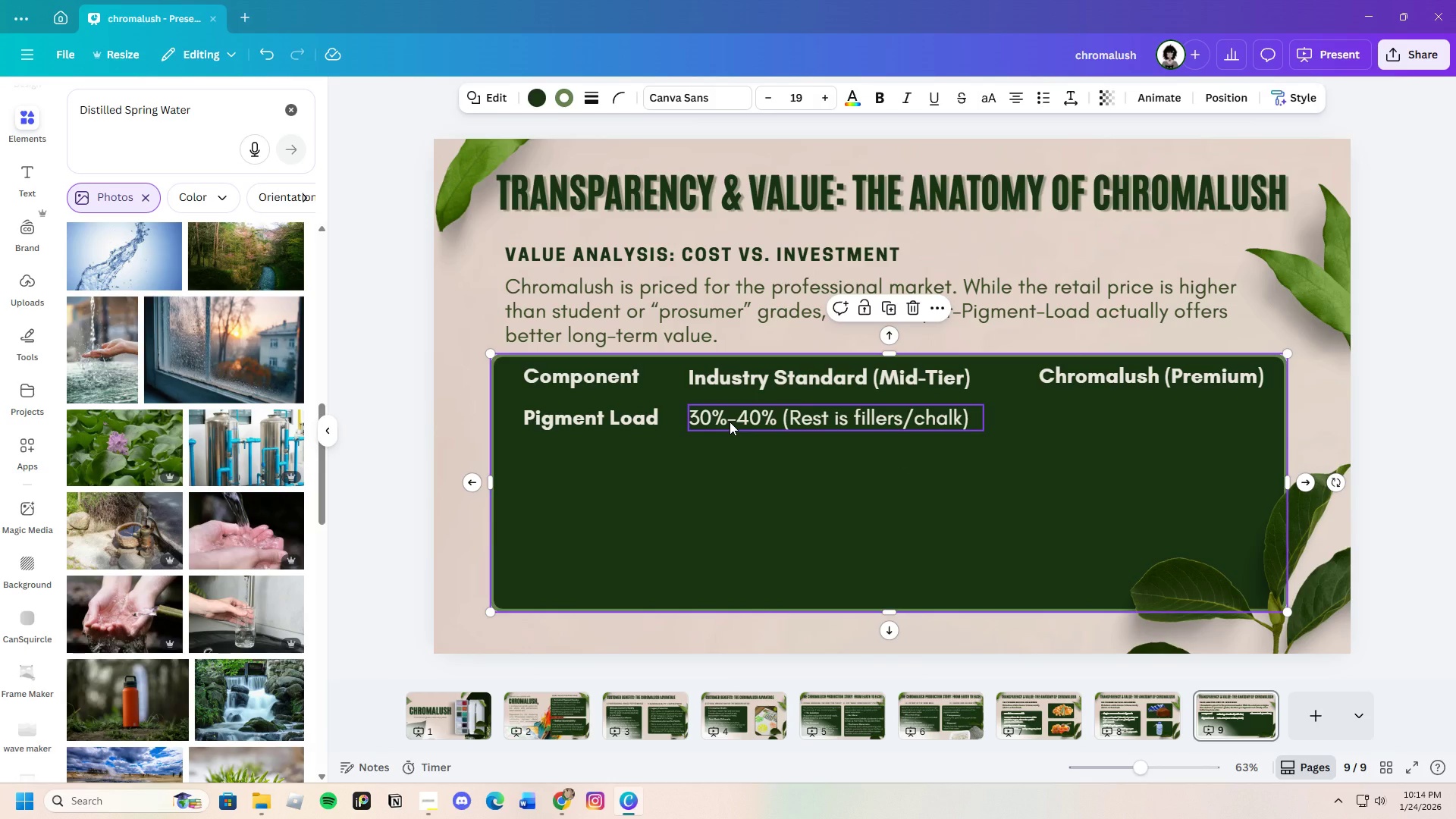 
left_click([813, 421])
 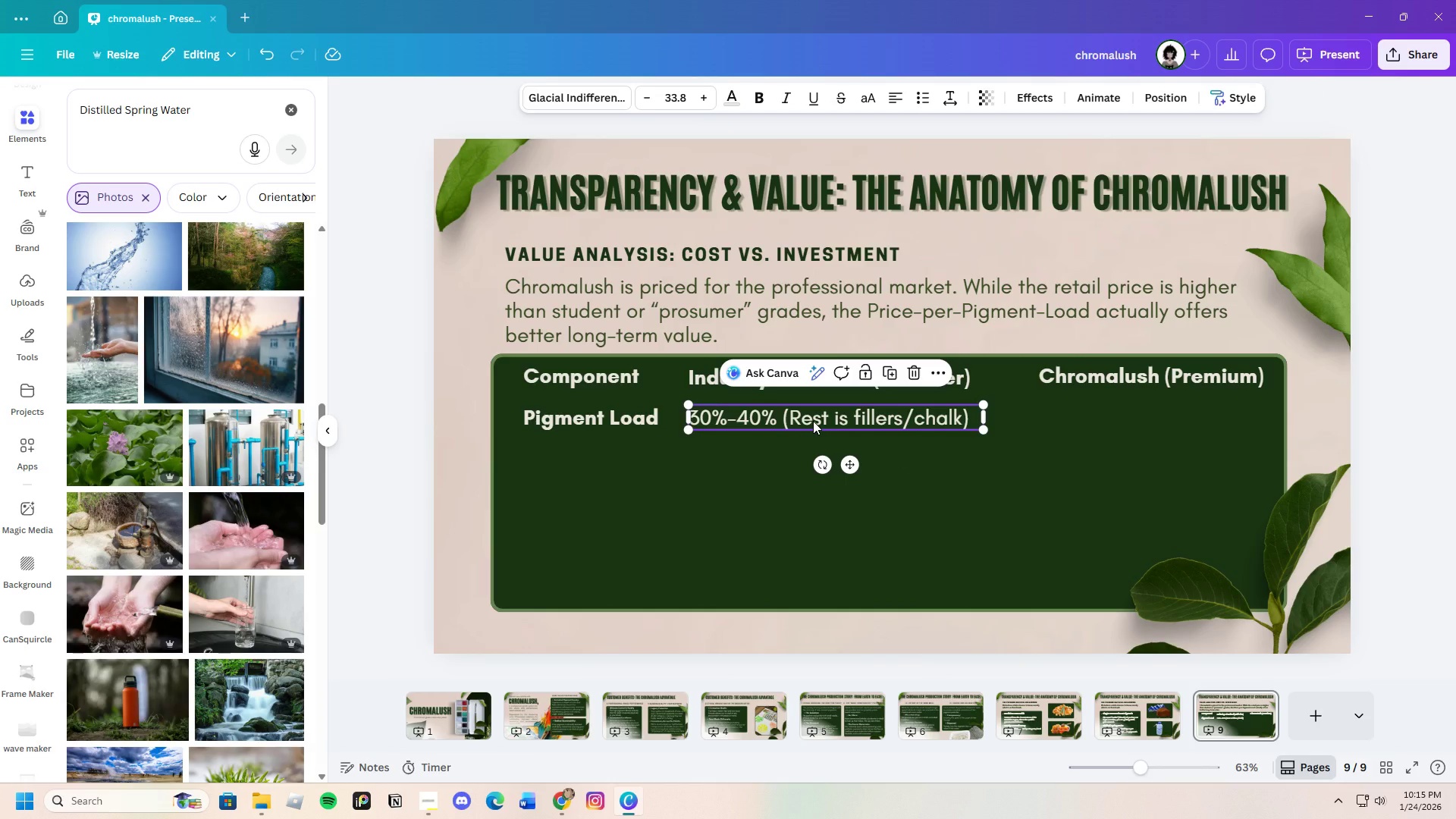 
key(Control+C)
 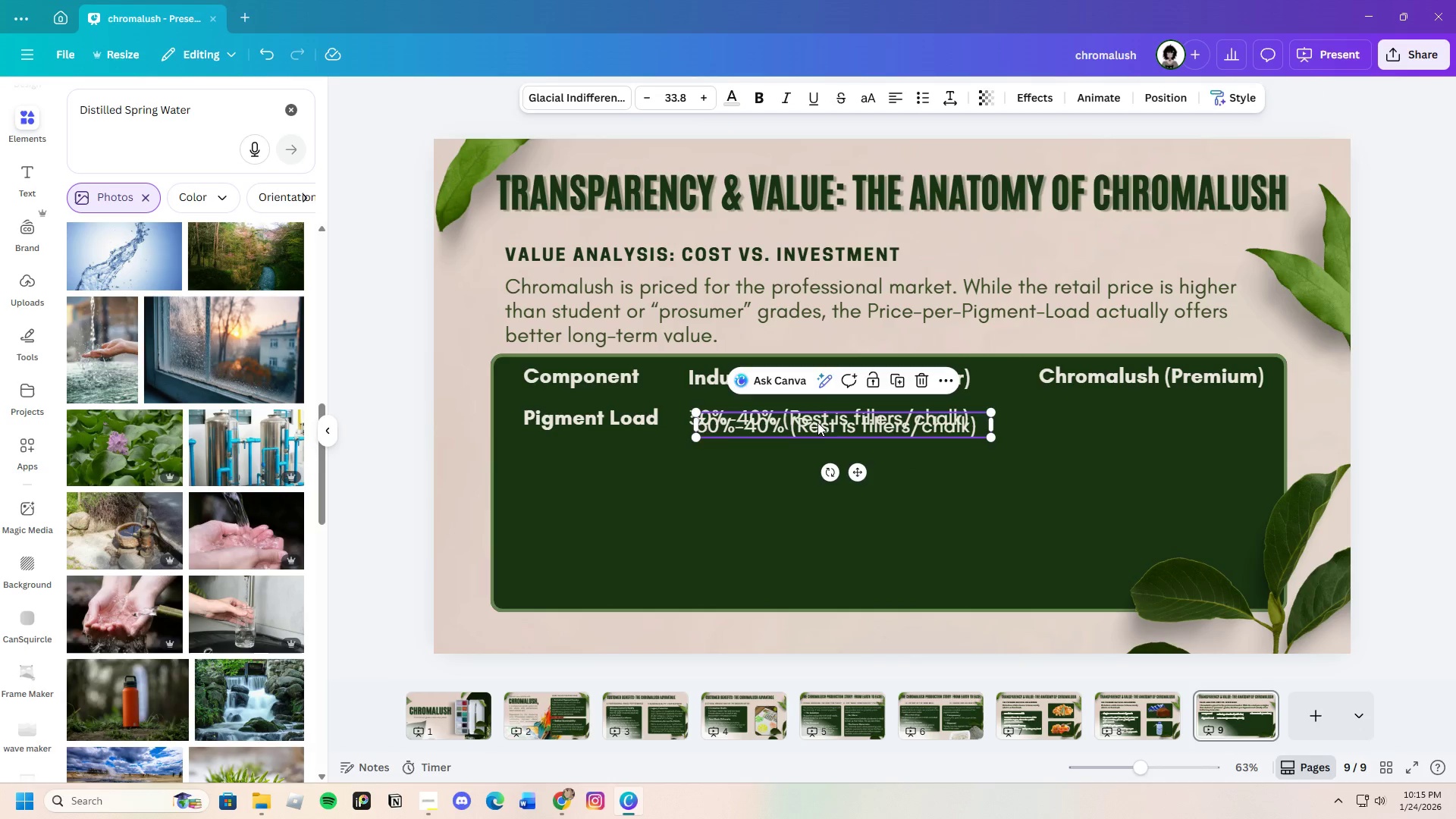 
key(Control+V)
 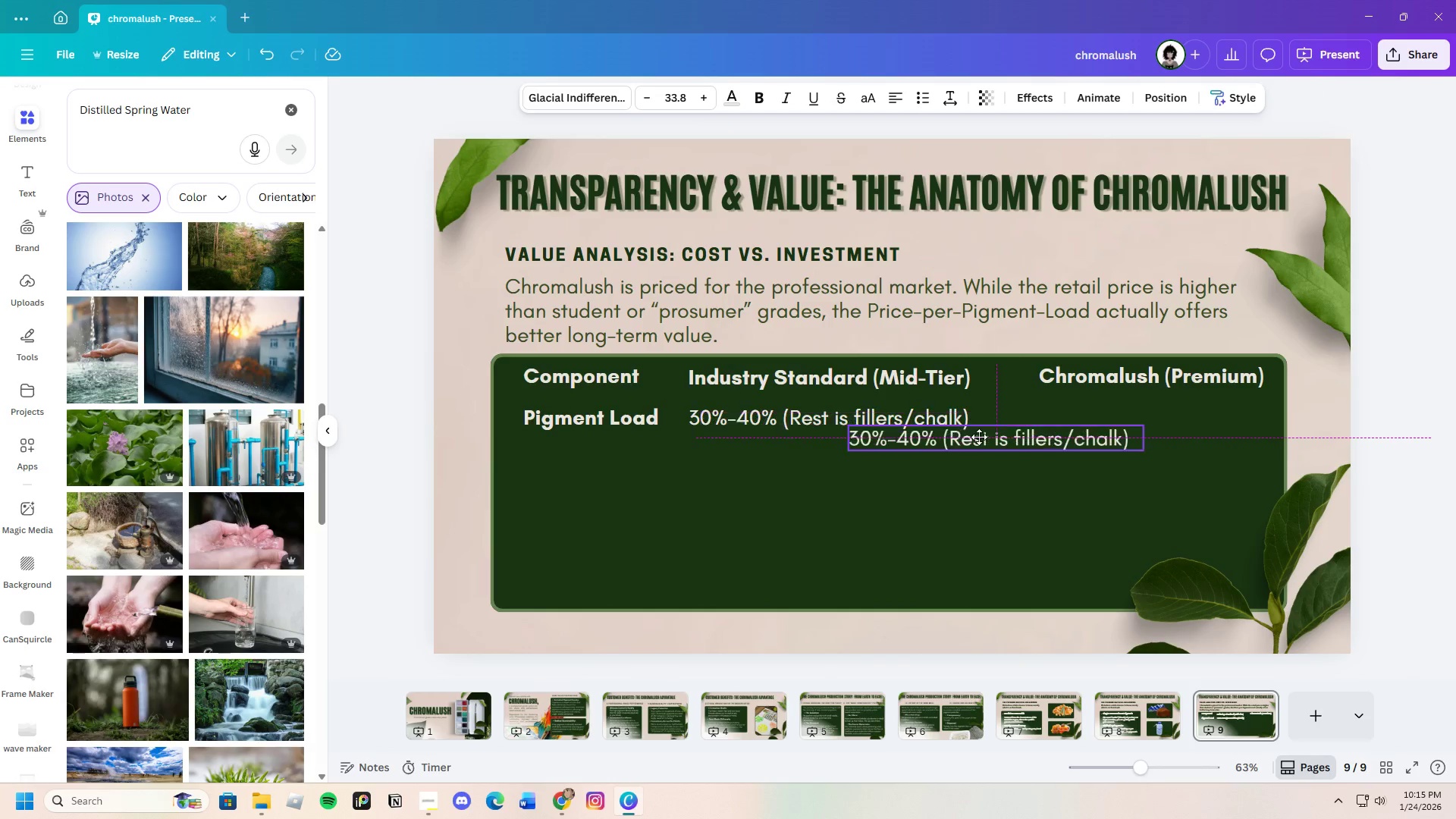 
left_click_drag(start_coordinate=[824, 426], to_coordinate=[979, 438])
 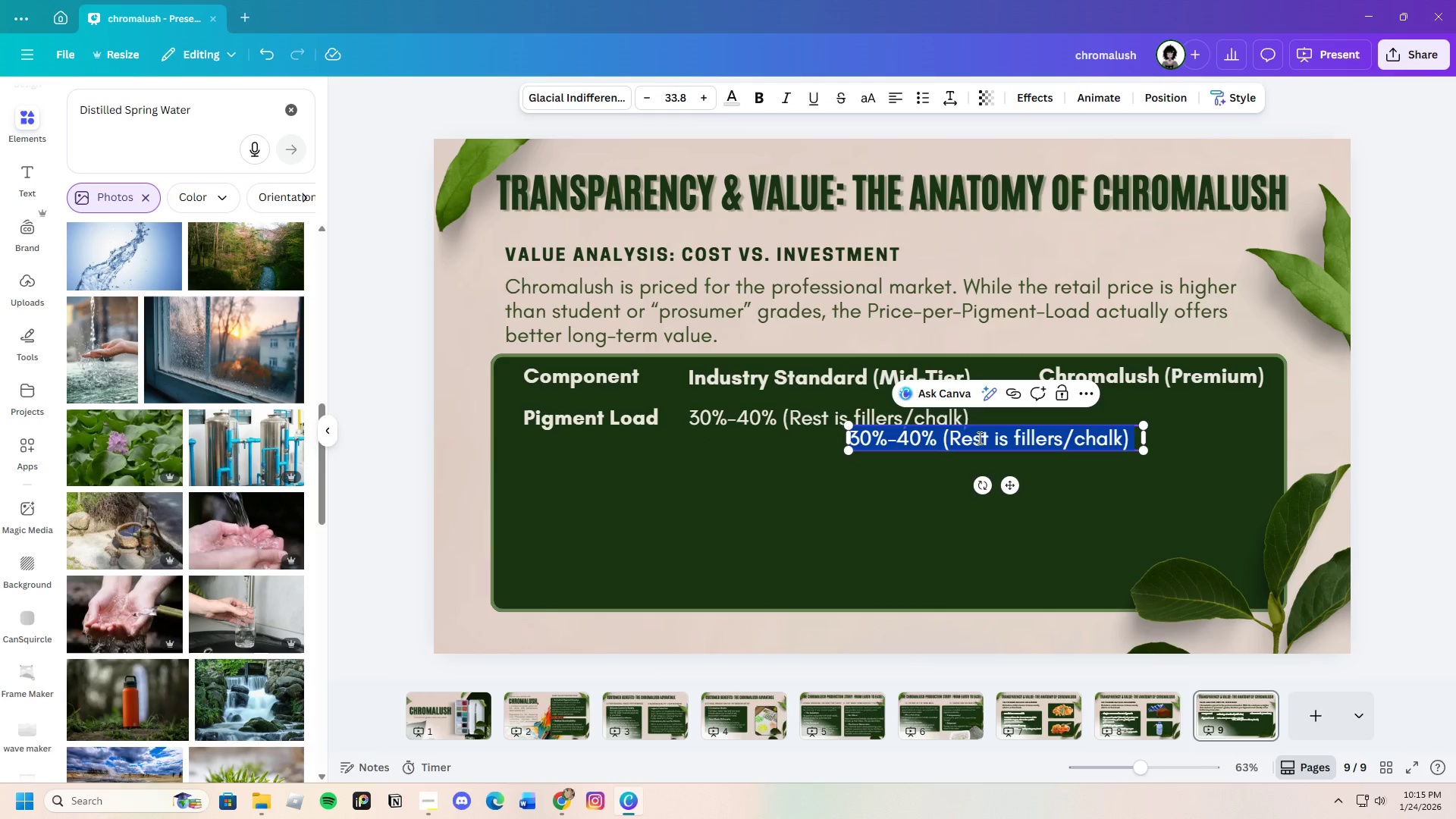 
double_click([978, 438])
 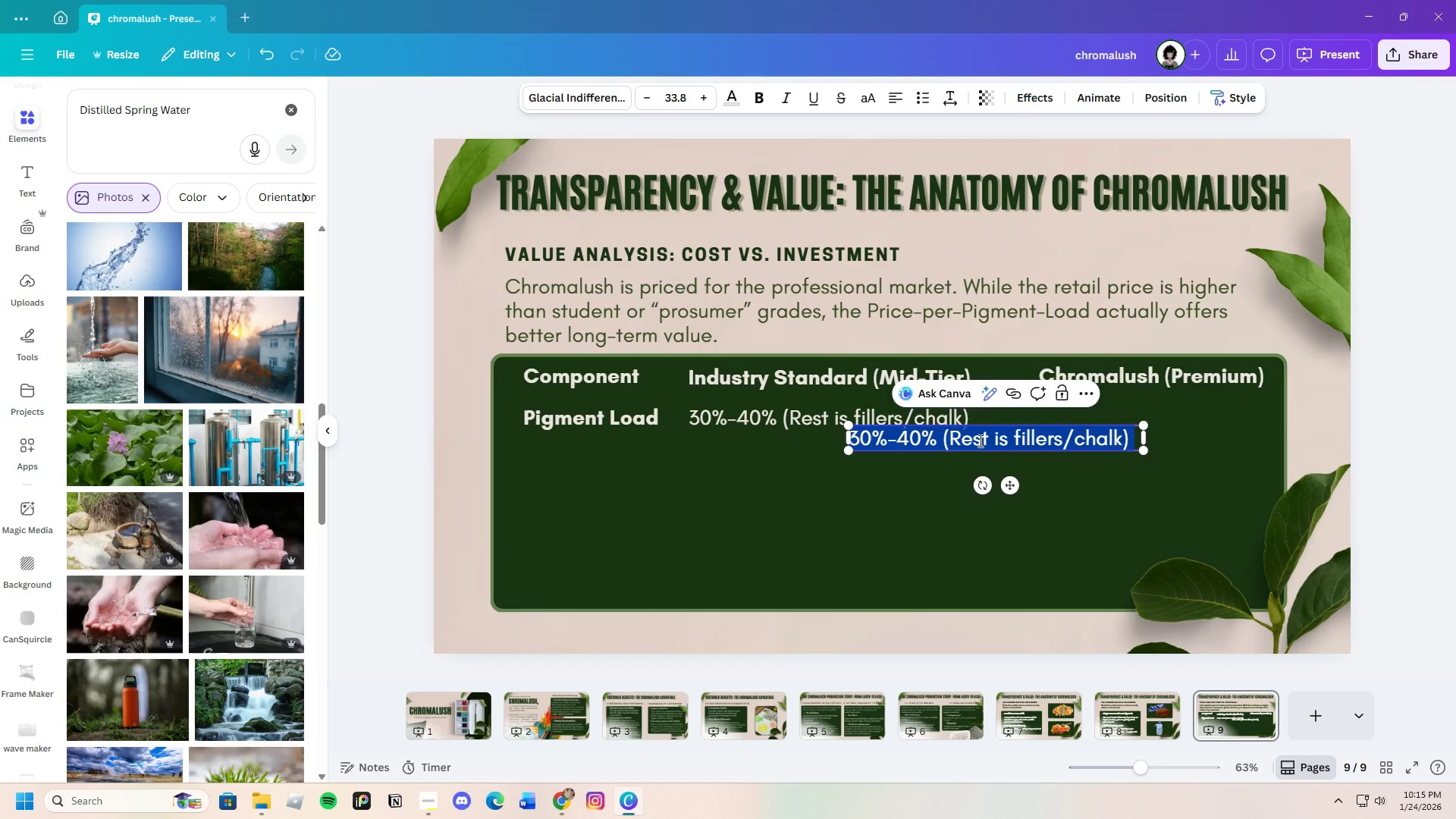 
left_click([979, 441])
 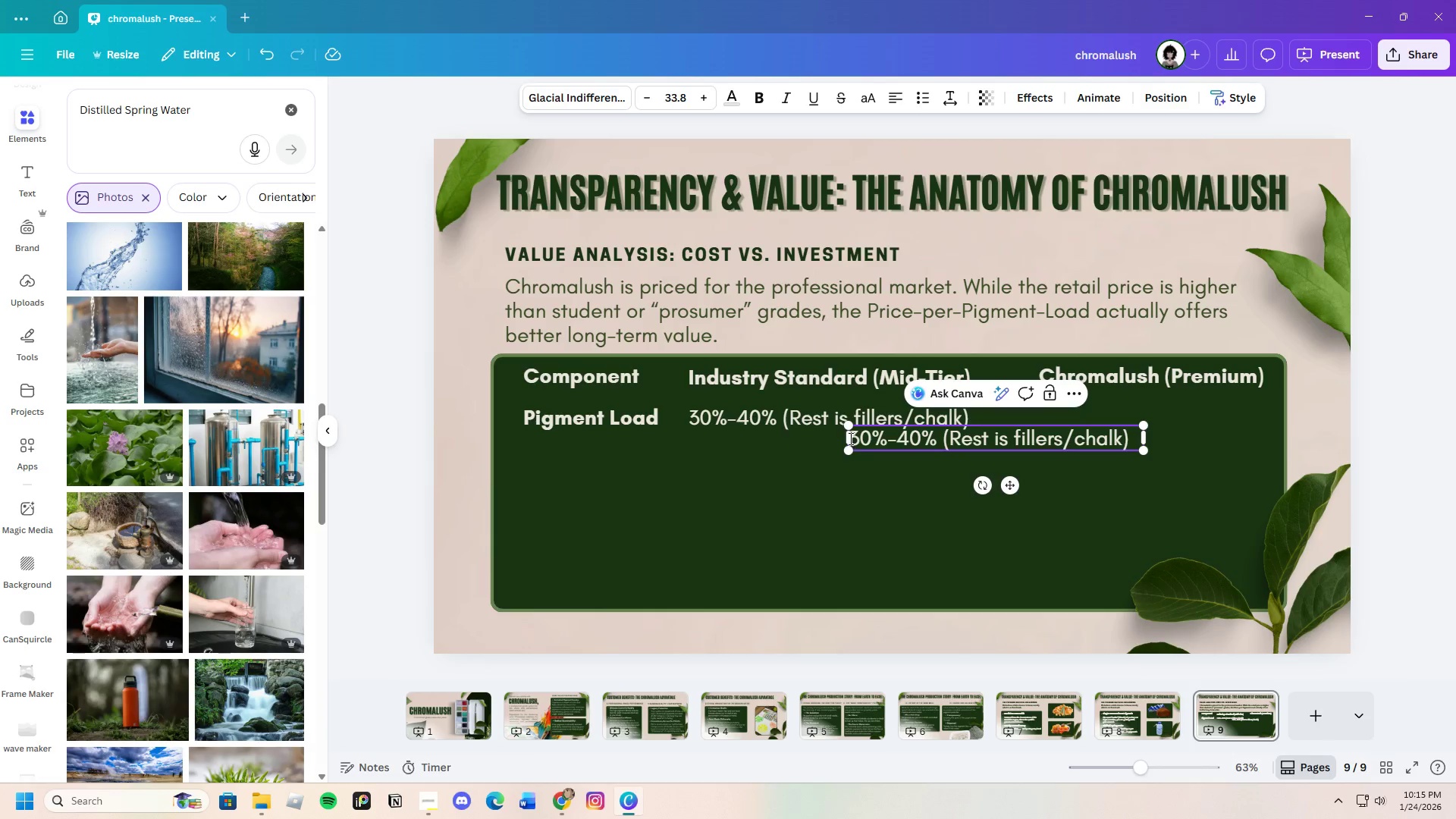 
left_click([858, 437])
 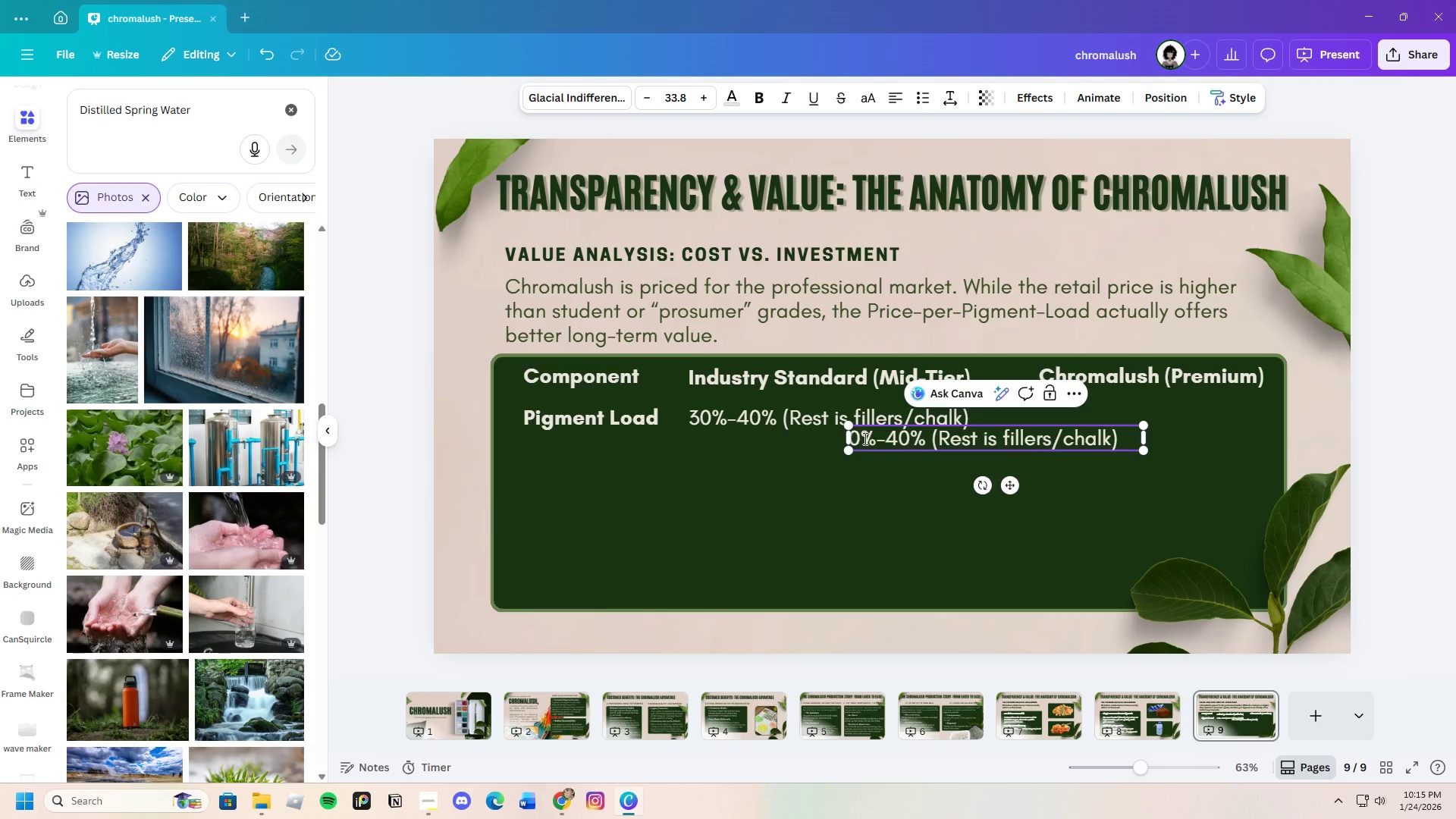 
key(Backspace)
 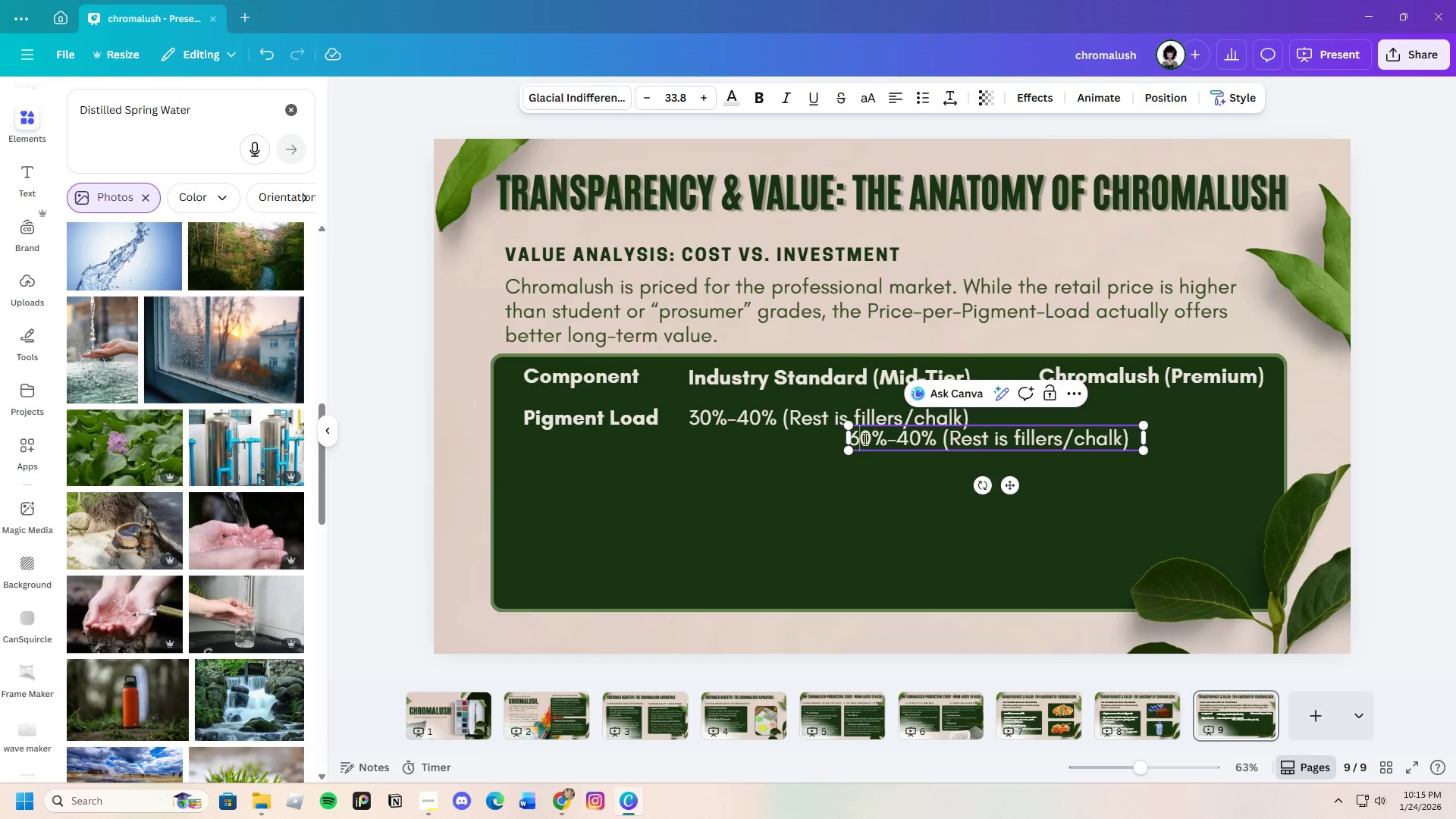 
key(6)
 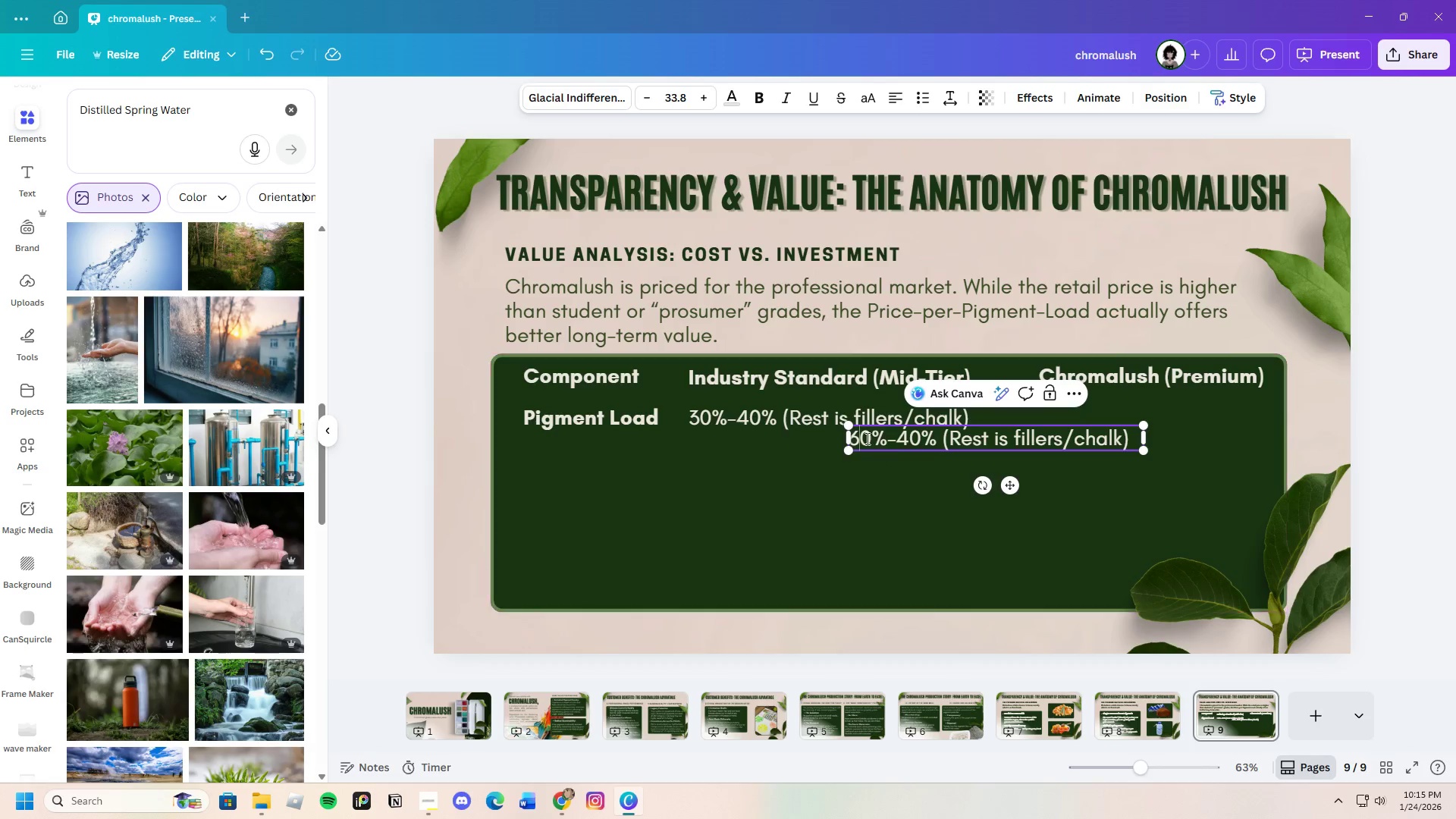 
left_click([866, 437])
 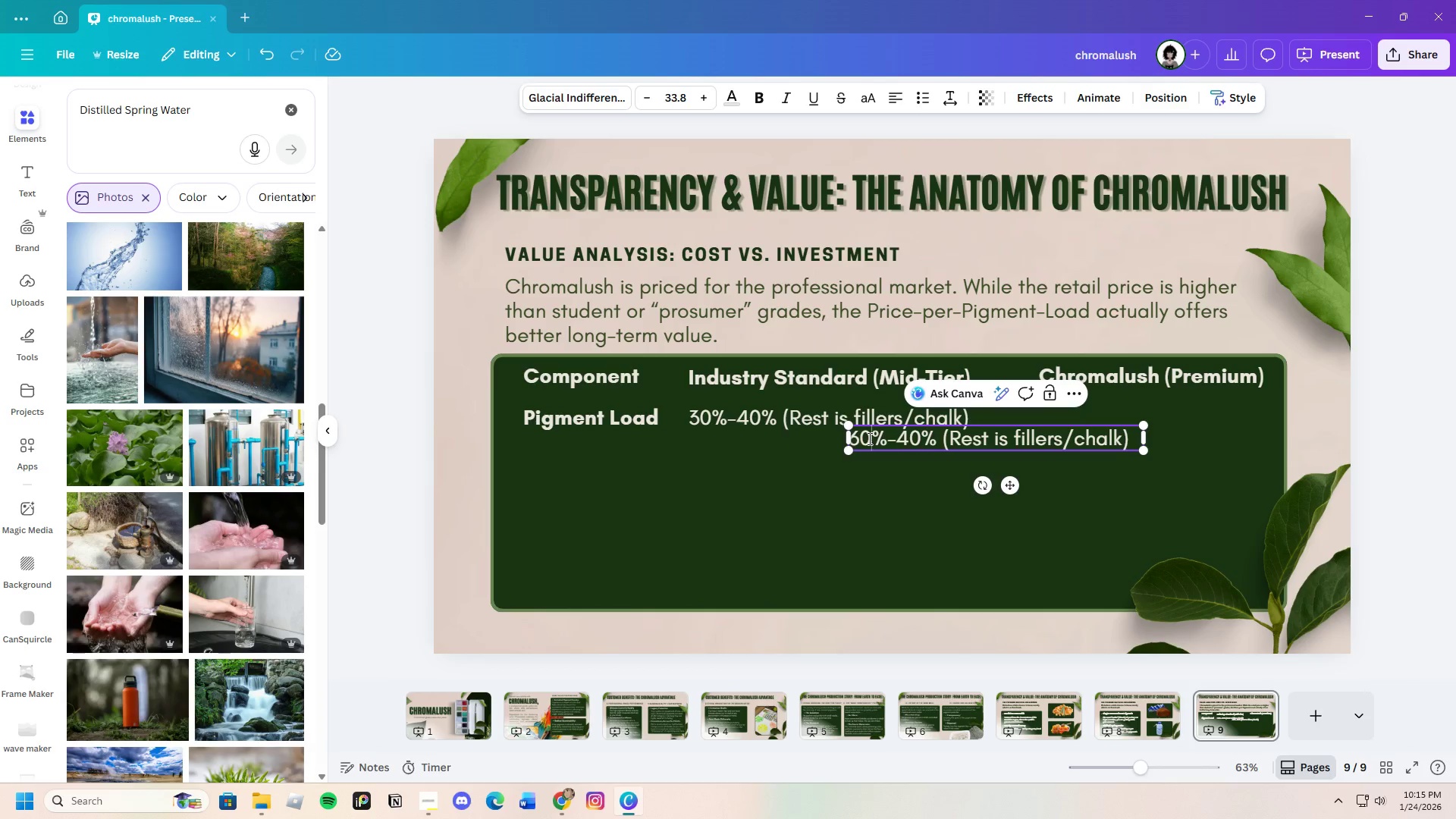 
key(Backspace)
 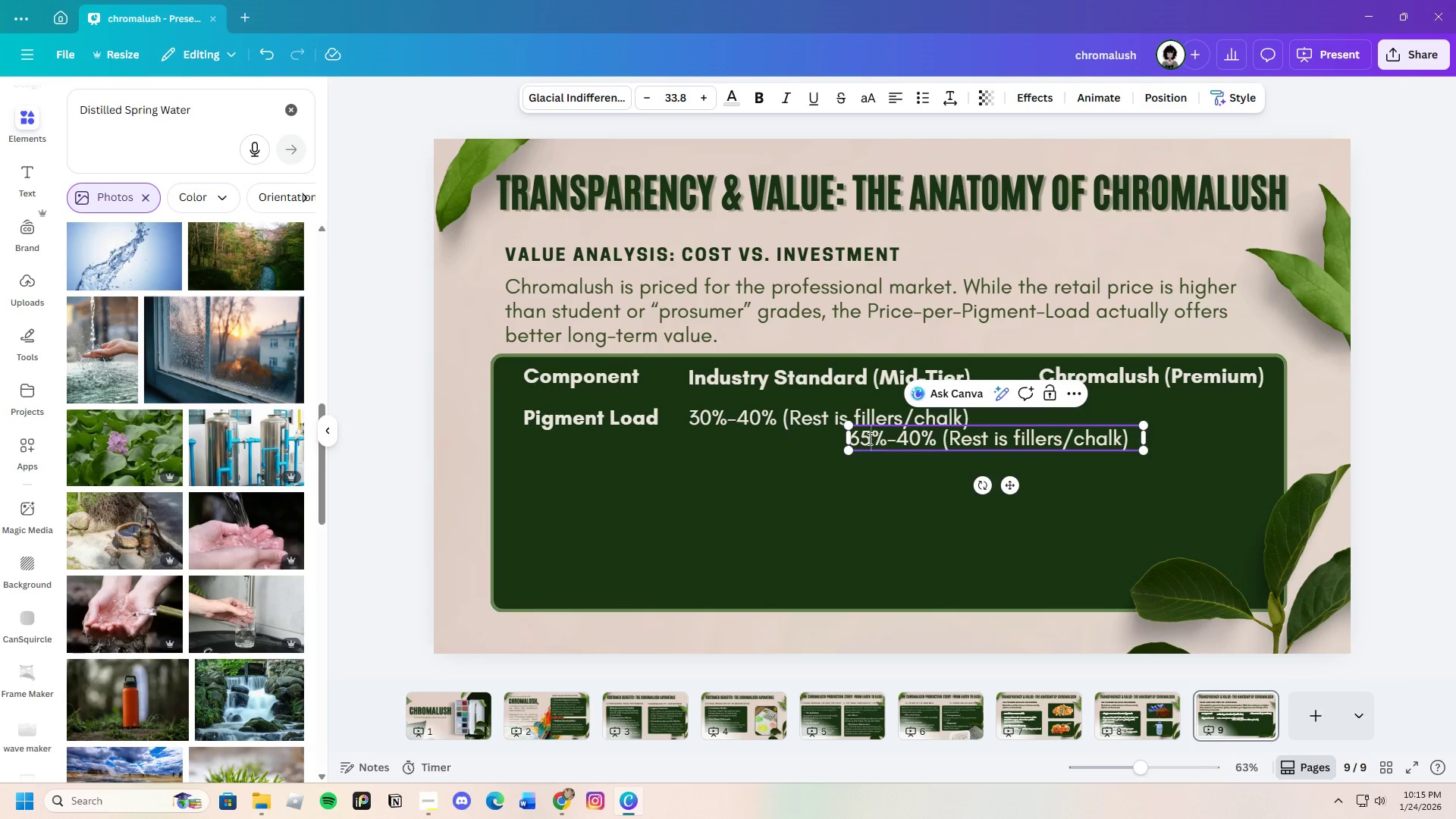 
key(5)
 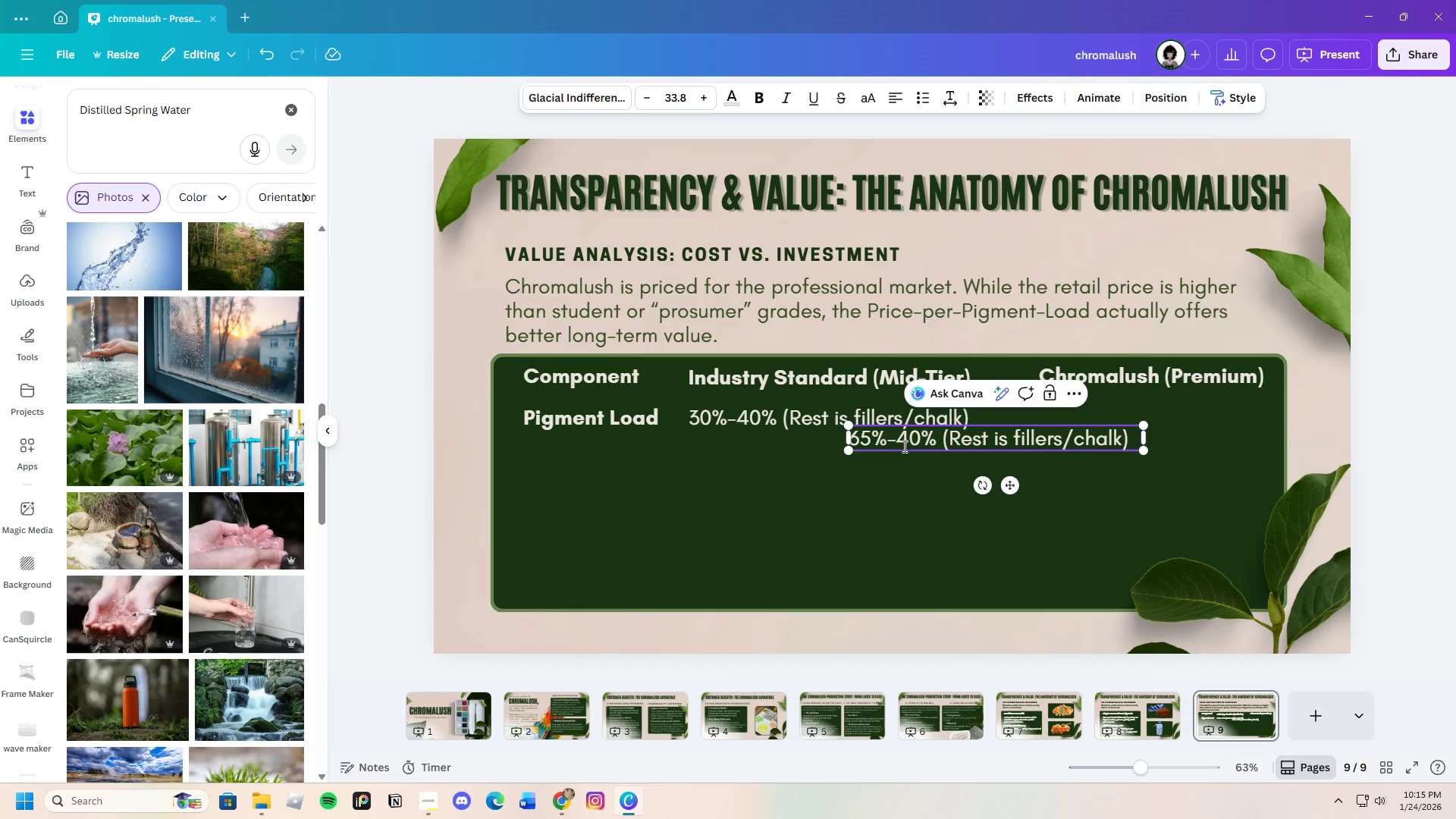 
left_click([924, 439])
 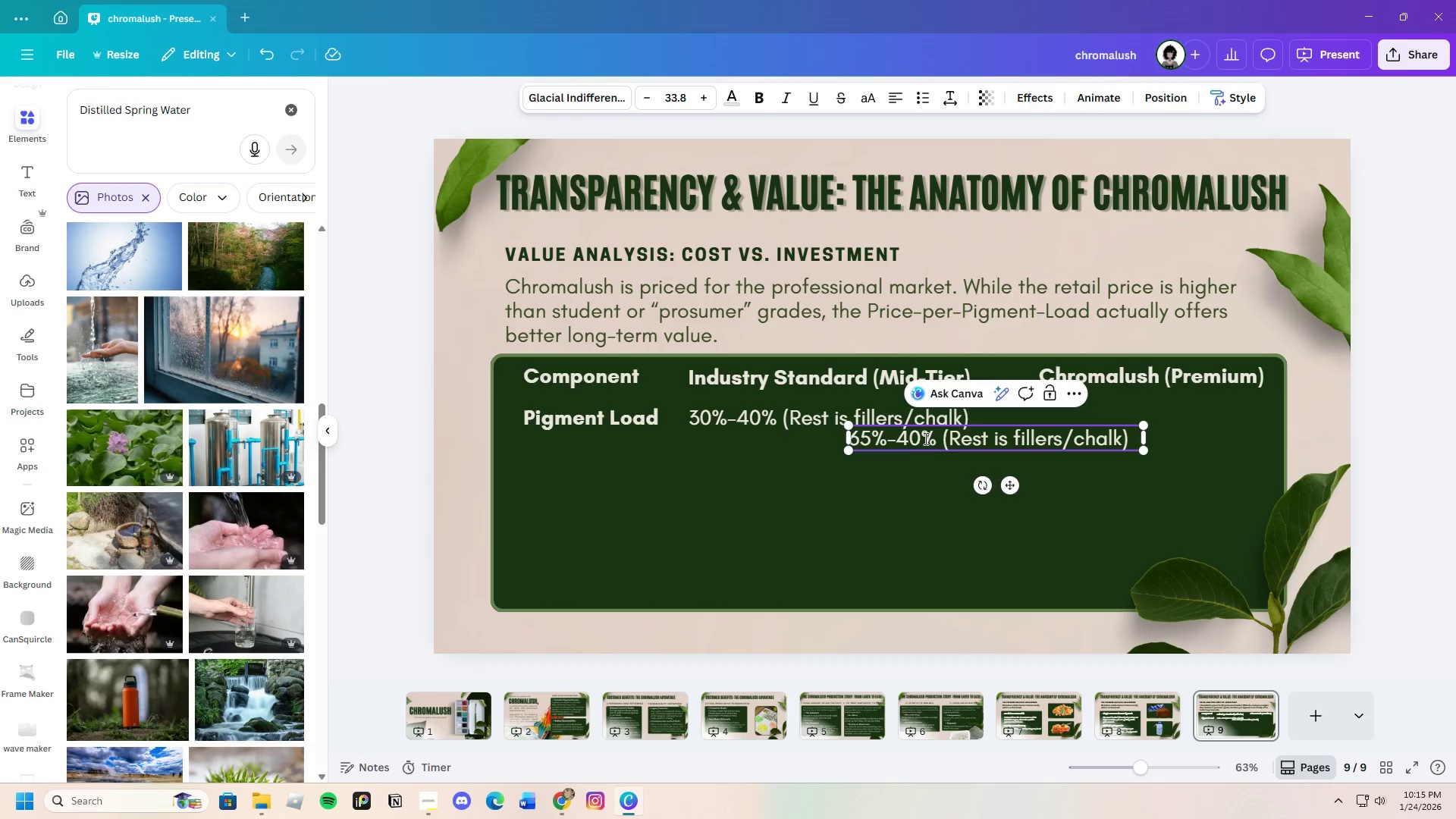 
key(Backspace)
key(Backspace)
type(75)
 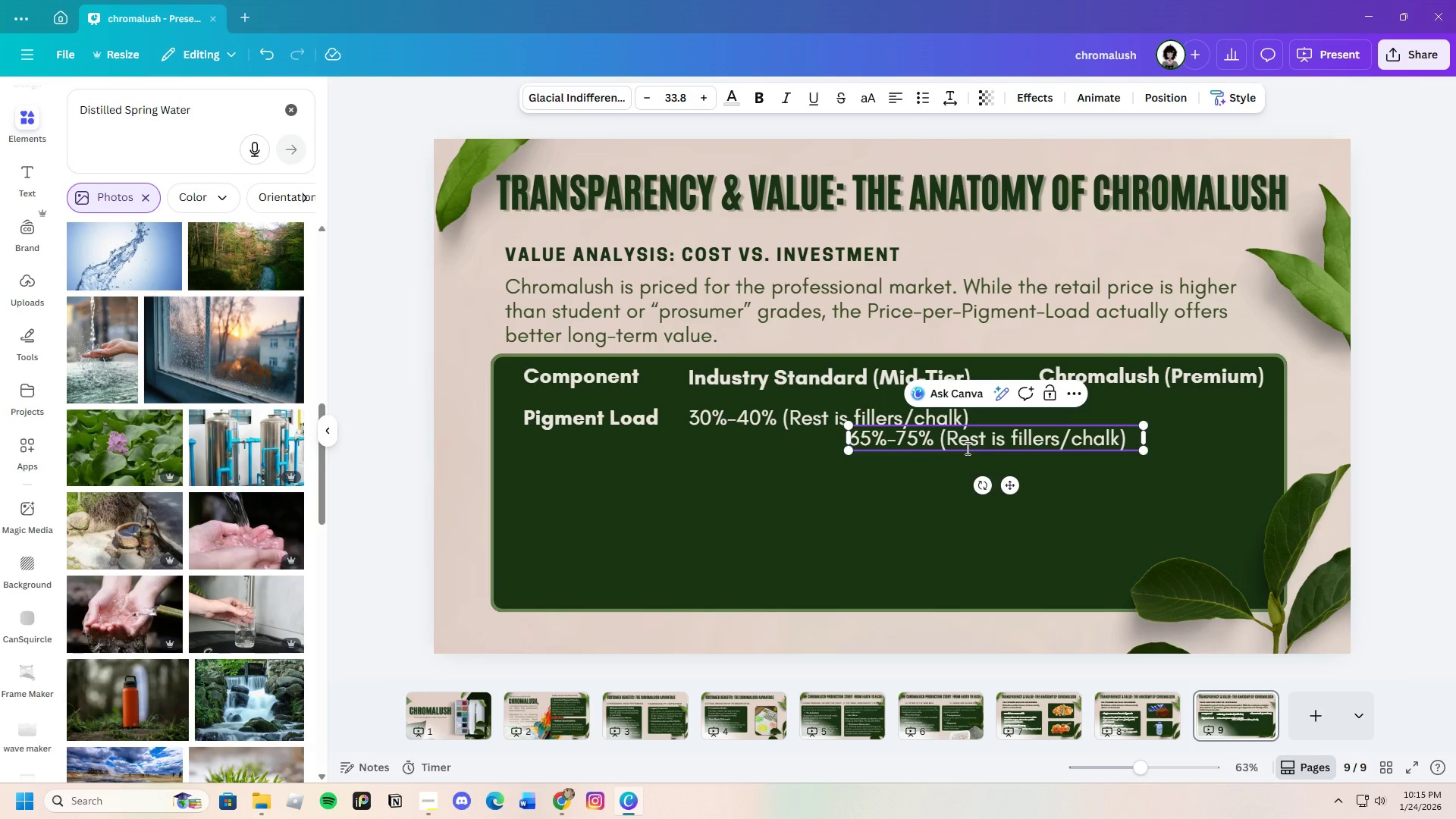 
left_click([948, 443])
 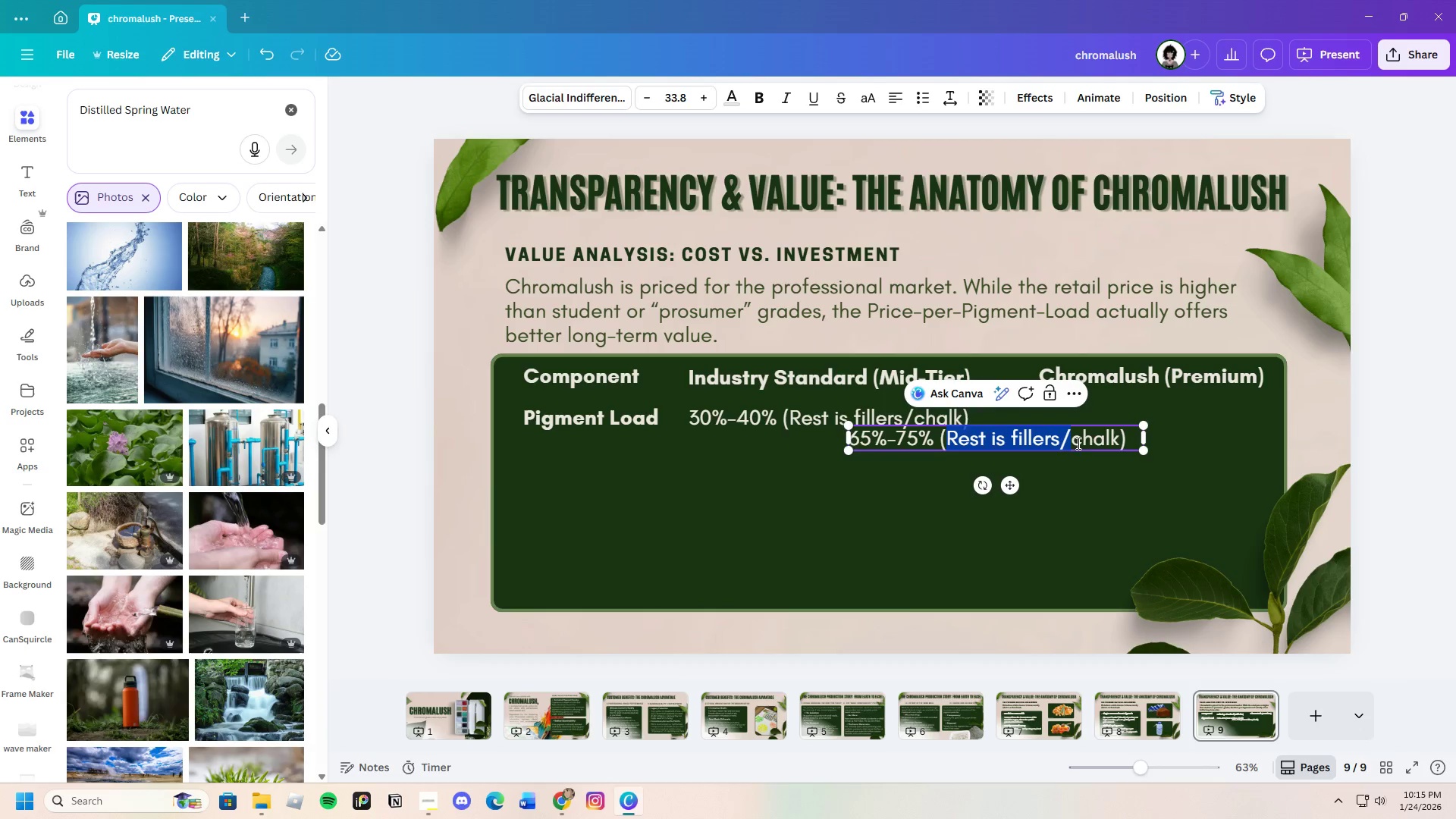 
left_click_drag(start_coordinate=[948, 443], to_coordinate=[1109, 441])
 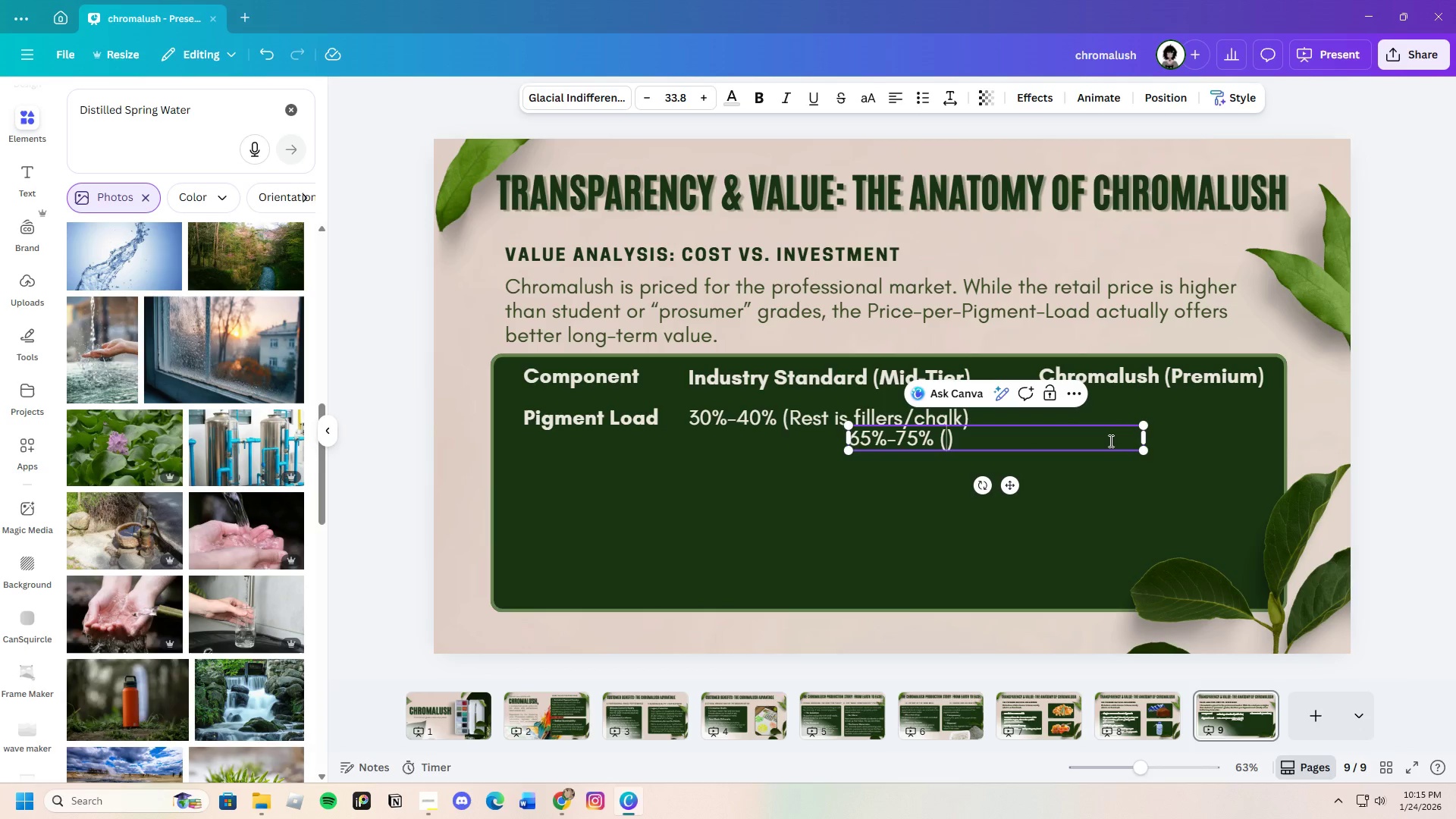 
key(Backspace)
type(Pure Pigment)
 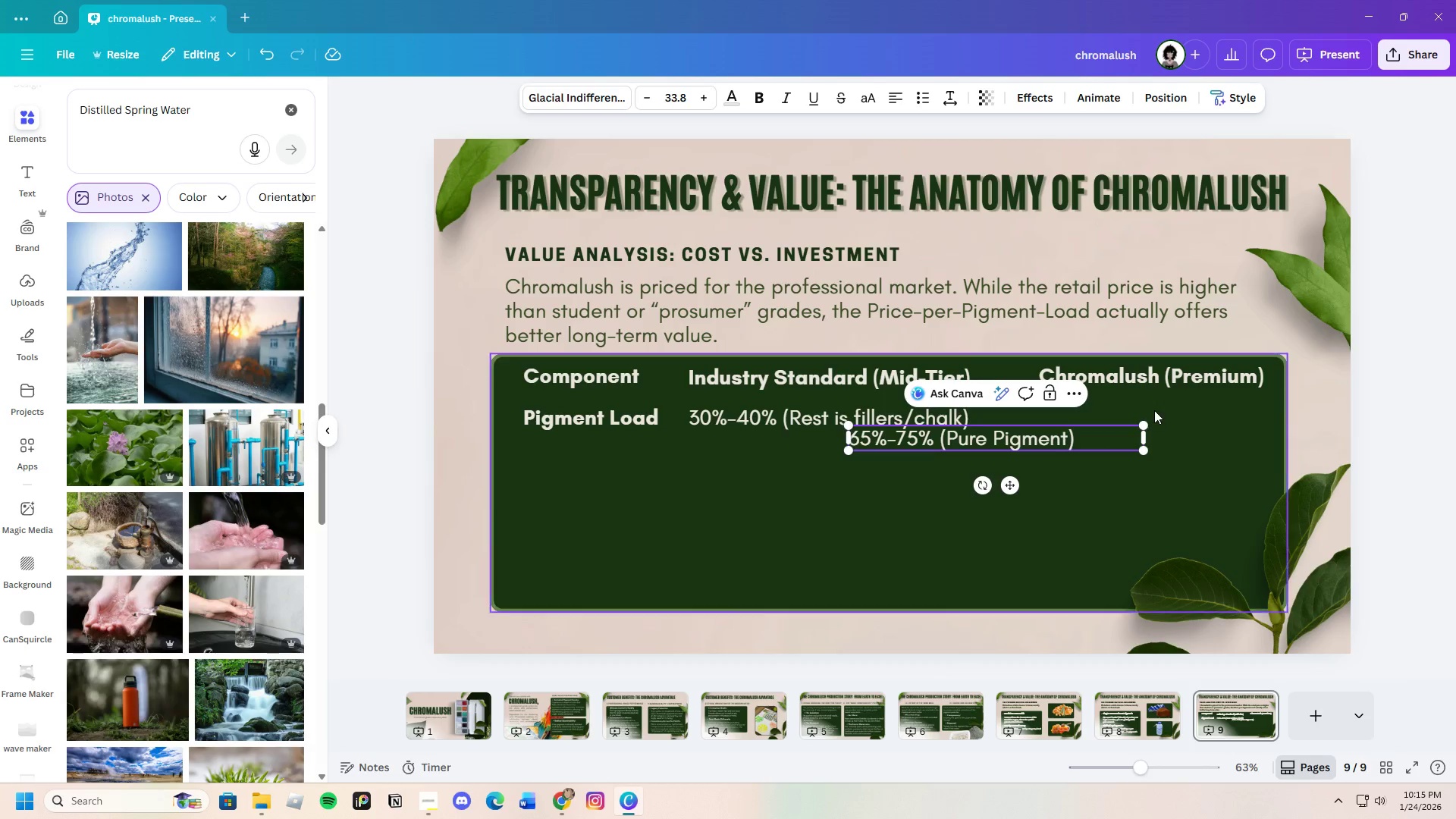 
left_click_drag(start_coordinate=[1144, 440], to_coordinate=[1078, 431])
 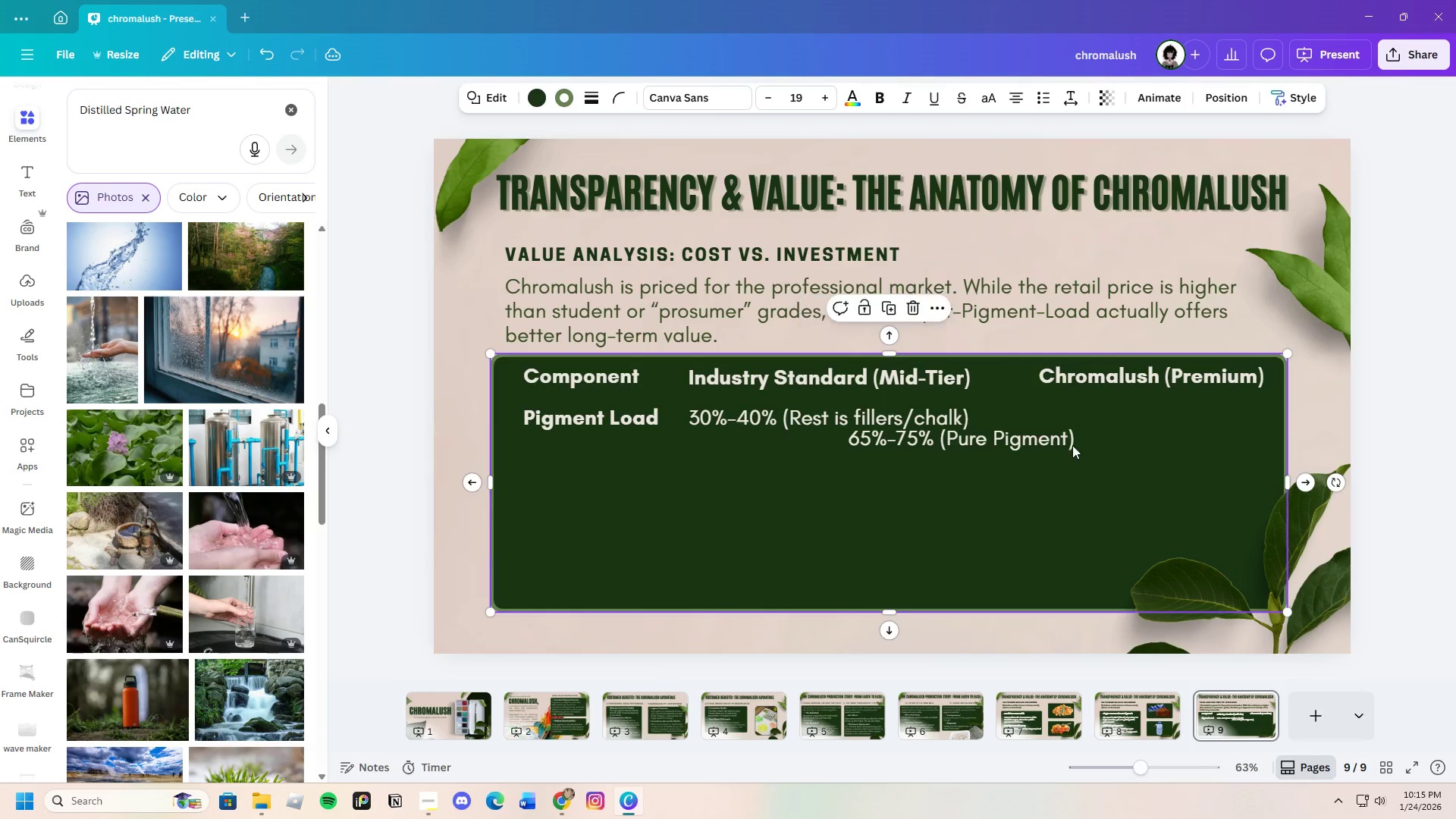 
left_click([1121, 444])
 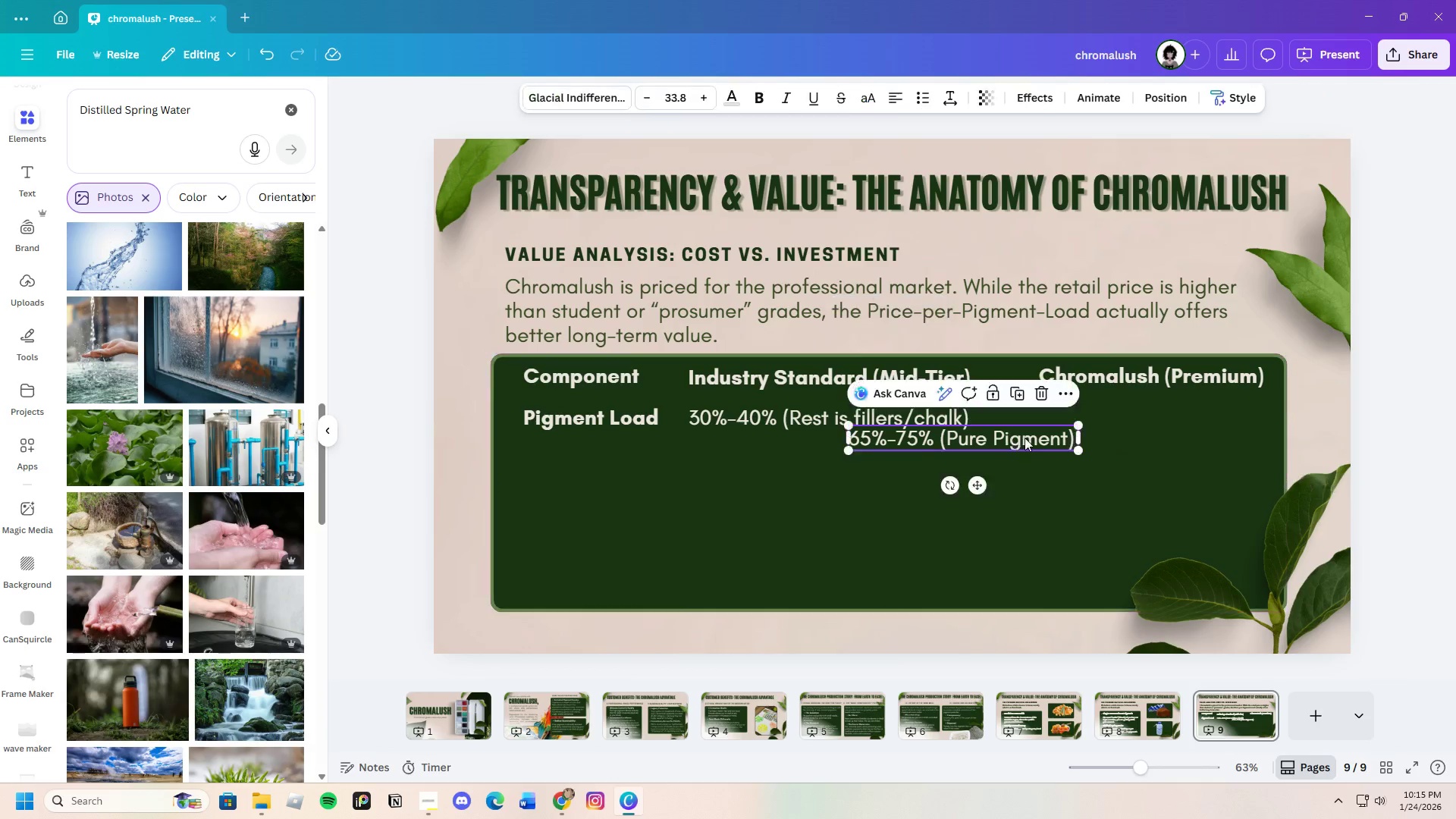 
left_click_drag(start_coordinate=[1011, 438], to_coordinate=[1200, 417])
 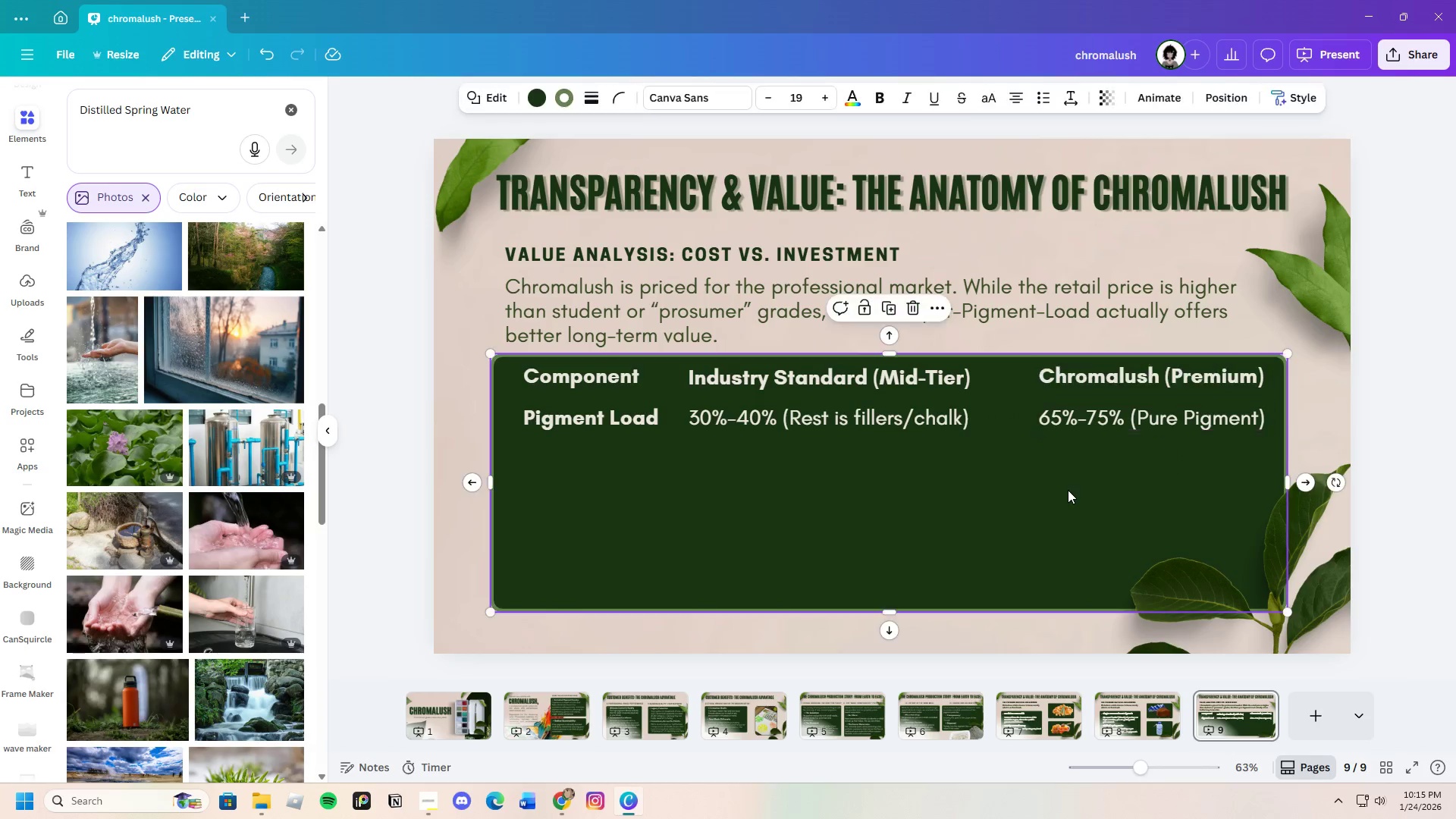 
left_click([1068, 490])
 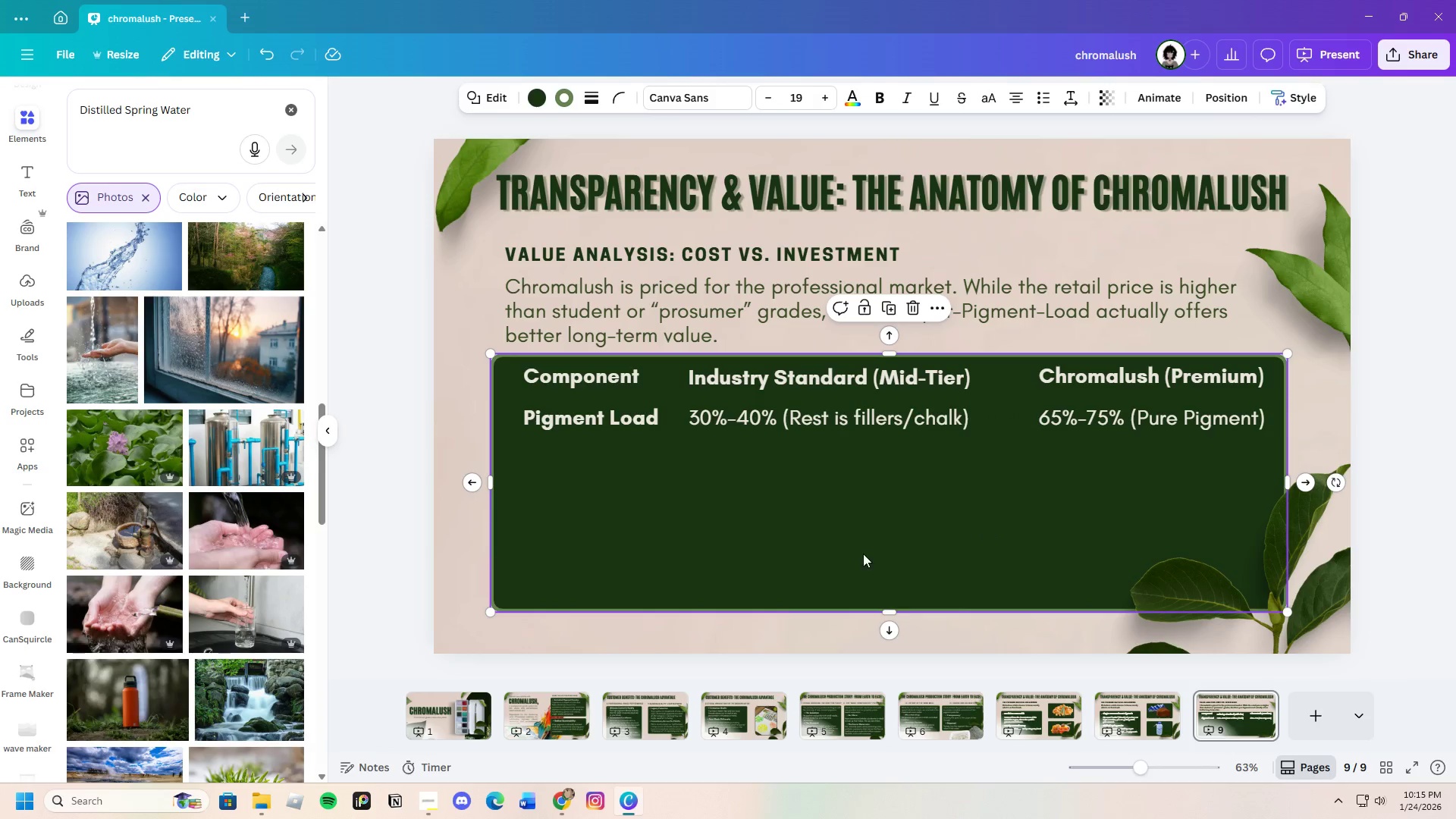 
left_click([858, 554])
 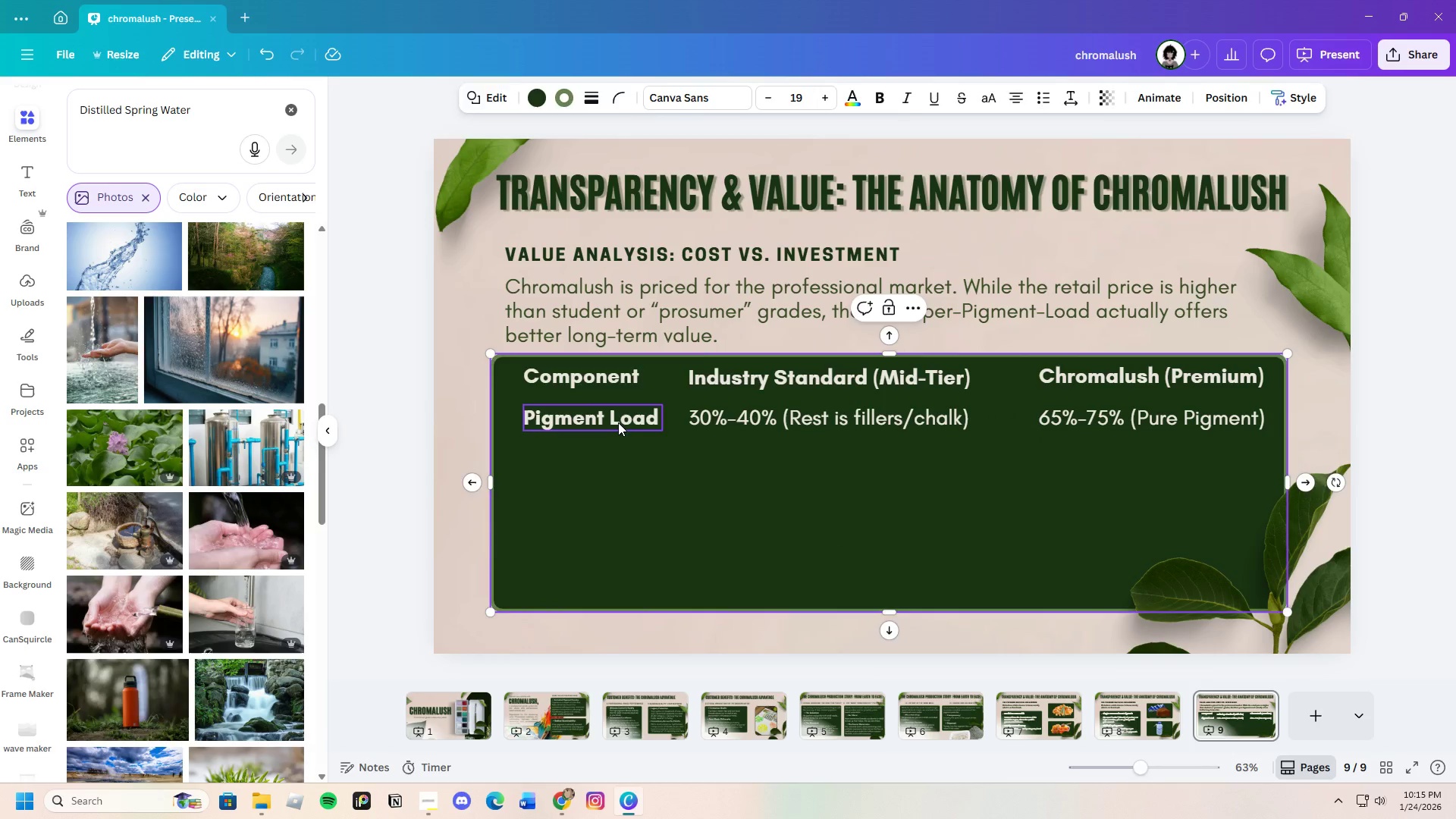 
left_click([618, 422])
 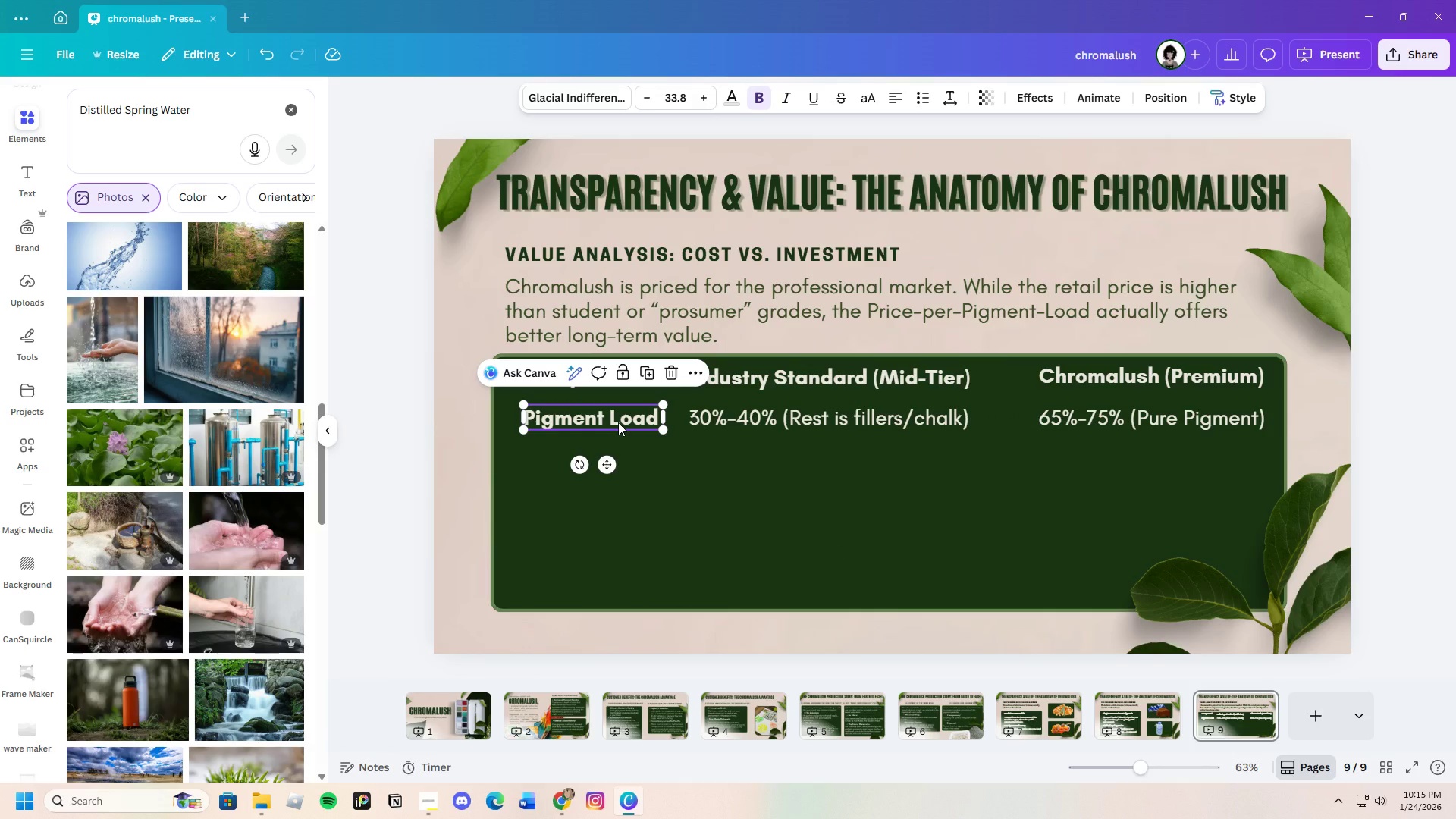 
key(Control+C)
 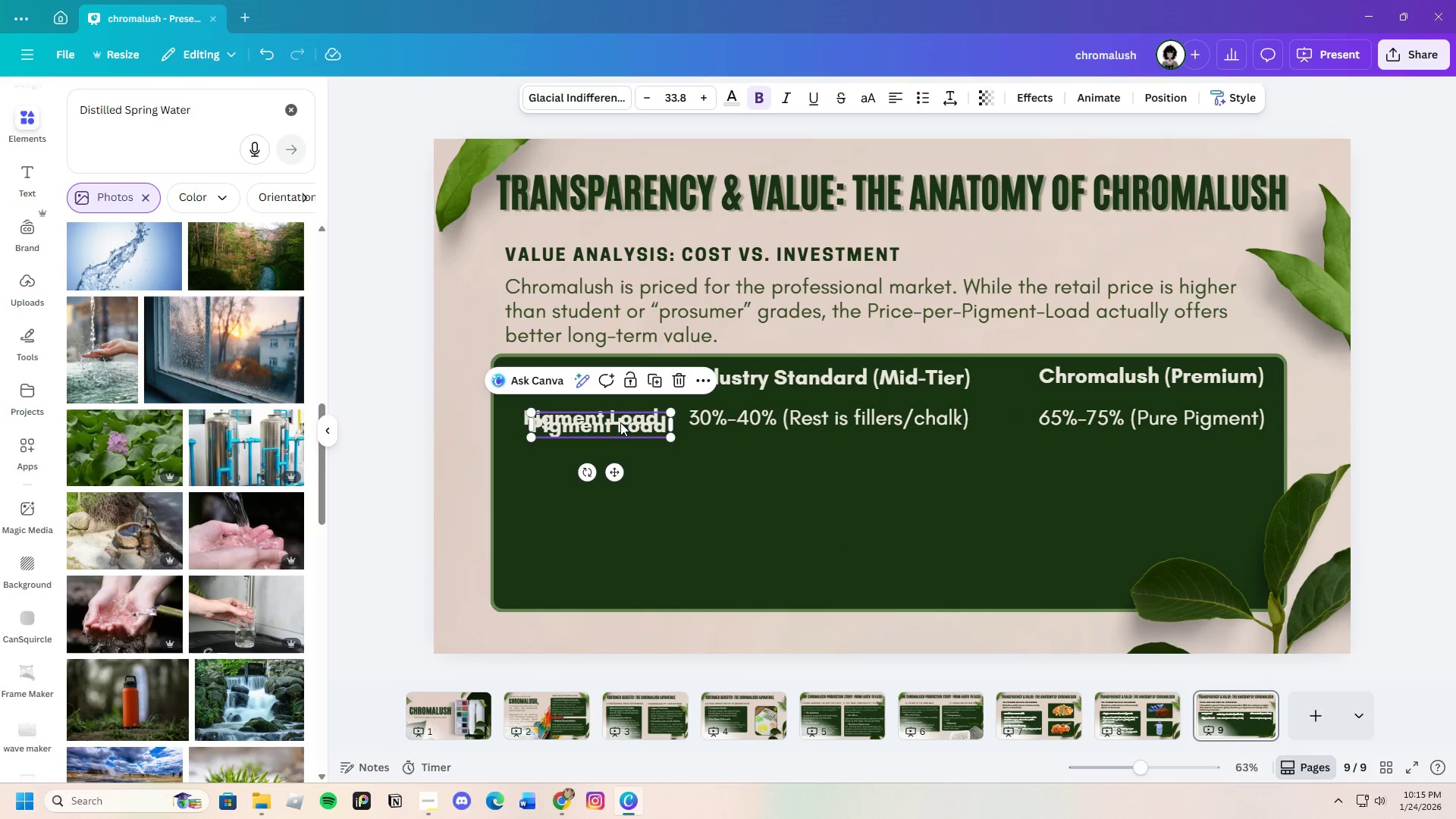 
key(Control+V)
 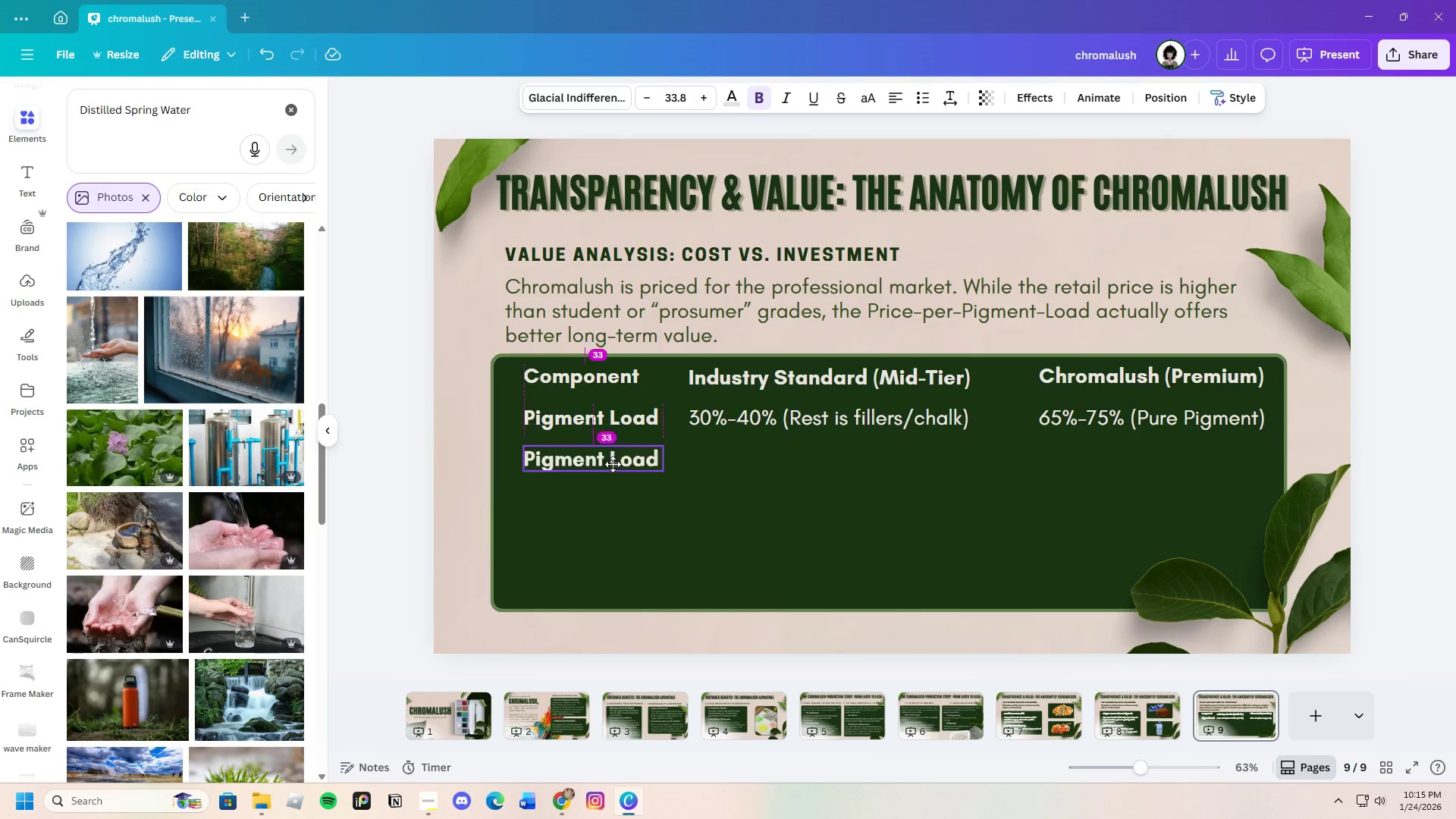 
left_click_drag(start_coordinate=[620, 422], to_coordinate=[610, 456])
 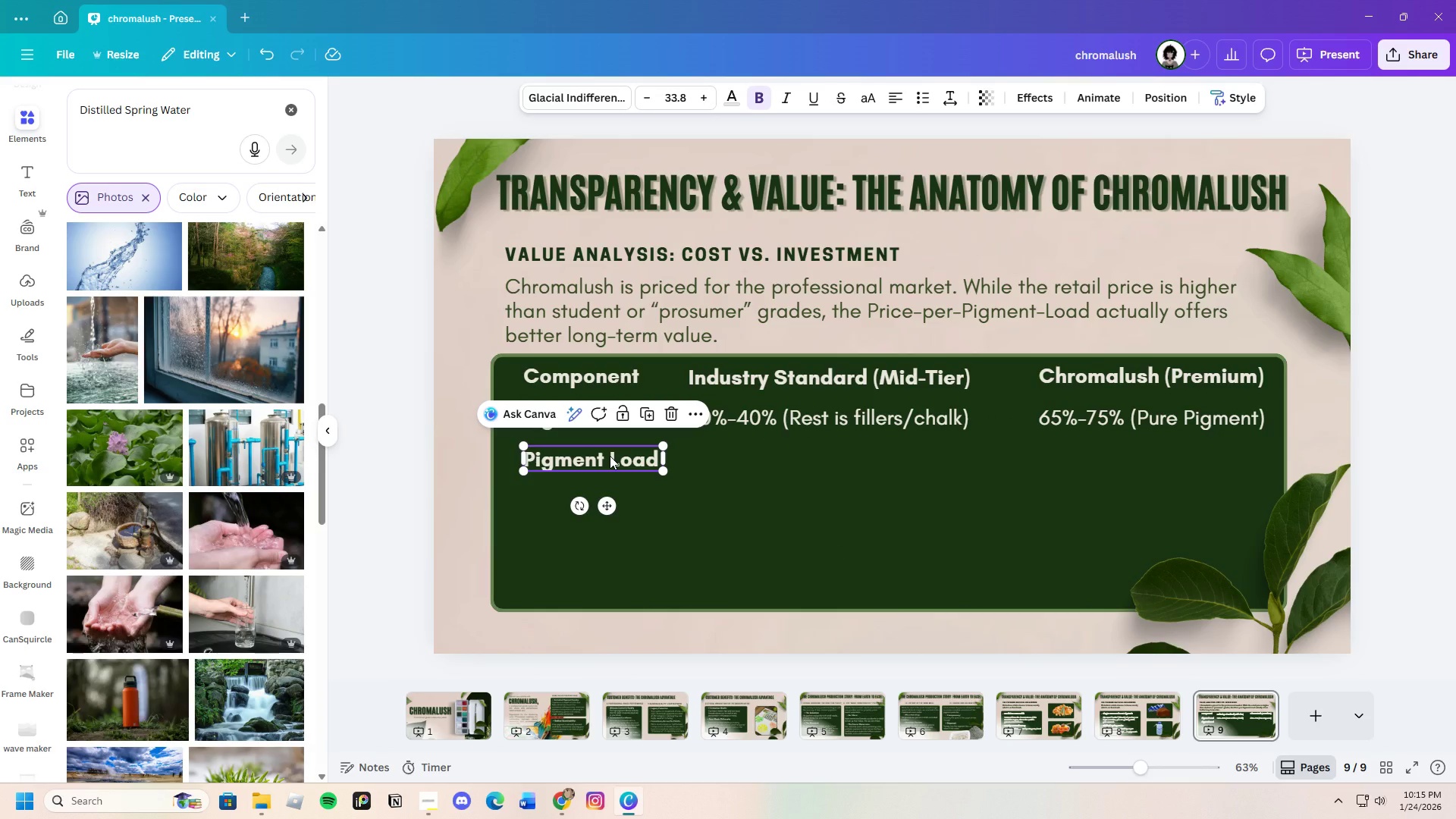 
left_click([610, 456])
 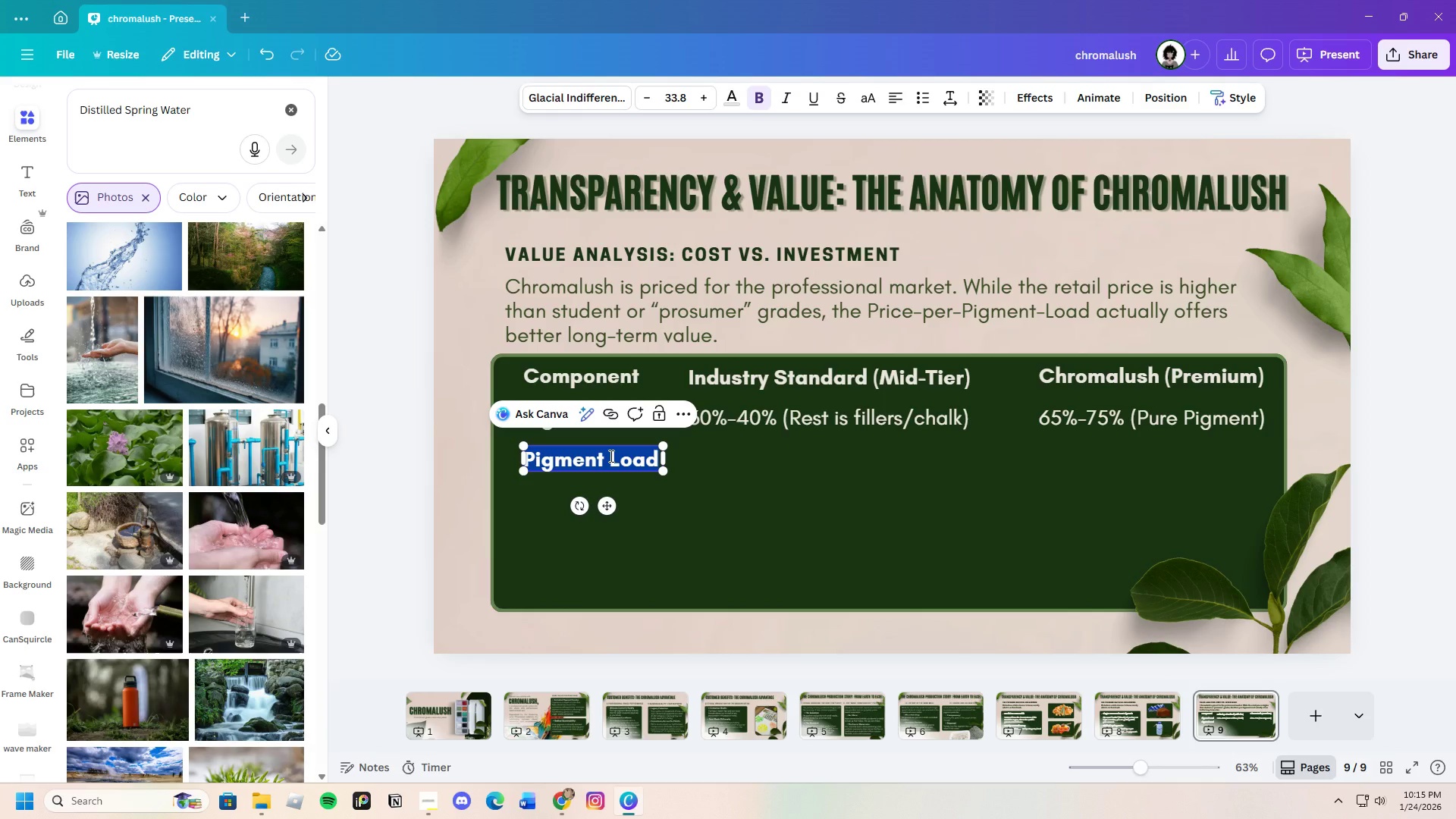 
wait(12.89)
 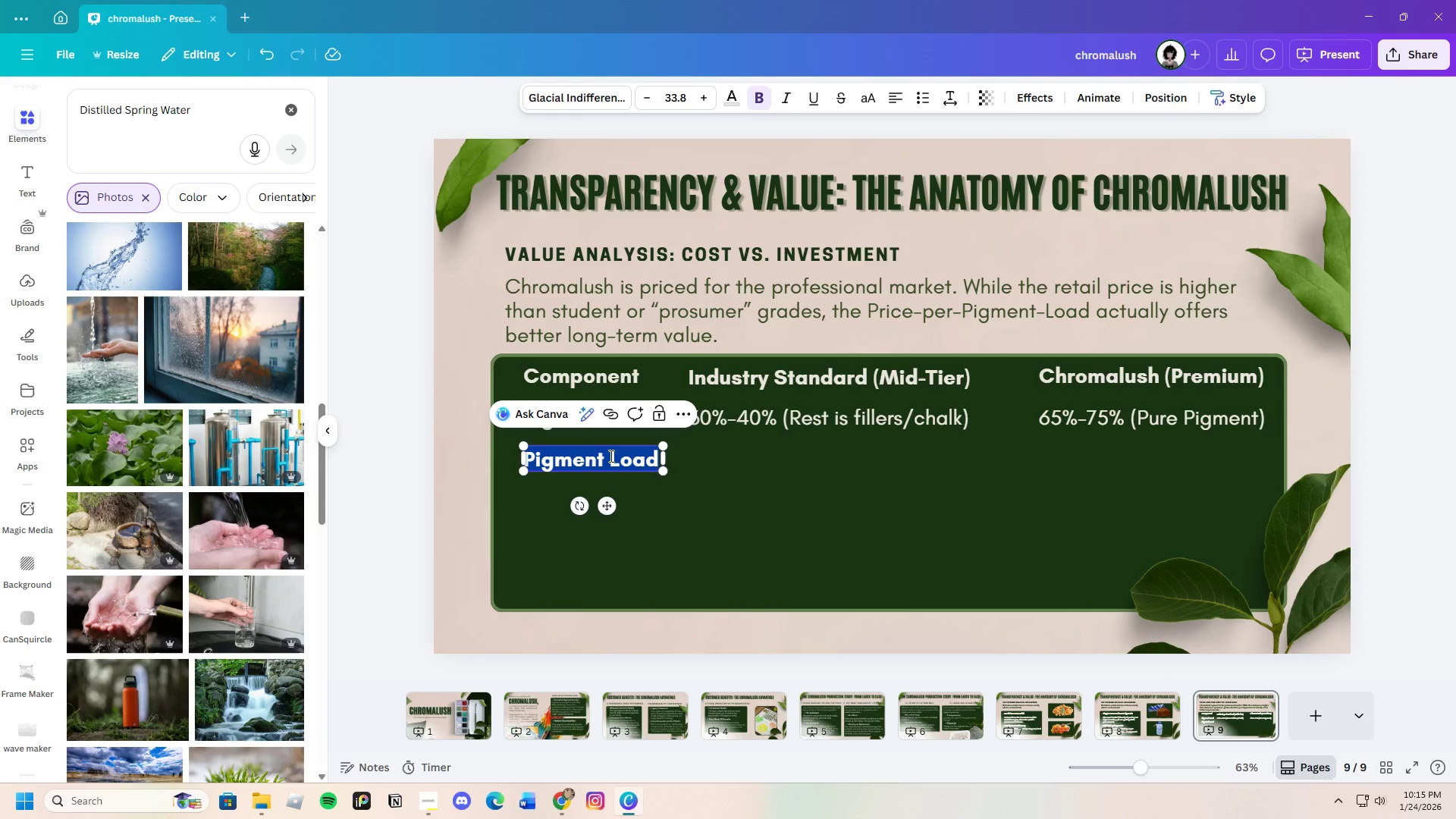 
key(Backspace)
type(Watercl)
key(Backspace)
type(olor )
key(Backspace)
key(Backspace)
key(Backspace)
key(Backspace)
type(Binder Qya)
key(Backspace)
type(u)
key(Backspace)
key(Backspace)
type(uality)
 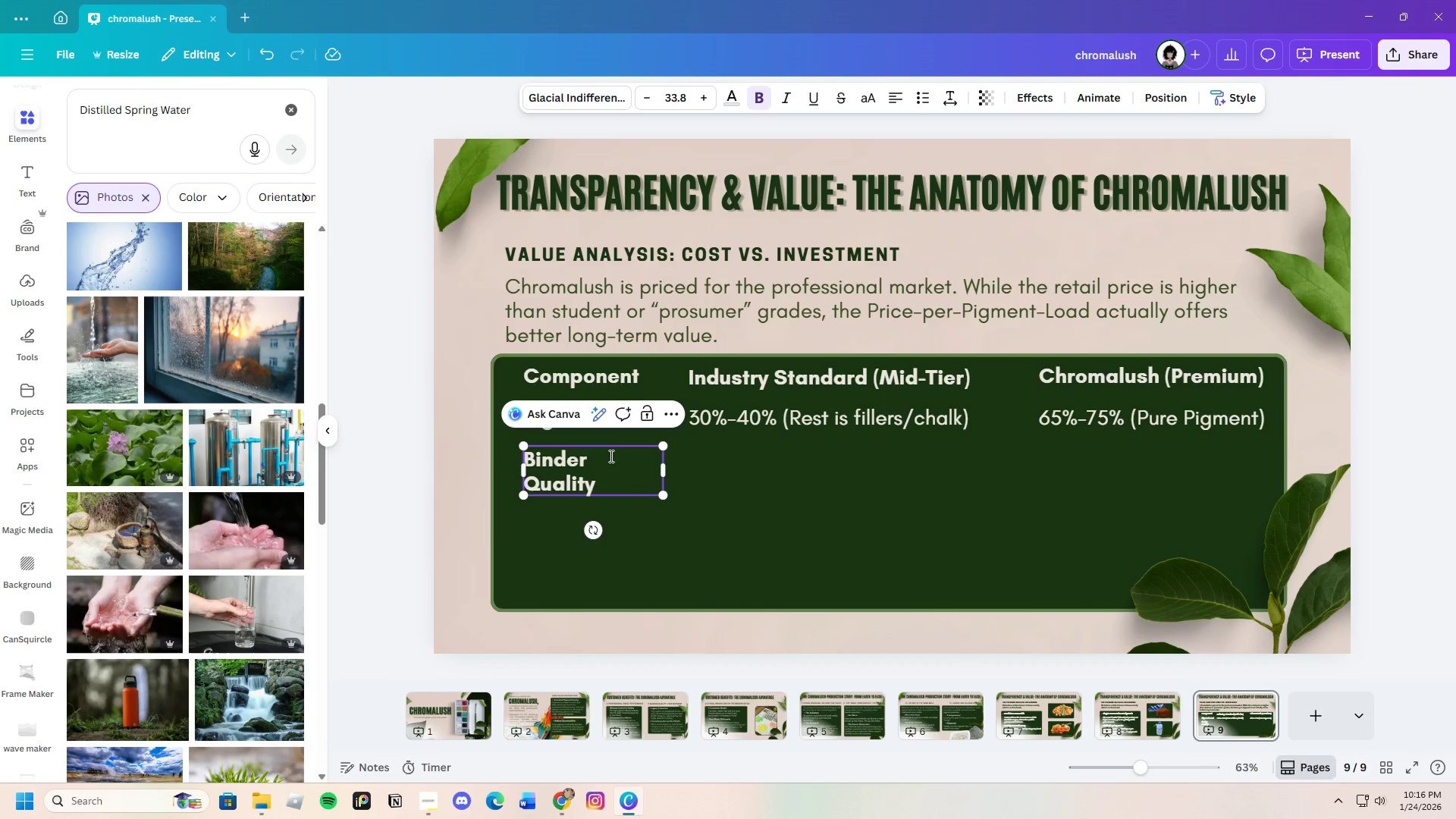 
left_click_drag(start_coordinate=[667, 469], to_coordinate=[674, 455])
 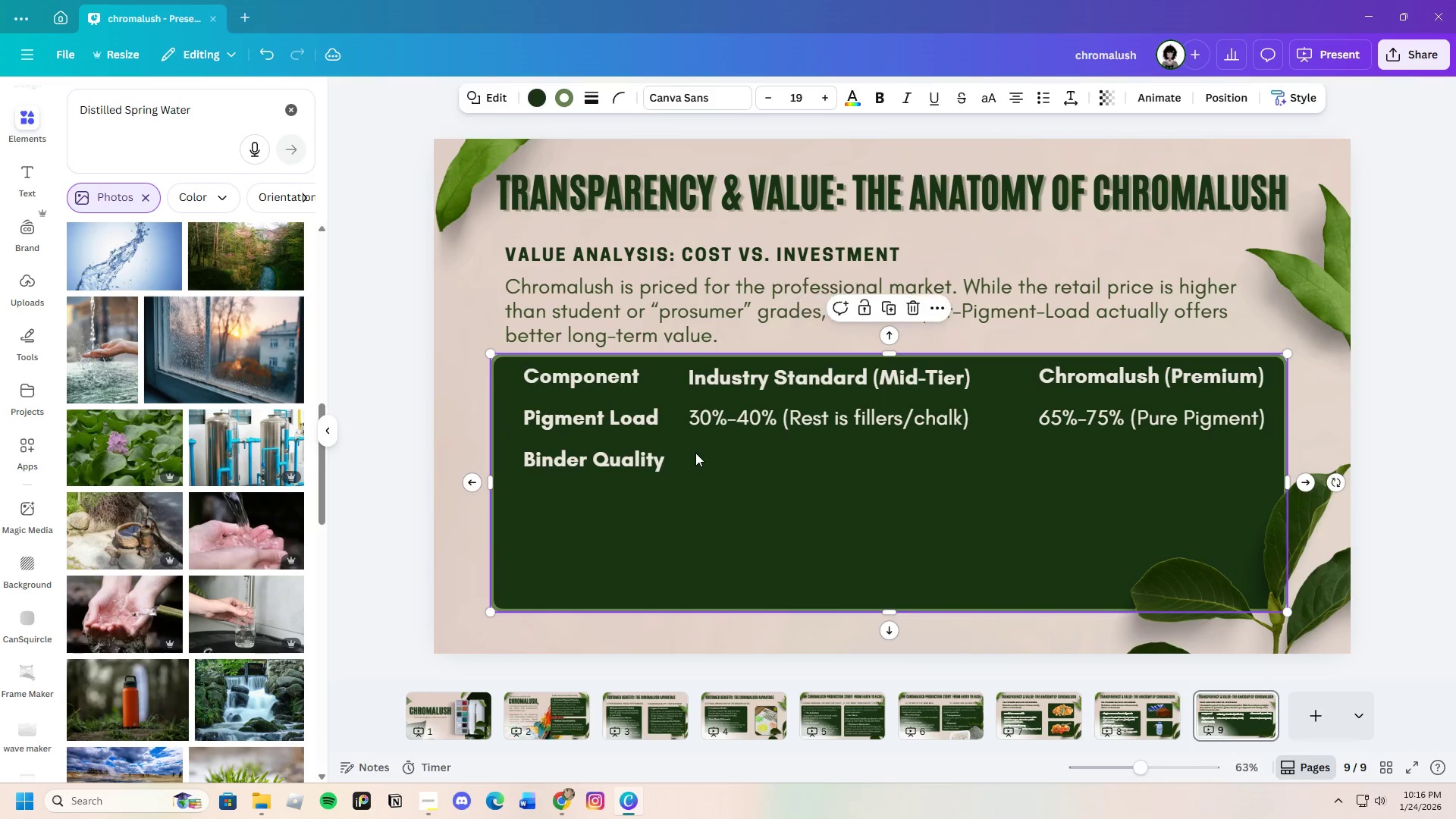 
left_click([695, 453])
 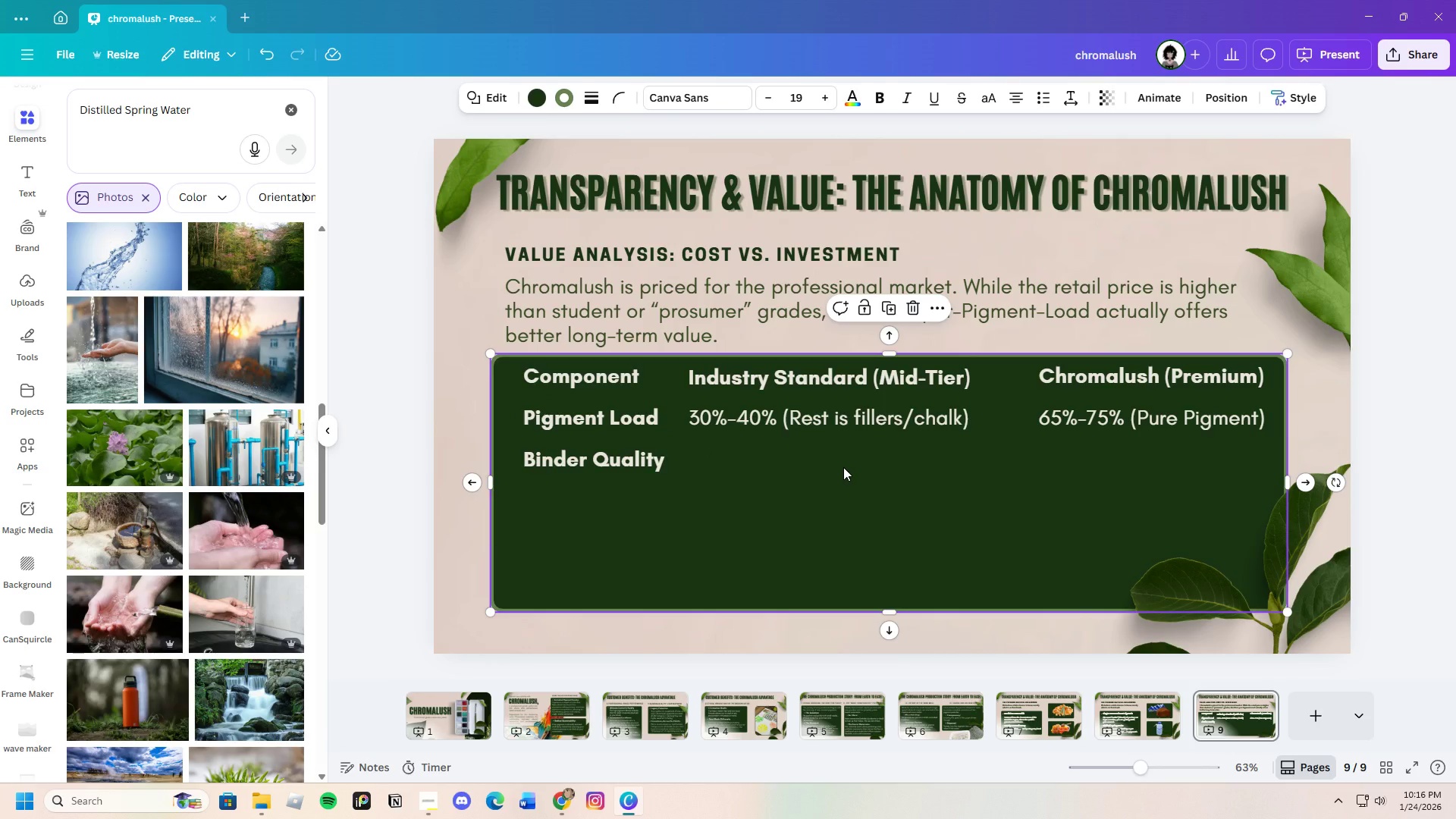 
wait(13.36)
 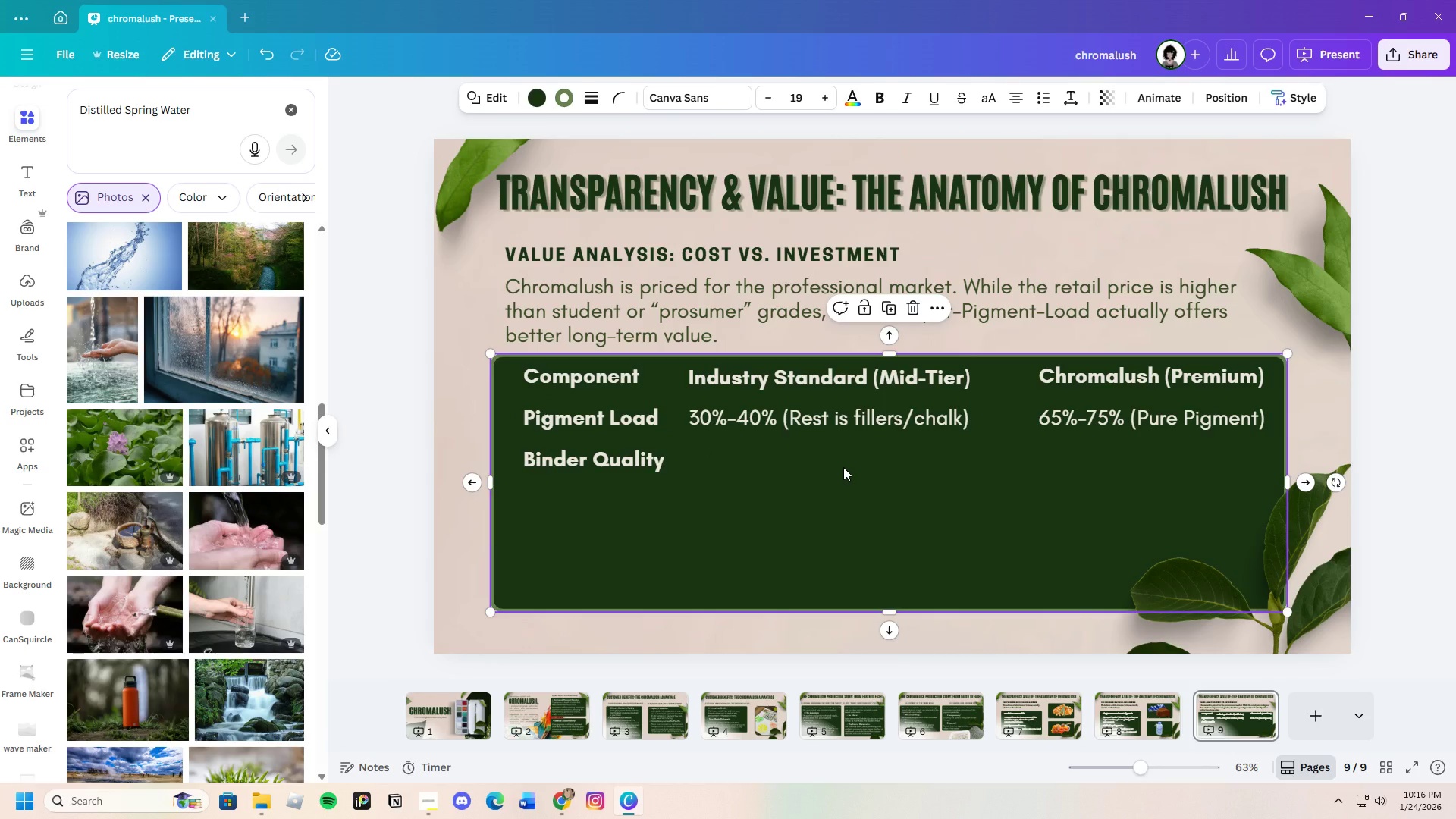 
double_click([587, 460])
 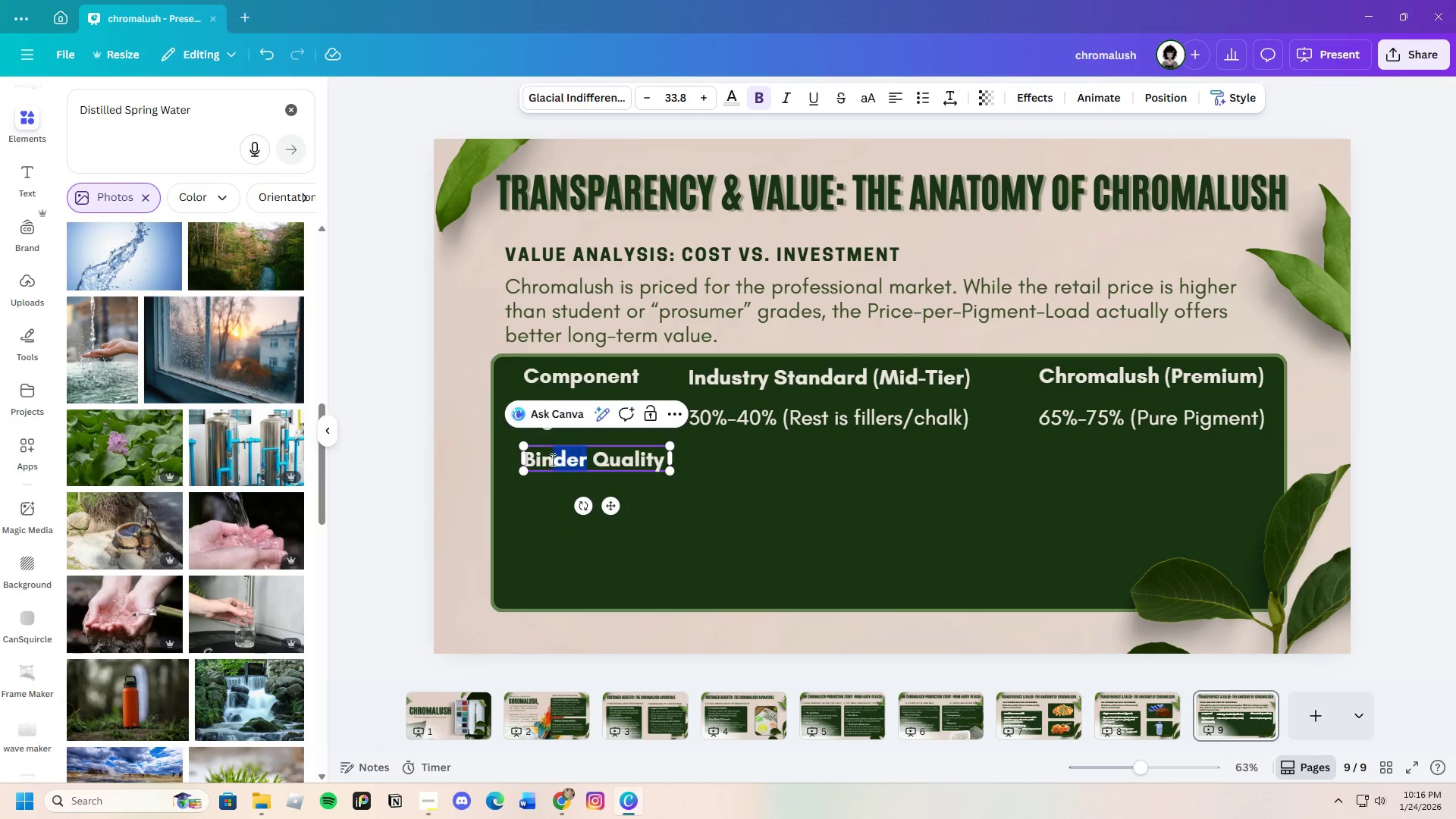 
left_click_drag(start_coordinate=[587, 460], to_coordinate=[526, 461])
 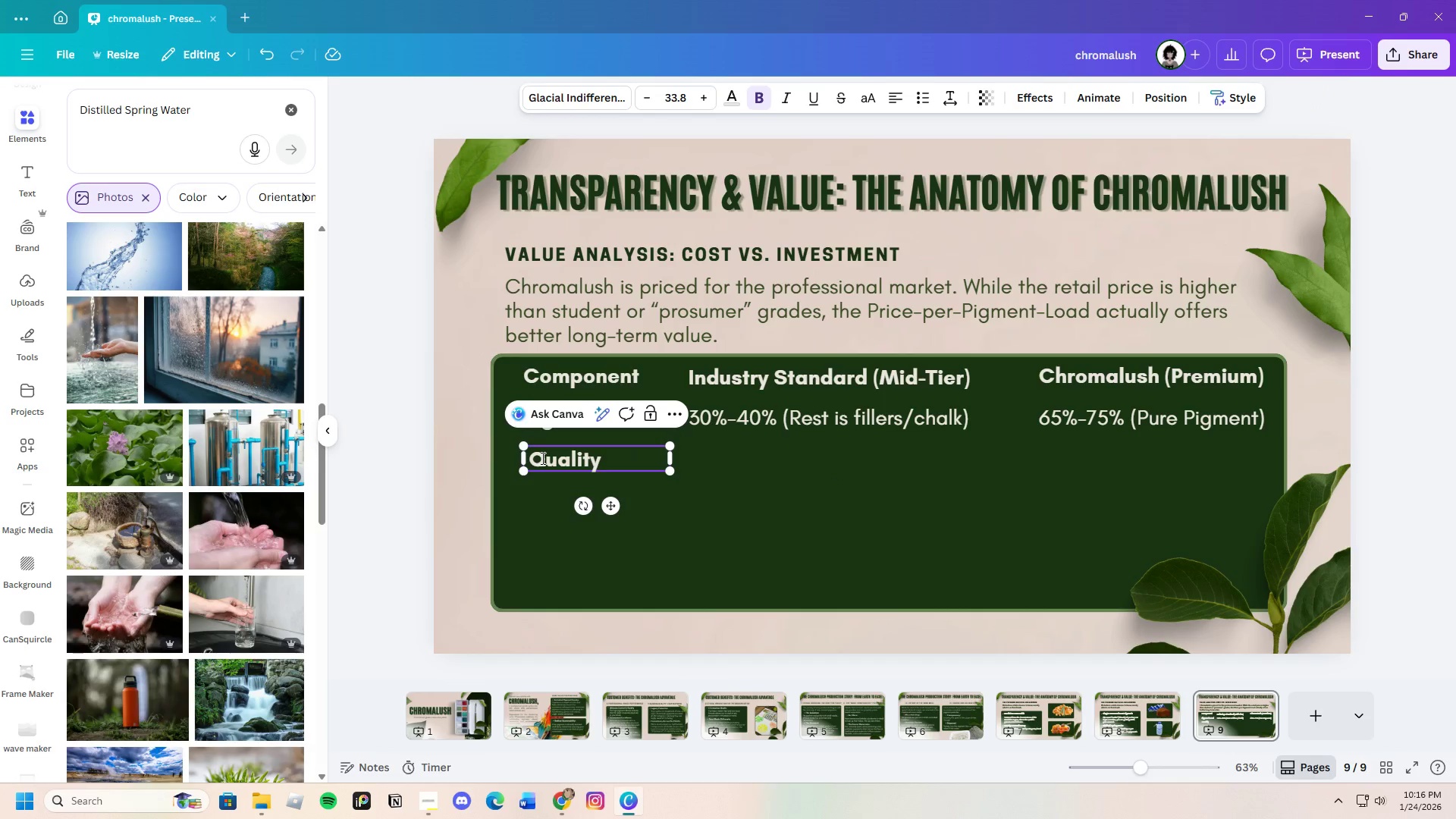 
key(Backspace)
type(Watercolor)
 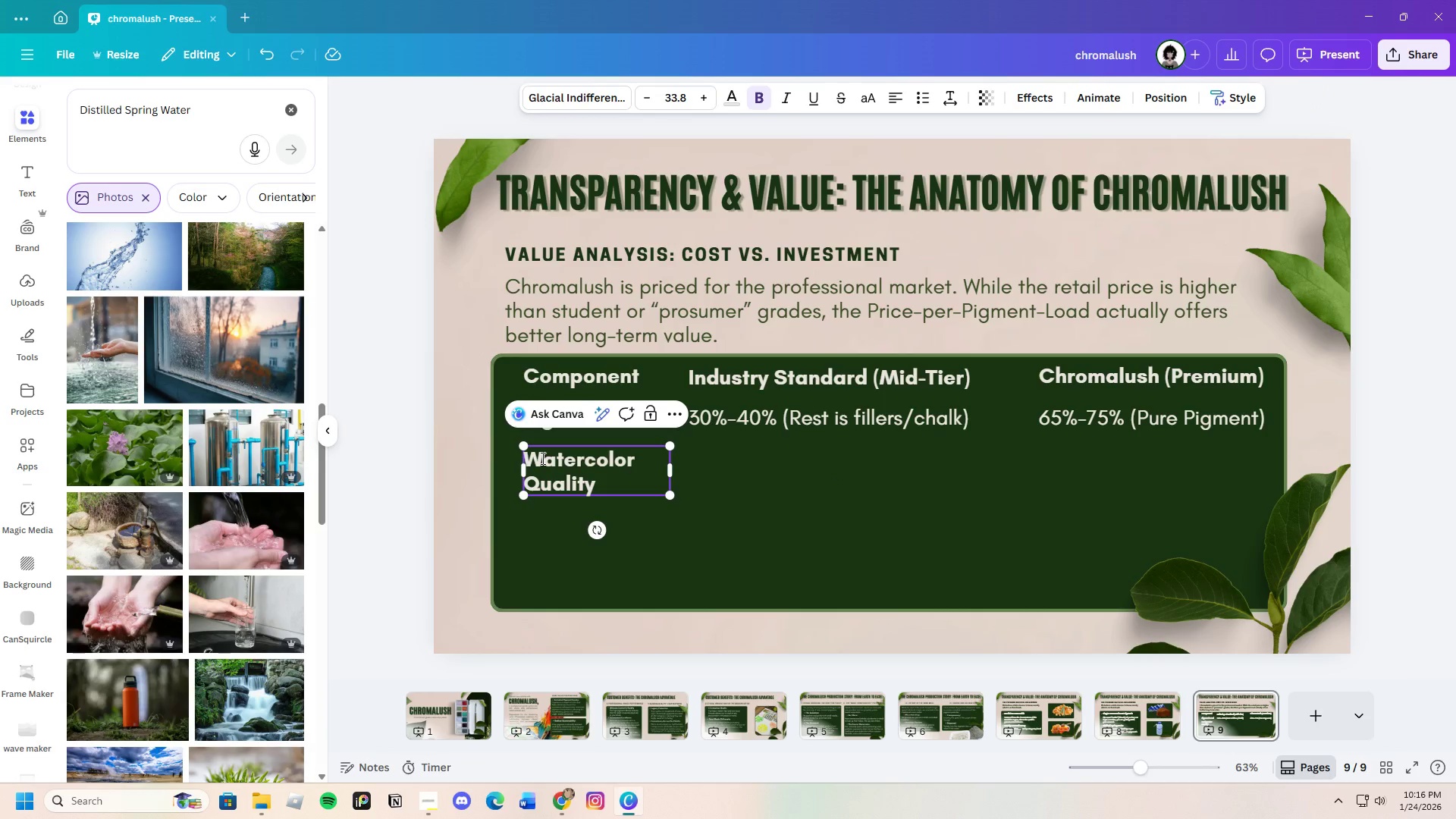 
left_click_drag(start_coordinate=[675, 472], to_coordinate=[682, 464])
 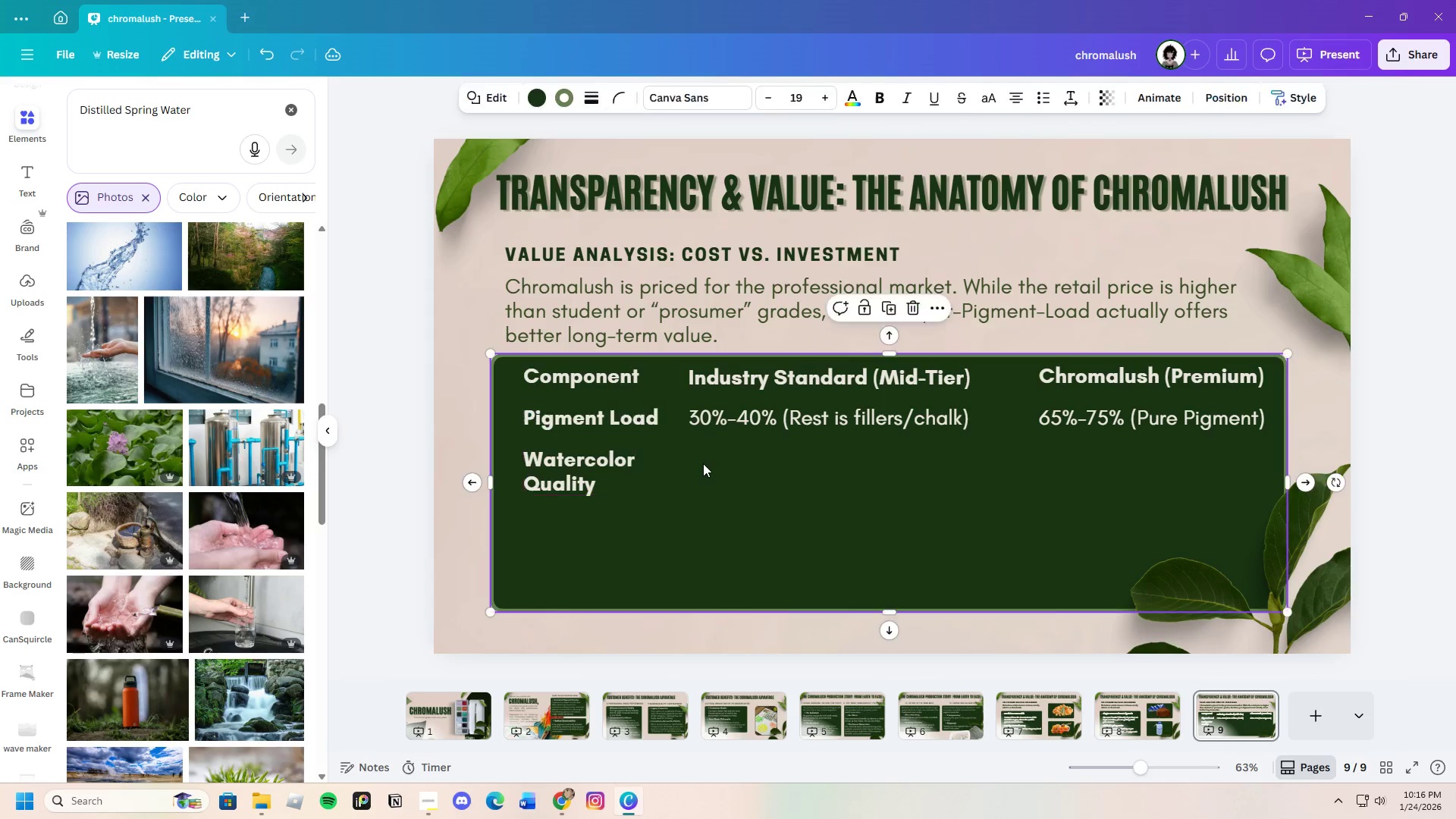 
left_click([703, 463])
 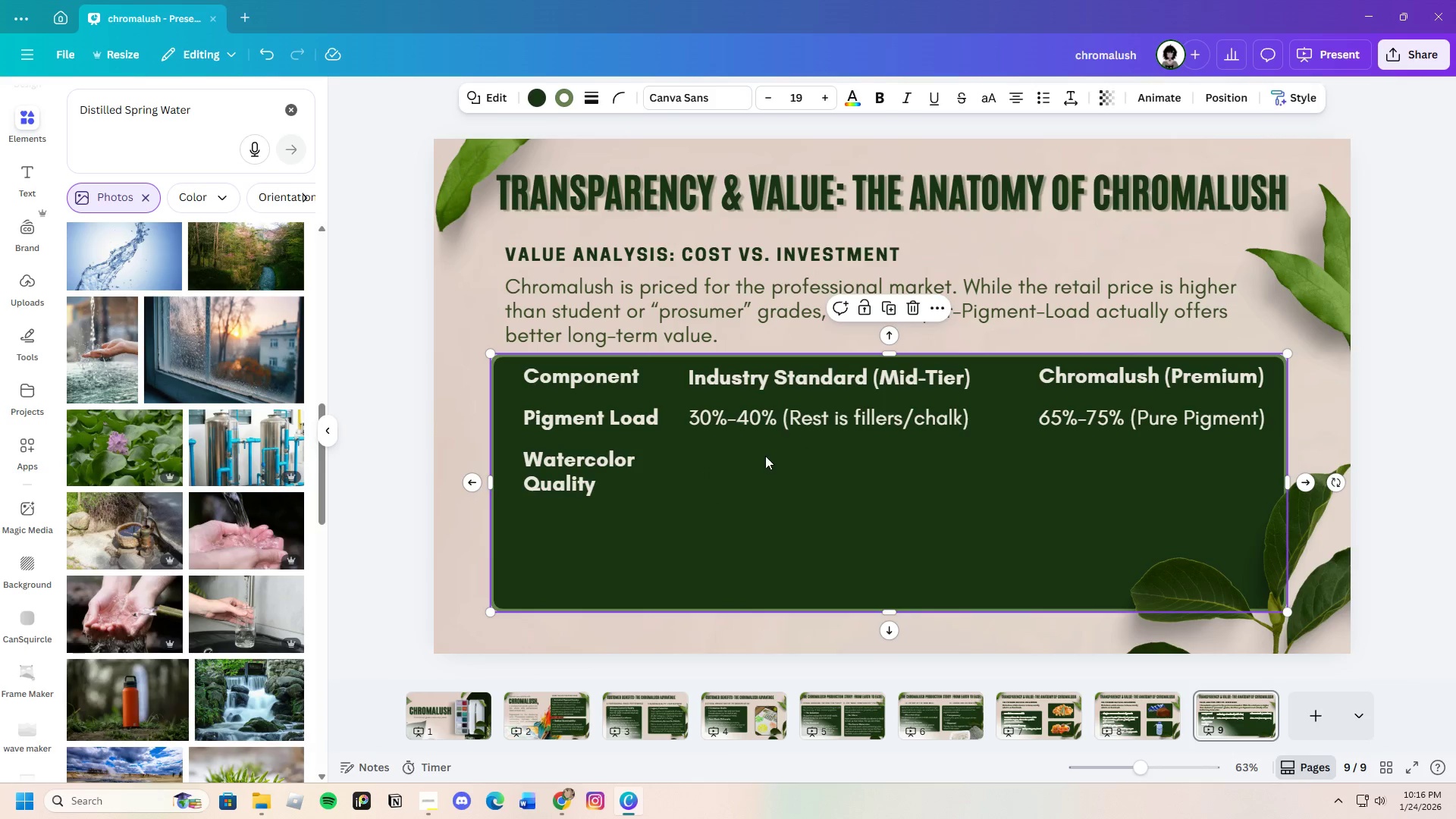 
left_click([766, 424])
 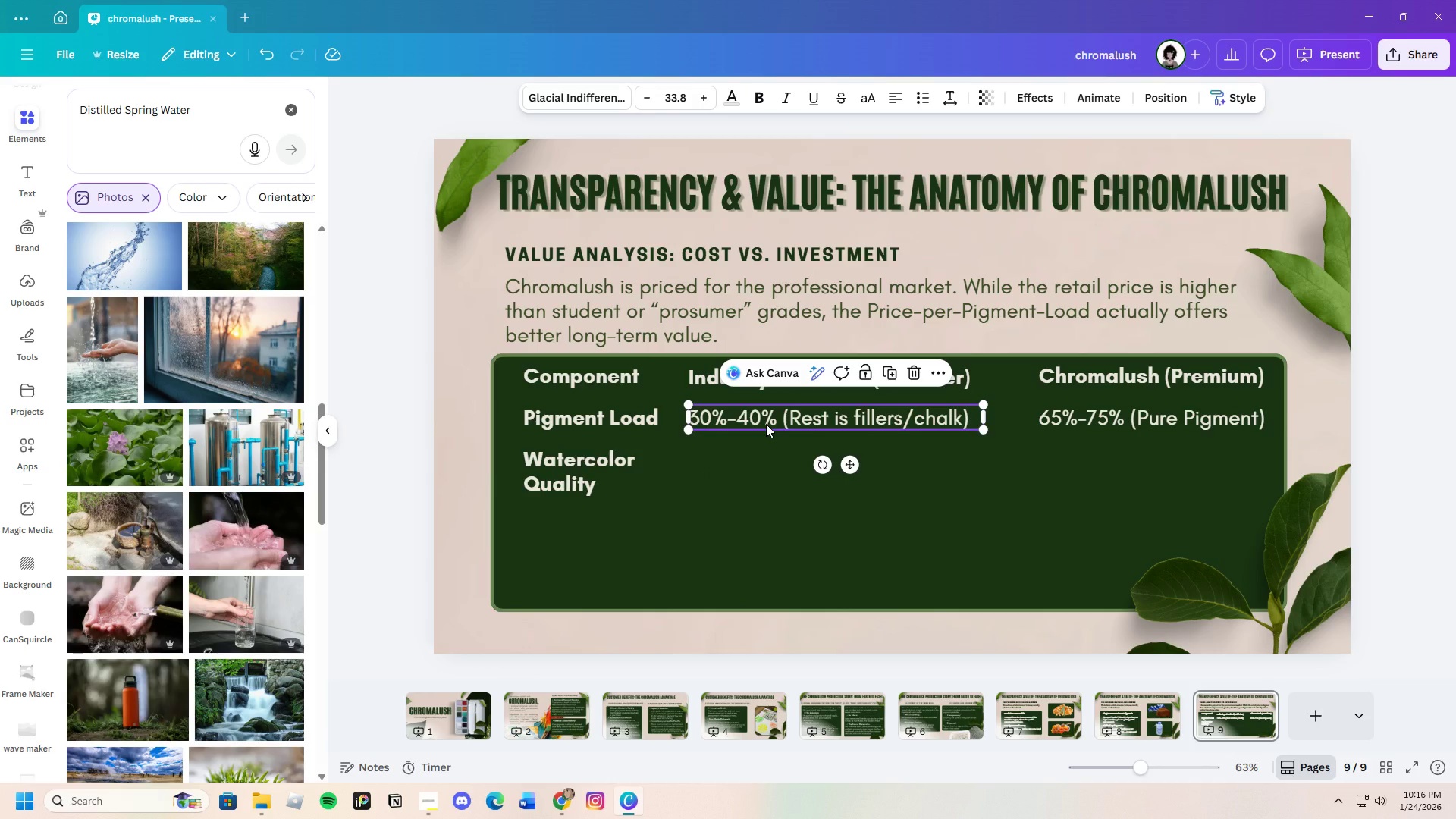 
key(Control+C)
 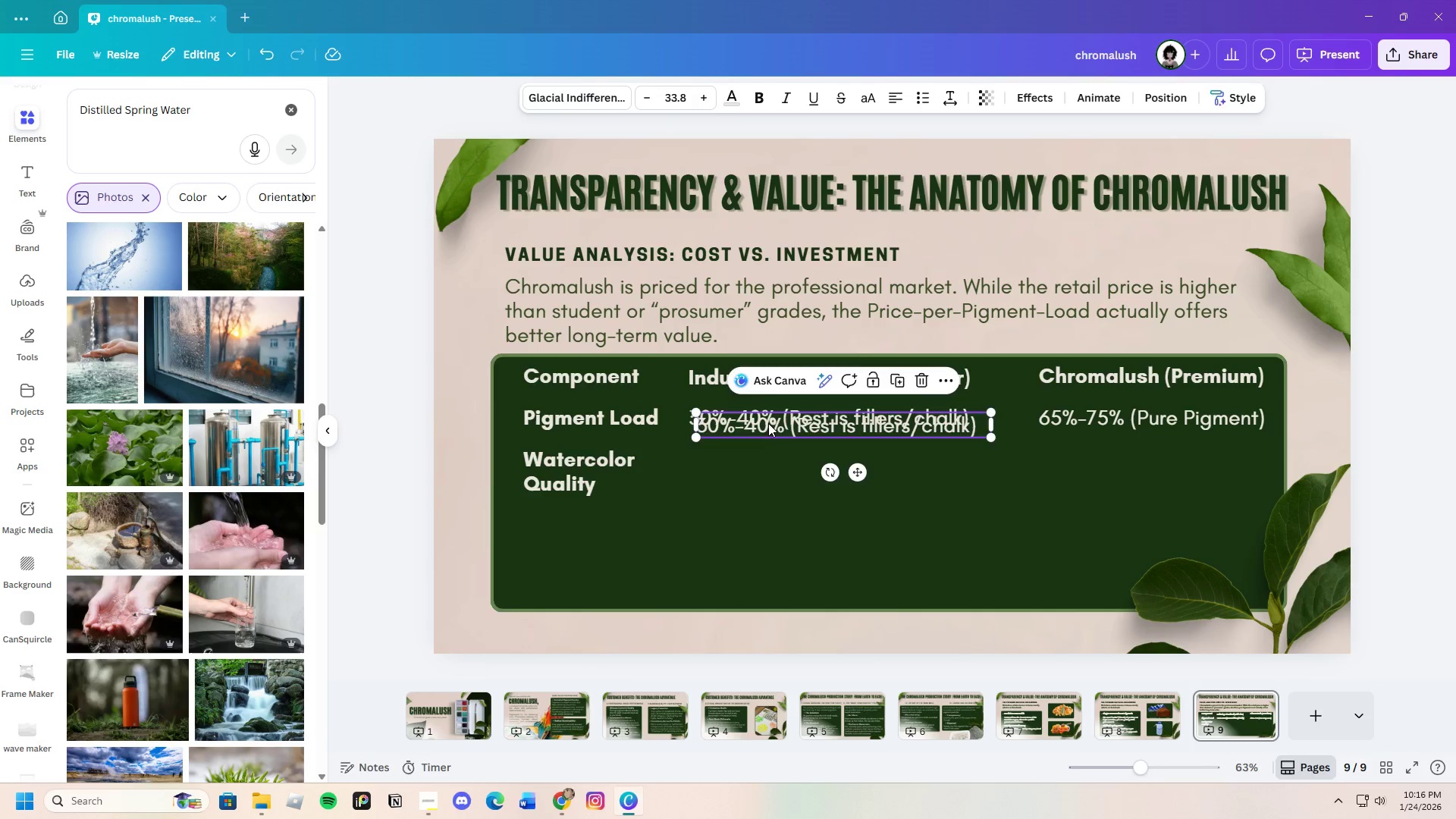 
key(Control+V)
 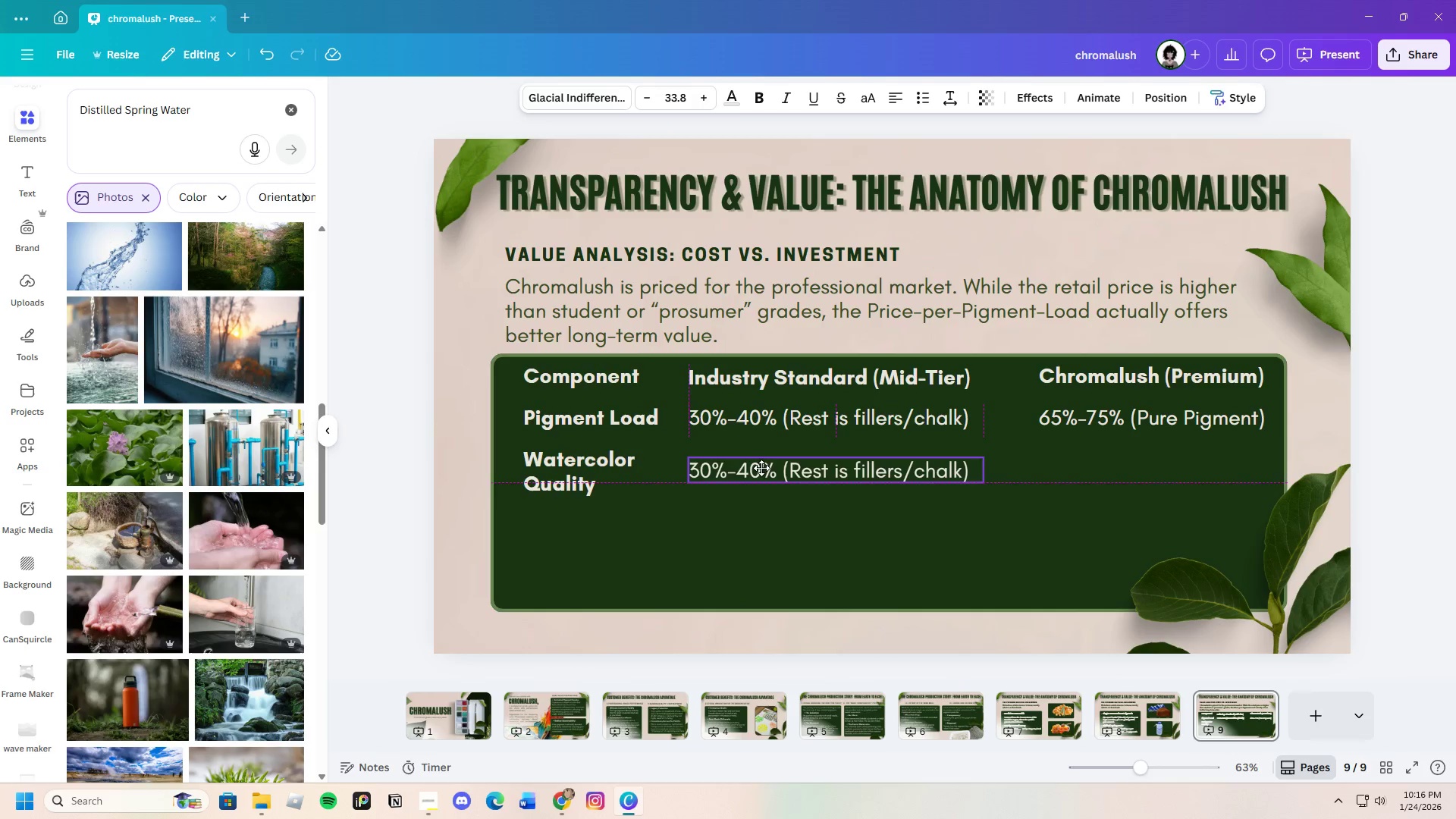 
left_click_drag(start_coordinate=[768, 423], to_coordinate=[763, 457])
 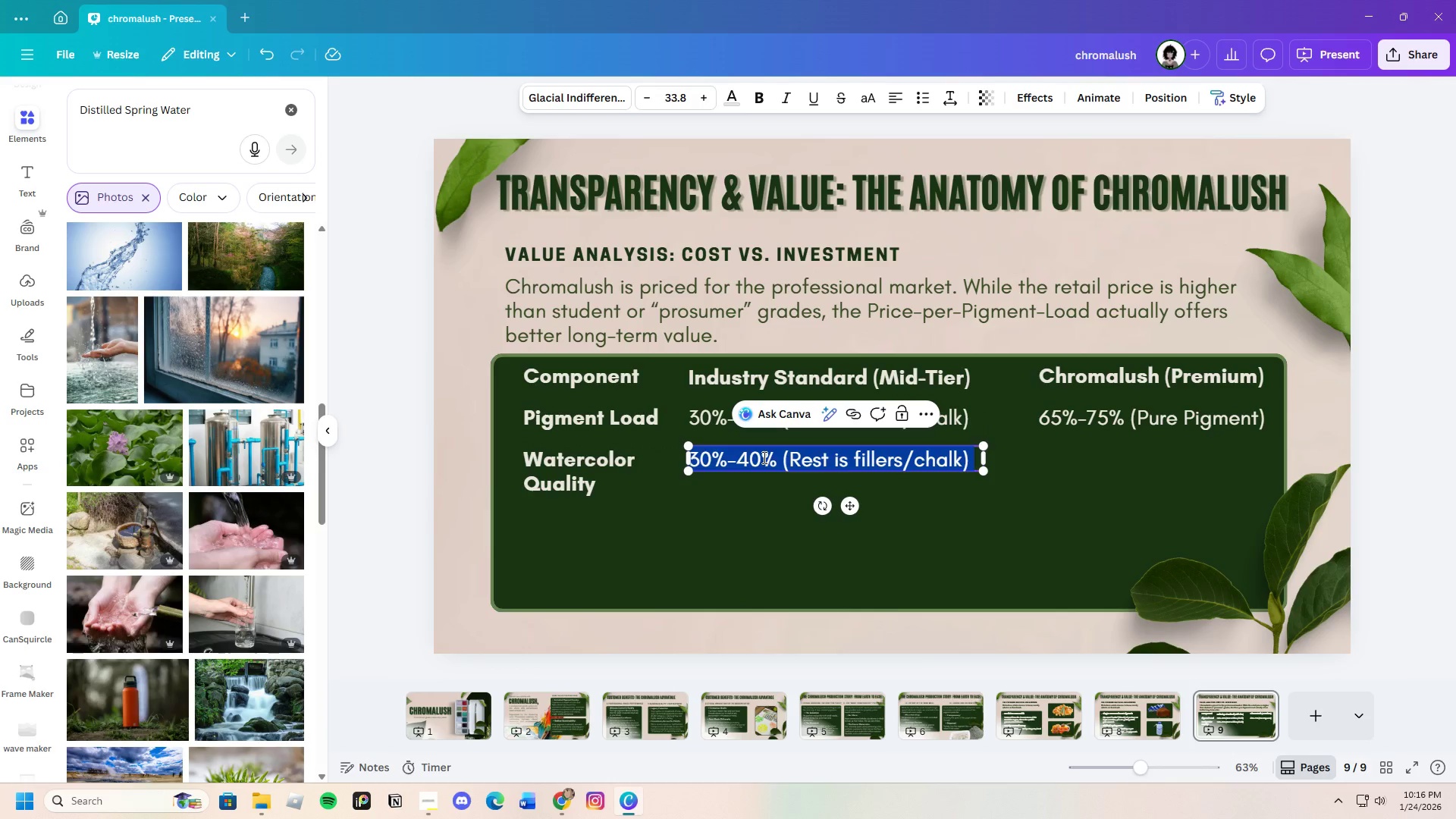 
left_click([763, 457])
 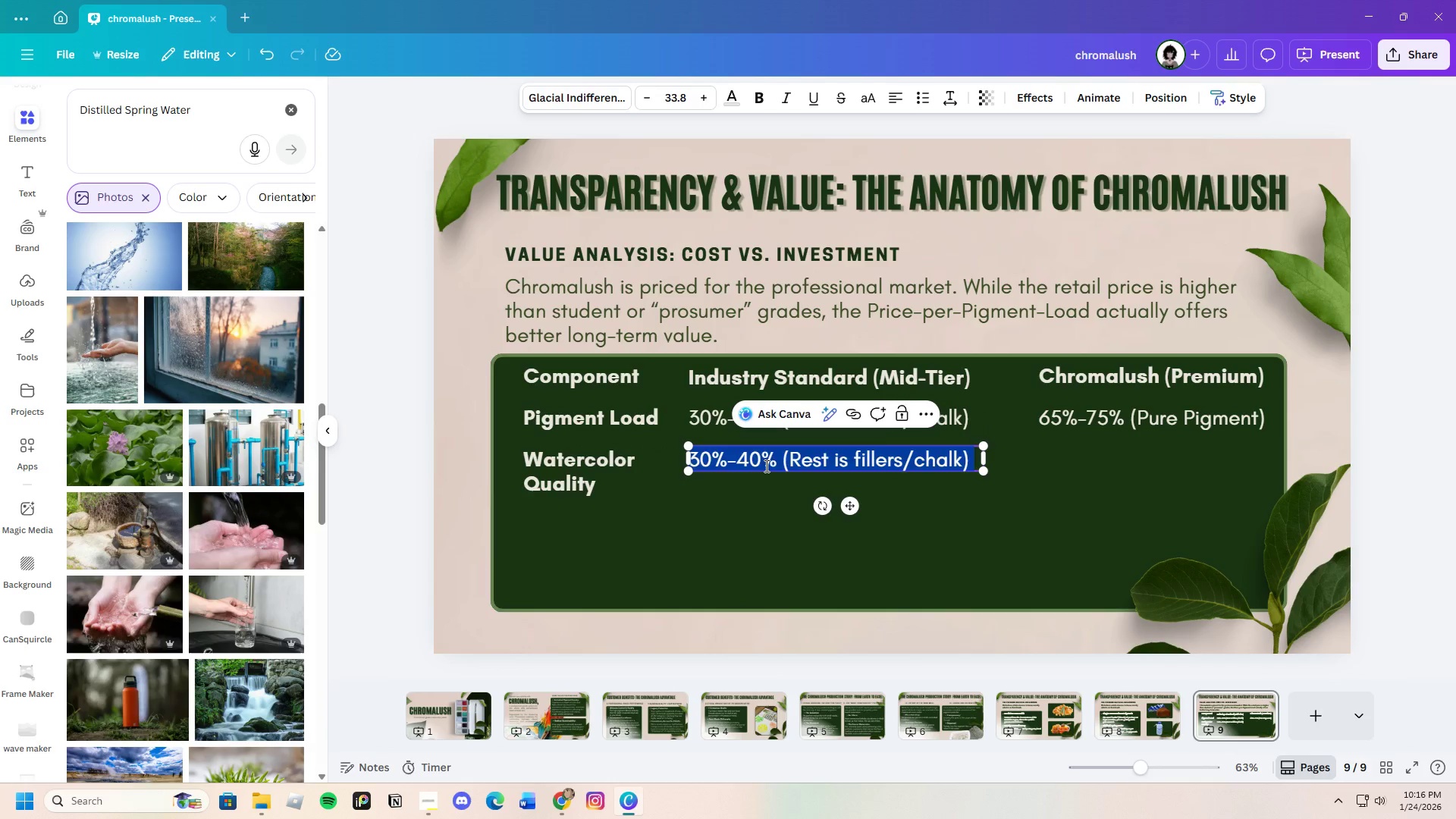 
key(Backspace)
type(Synthetic Dextrin)
 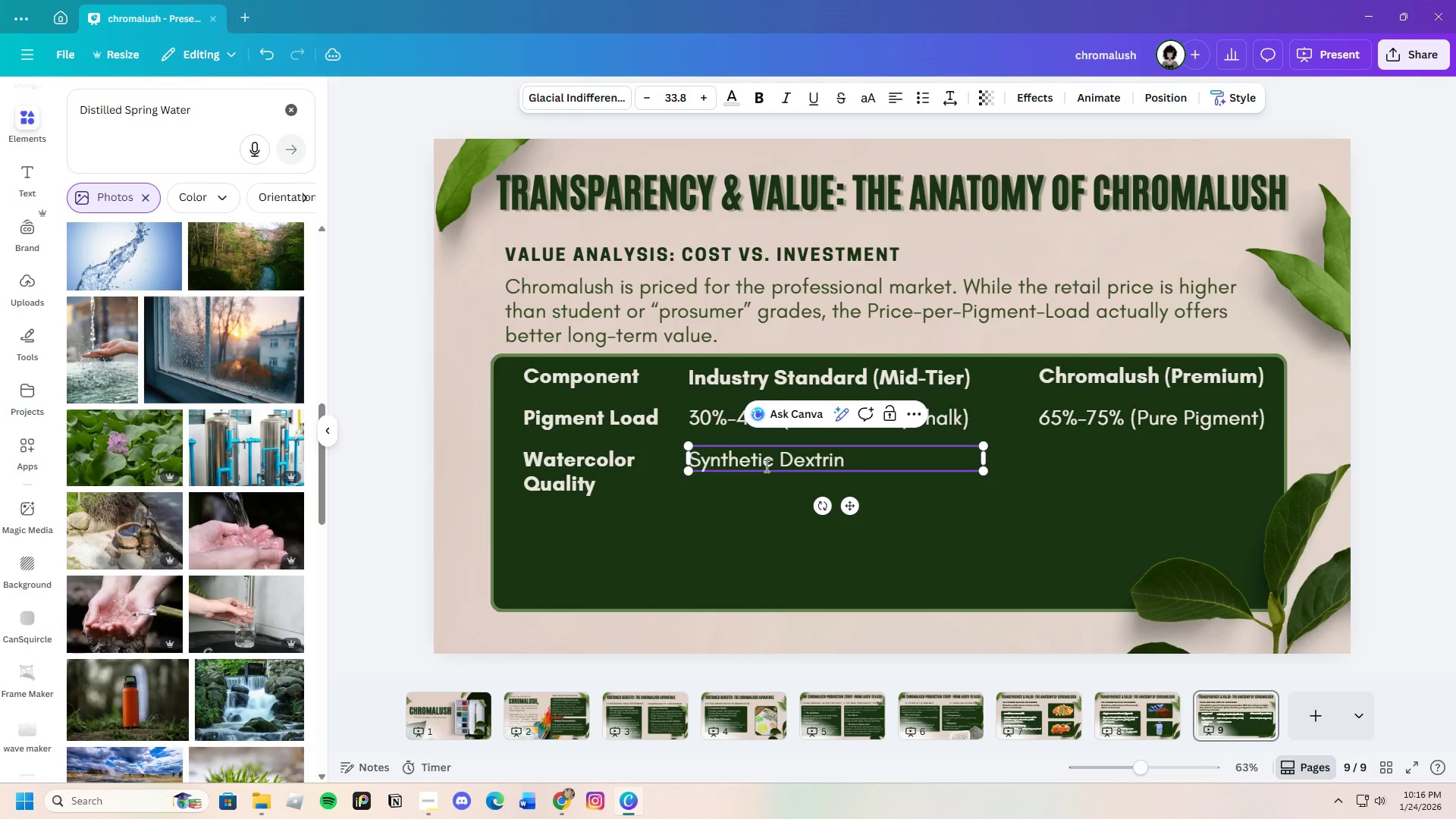 
type(/Low-grade Gum)
 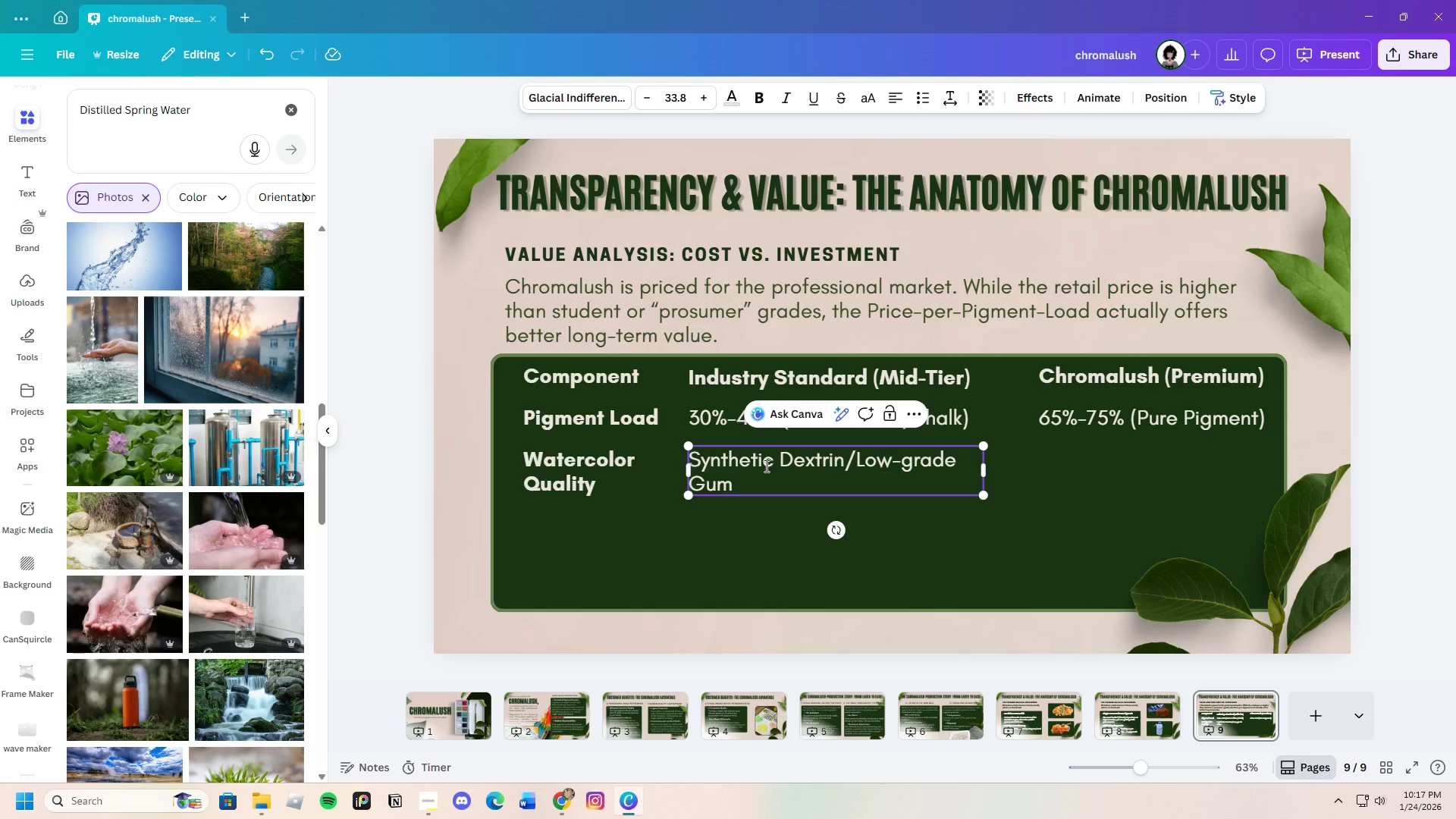 
left_click_drag(start_coordinate=[990, 470], to_coordinate=[977, 462])
 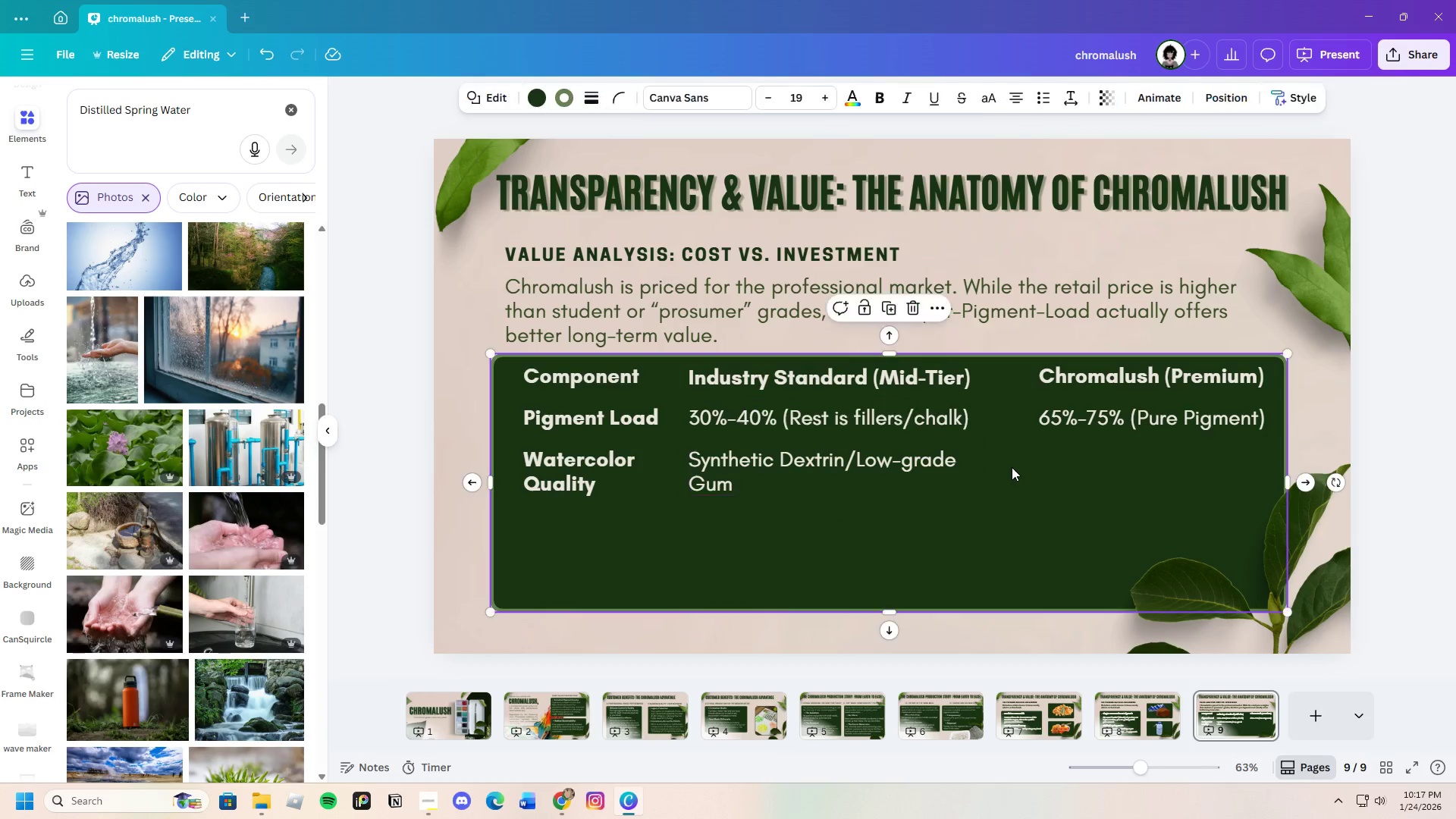 
left_click([1012, 467])
 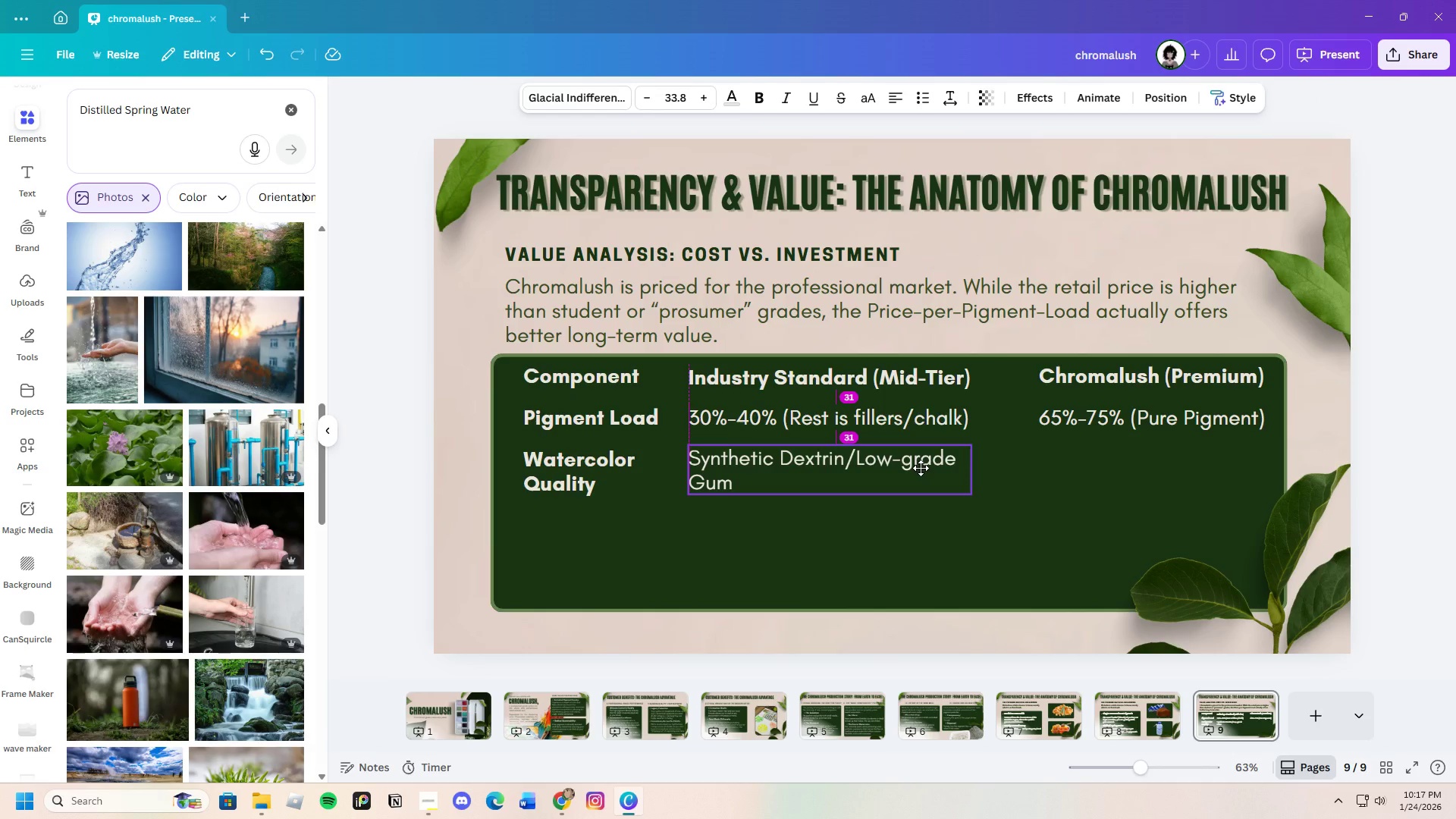 
left_click([984, 479])
 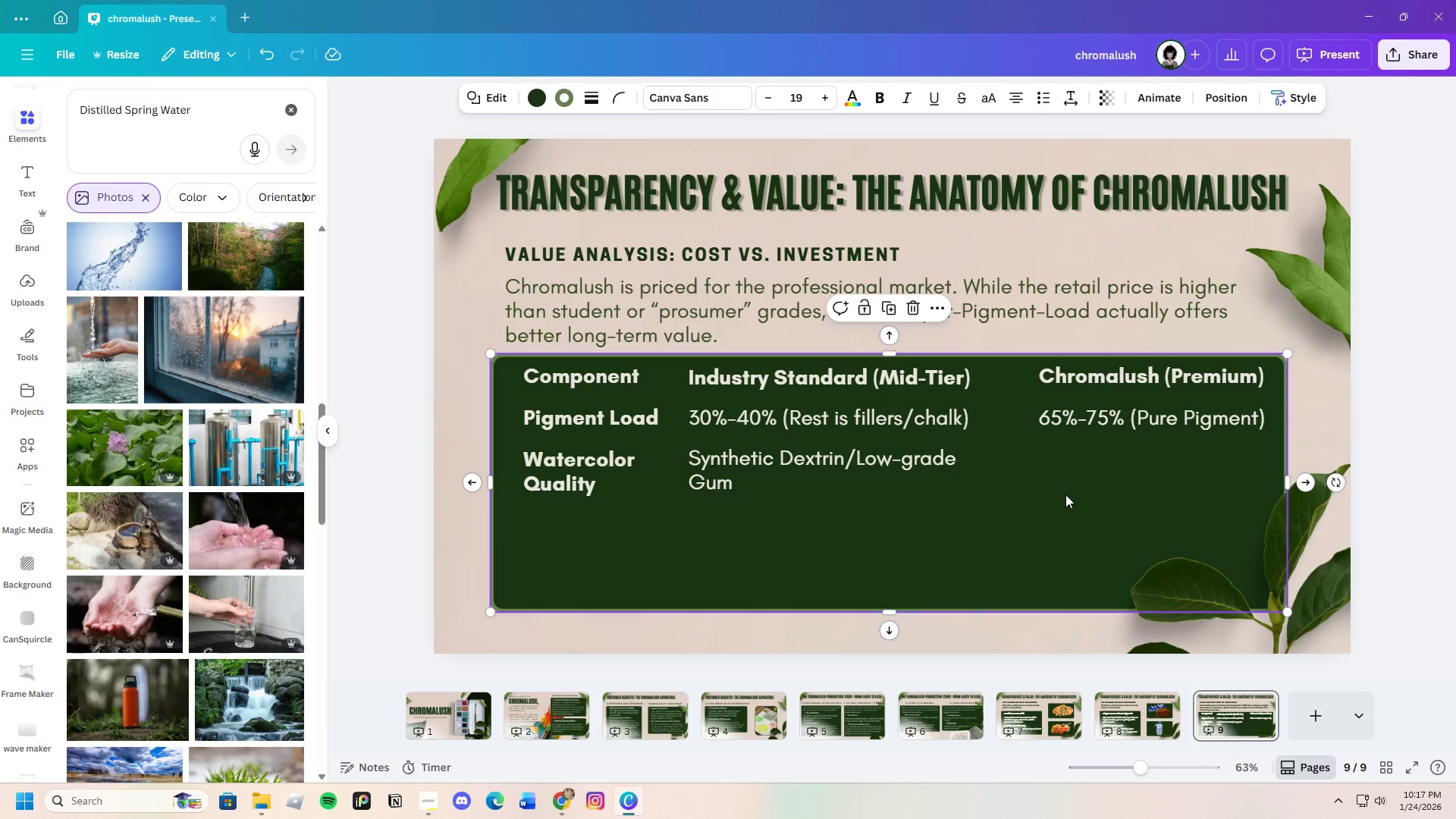 
left_click([920, 468])
 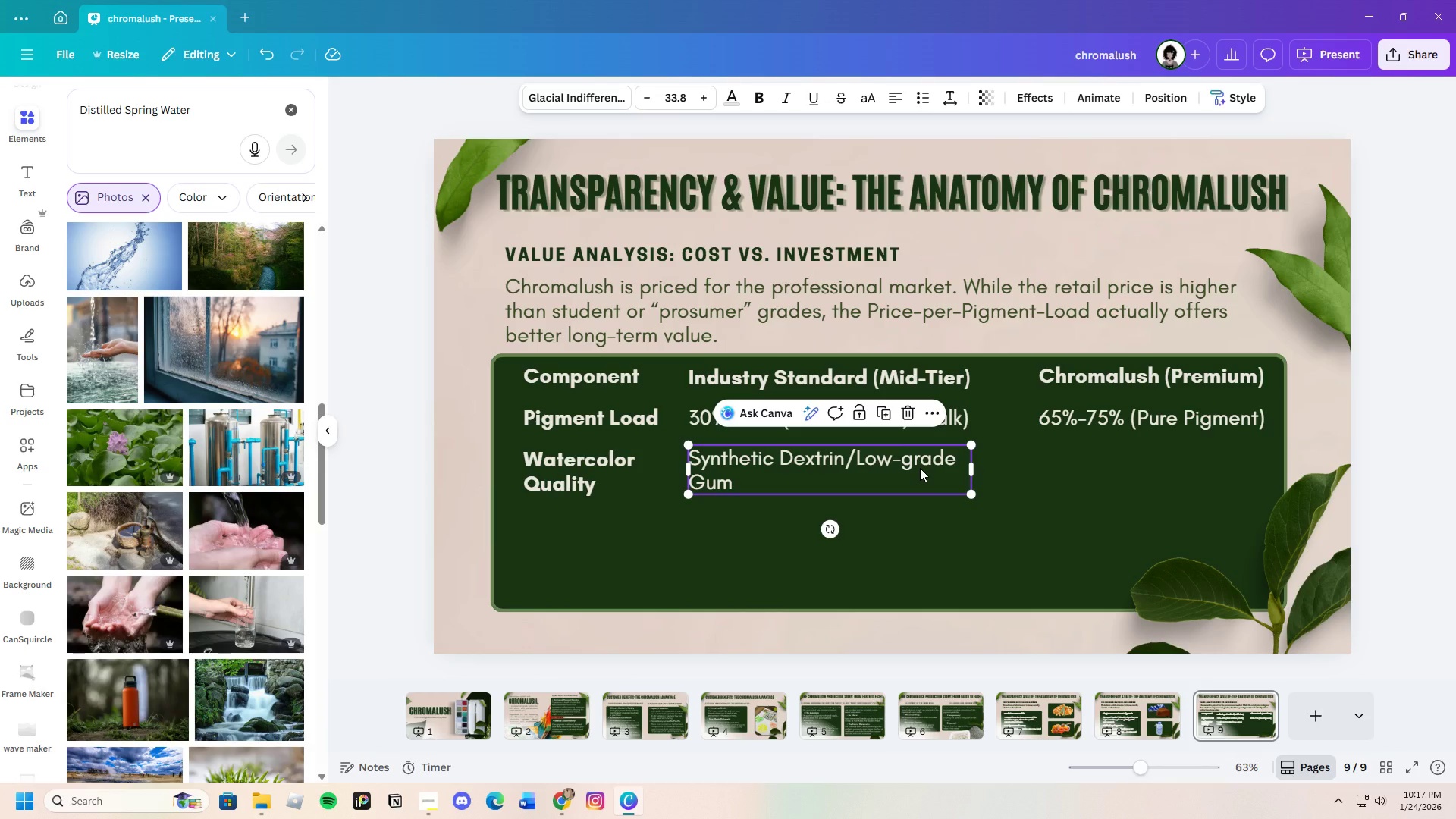 
key(Control+C)
 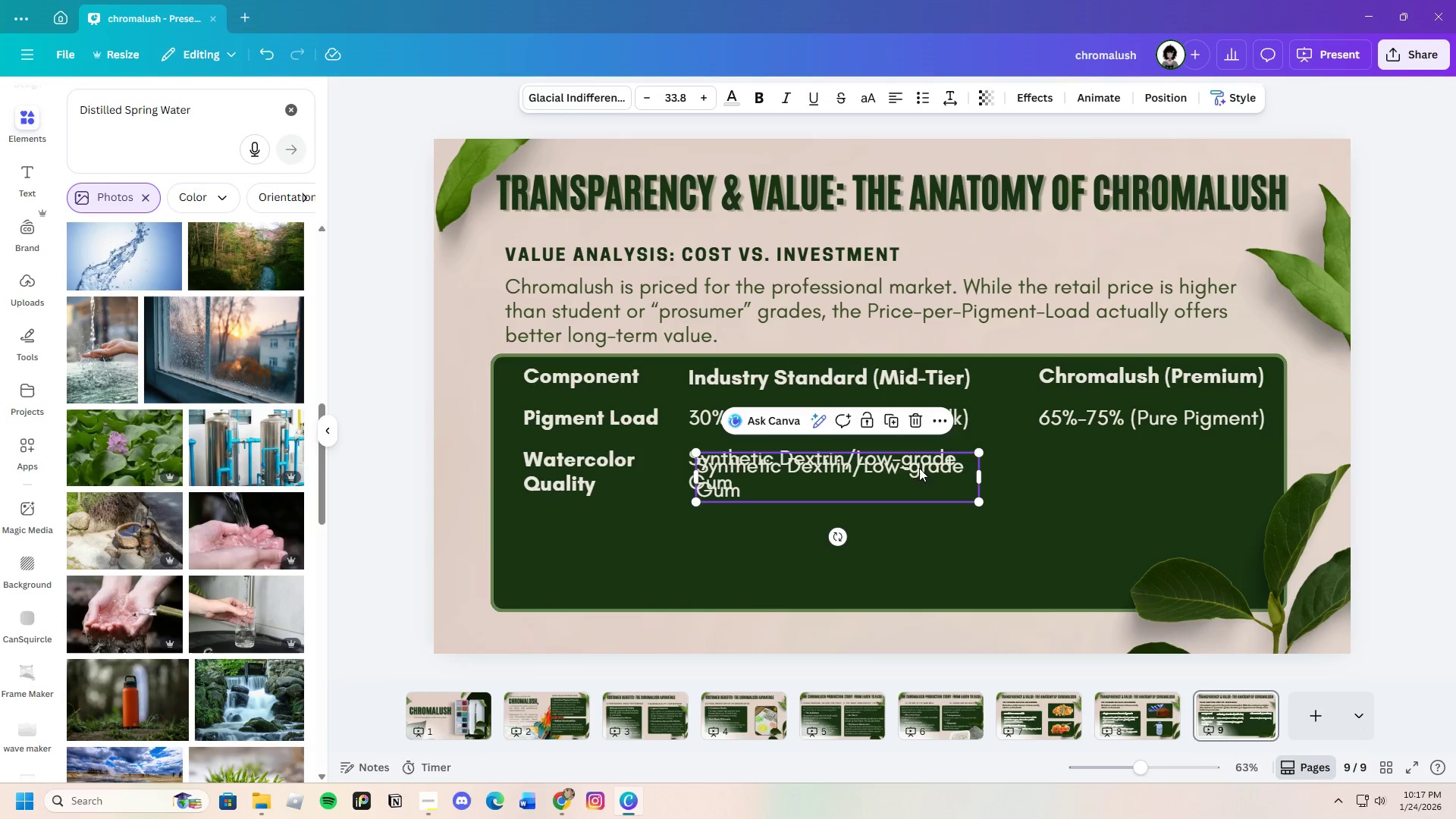 
key(Control+V)
 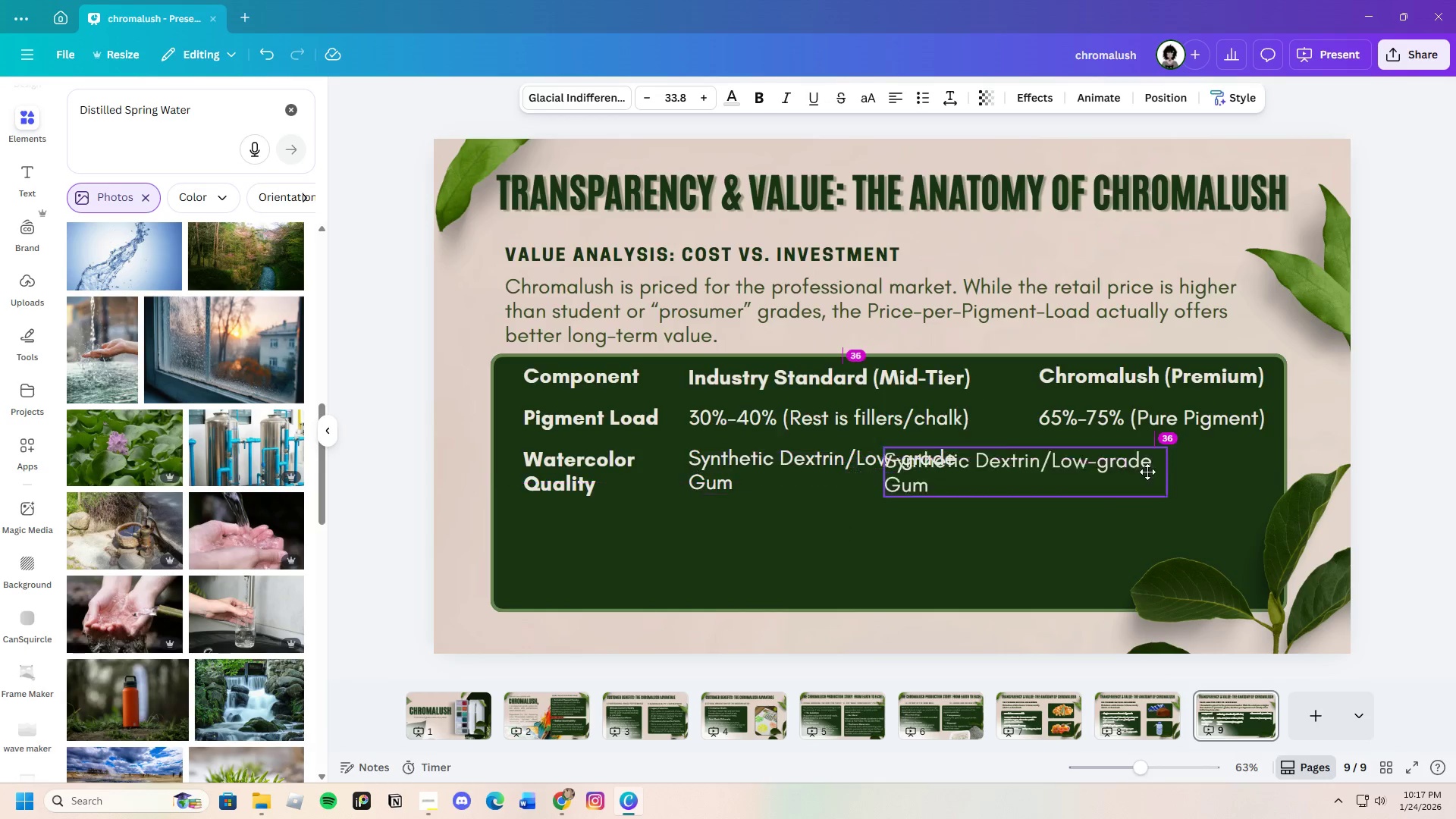 
left_click_drag(start_coordinate=[940, 477], to_coordinate=[1190, 476])
 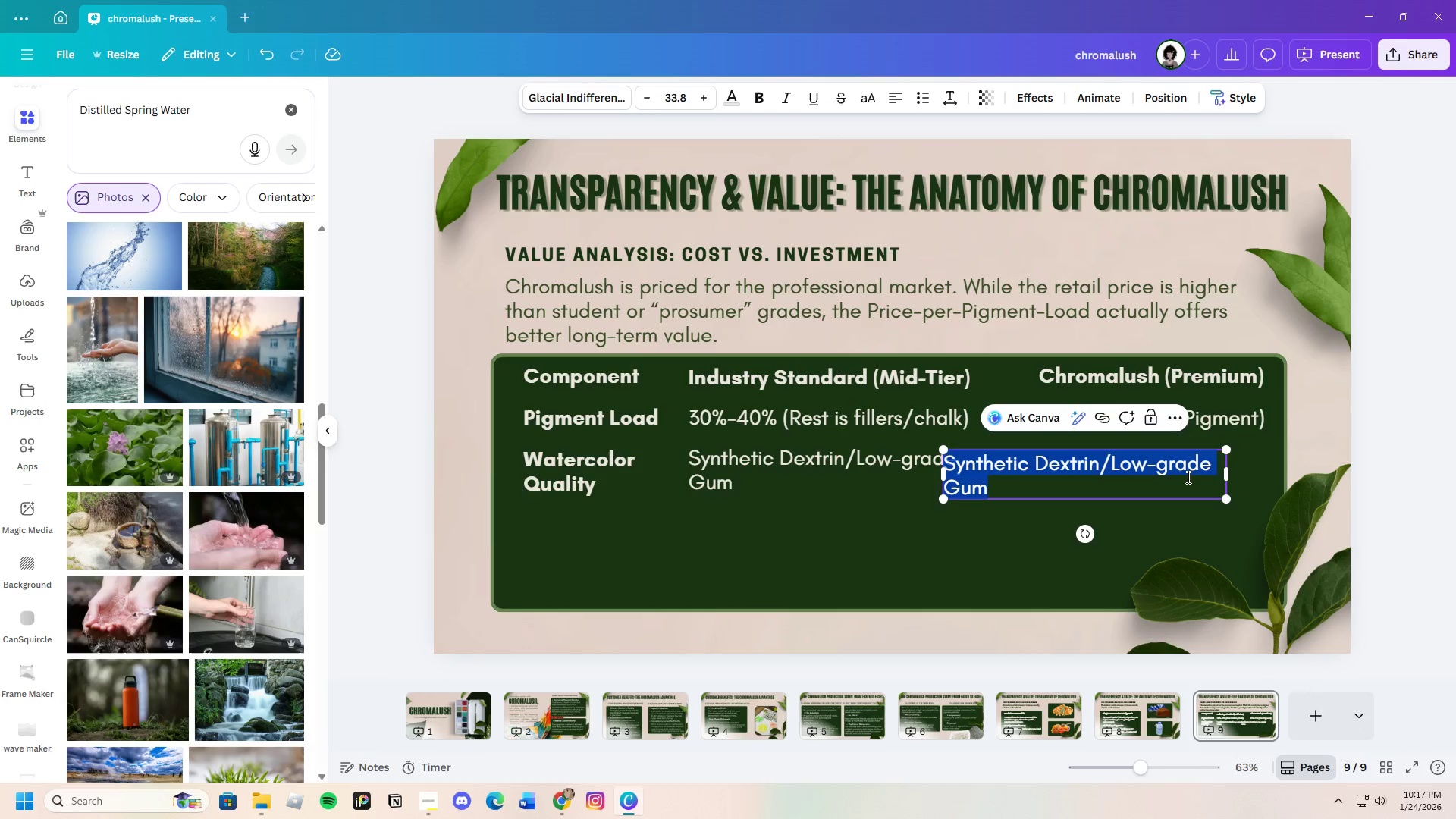 
left_click([1187, 477])
 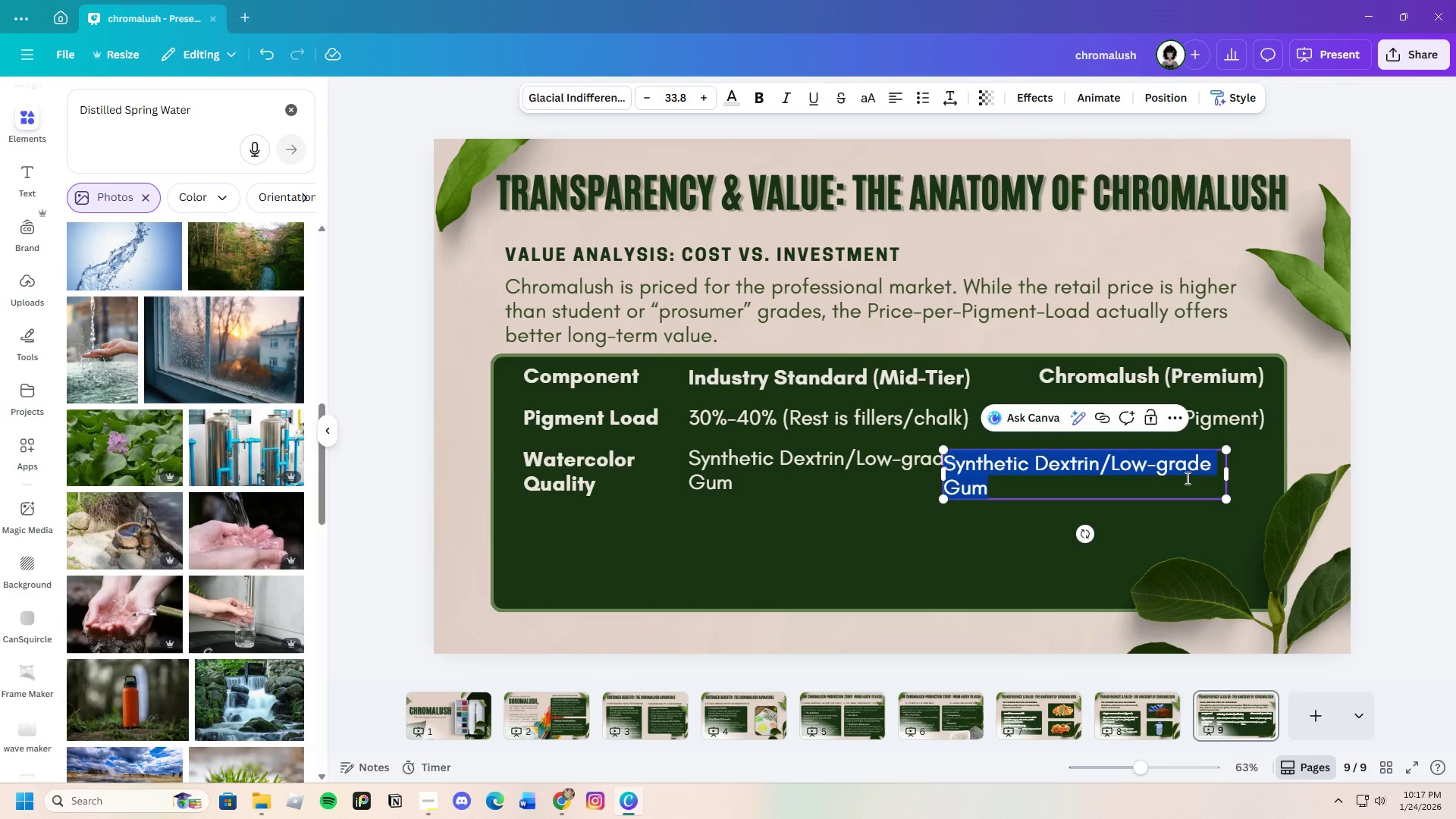 
key(Backspace)
type(Certified Kordifan Gum?)
key(Backspace)
type(/Honey)
 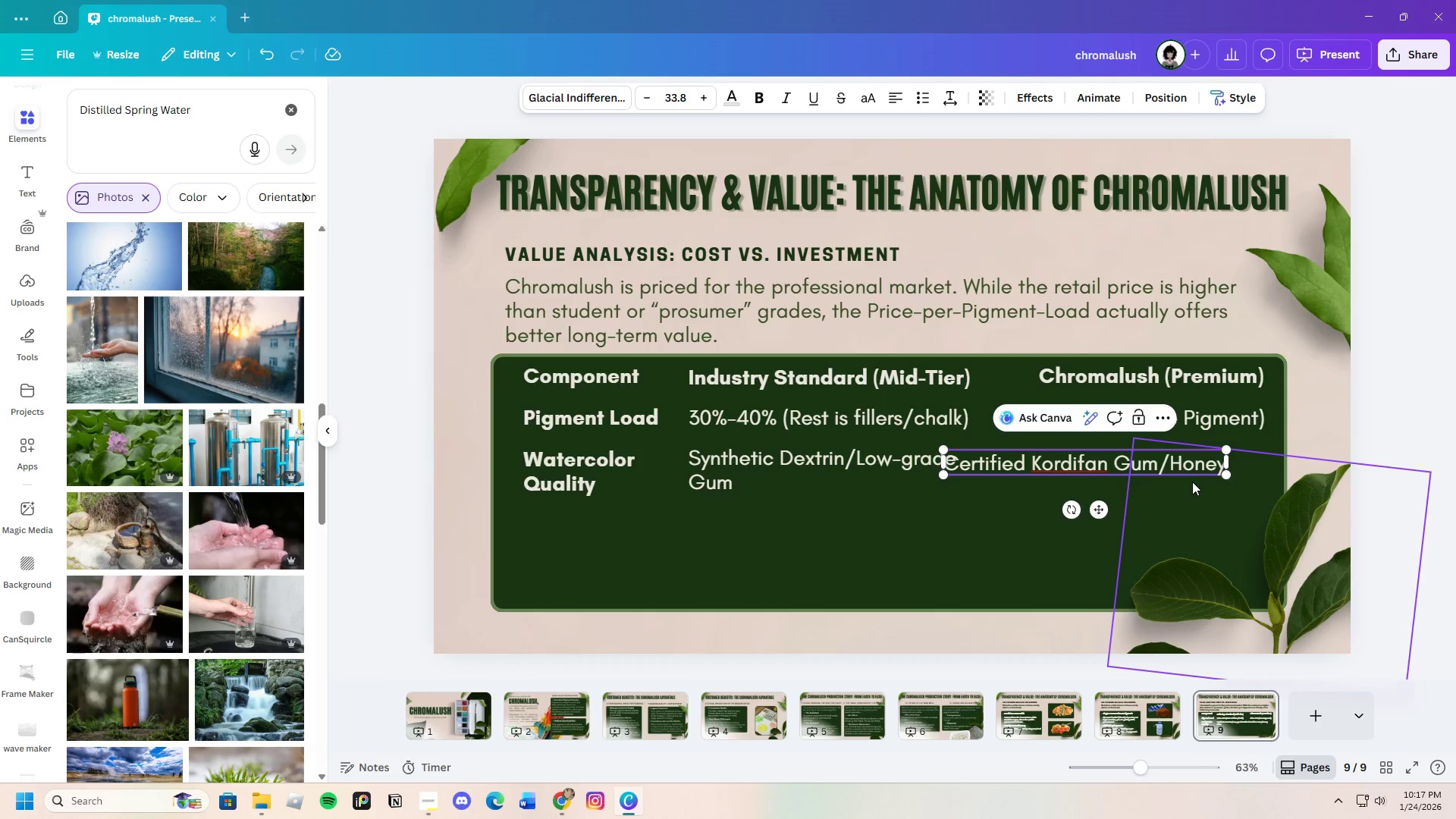 
left_click_drag(start_coordinate=[1030, 463], to_coordinate=[1128, 457])
 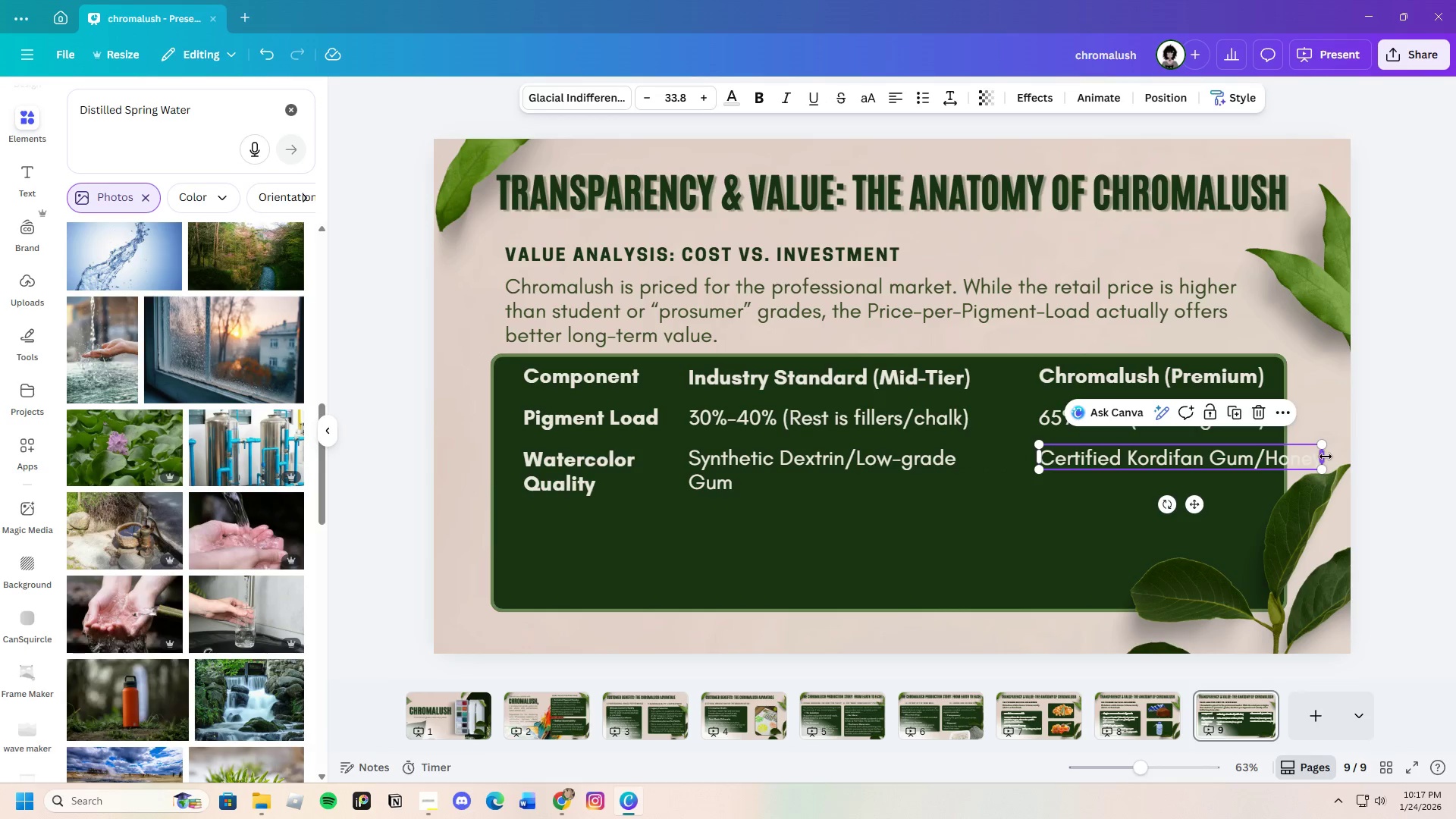 
left_click_drag(start_coordinate=[1326, 457], to_coordinate=[1260, 457])
 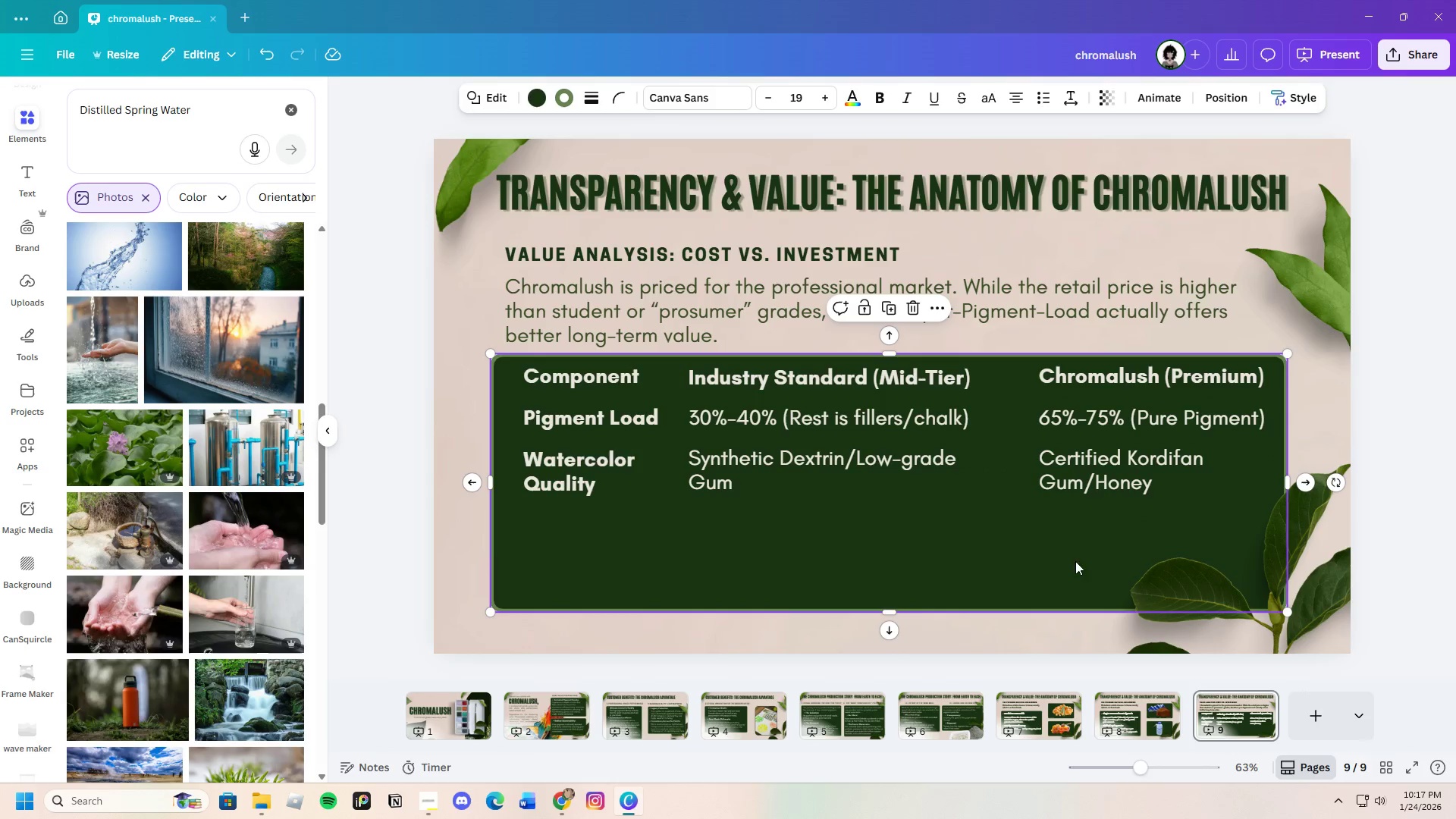 
left_click([1075, 561])
 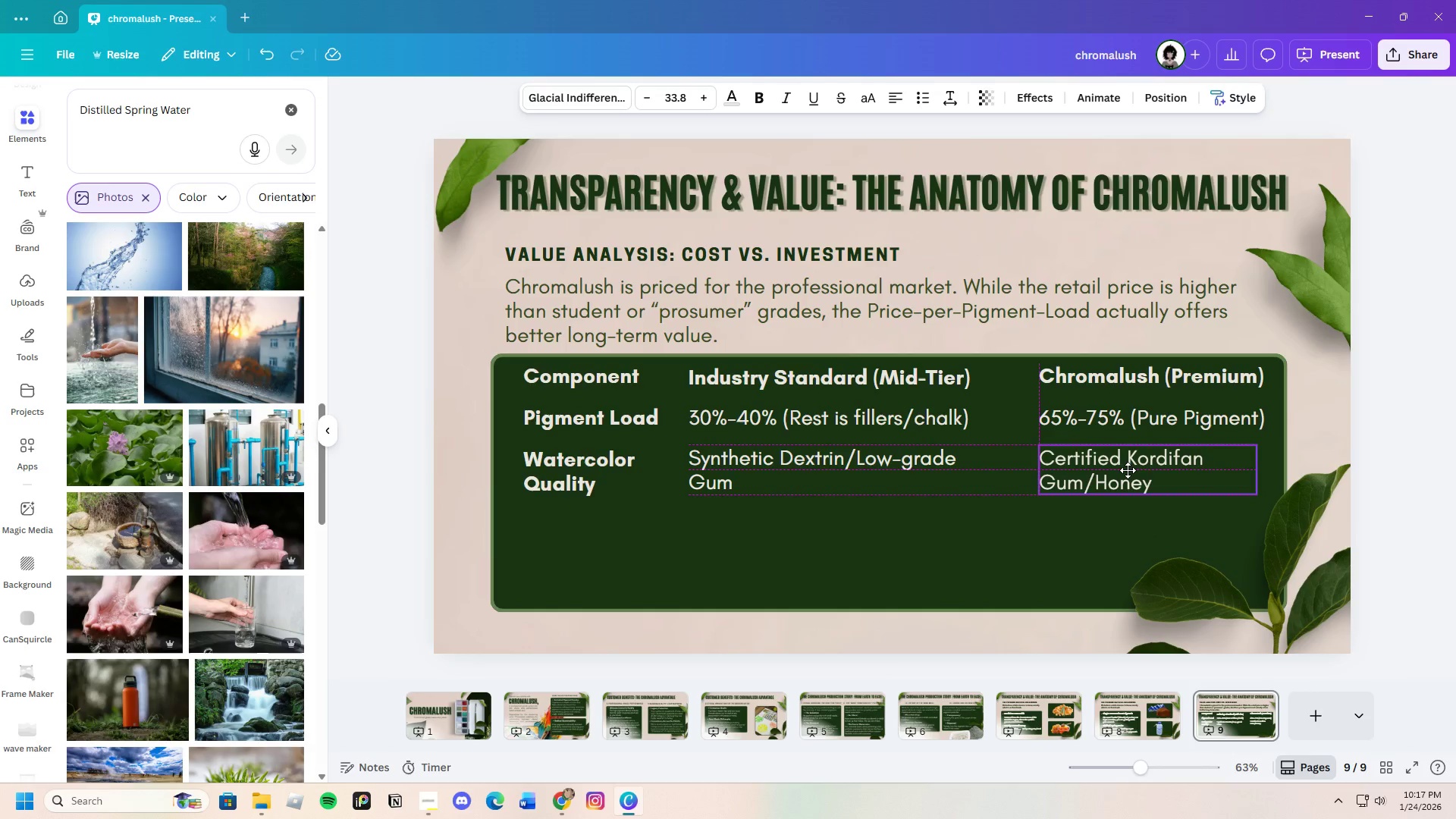 
left_click([1128, 470])
 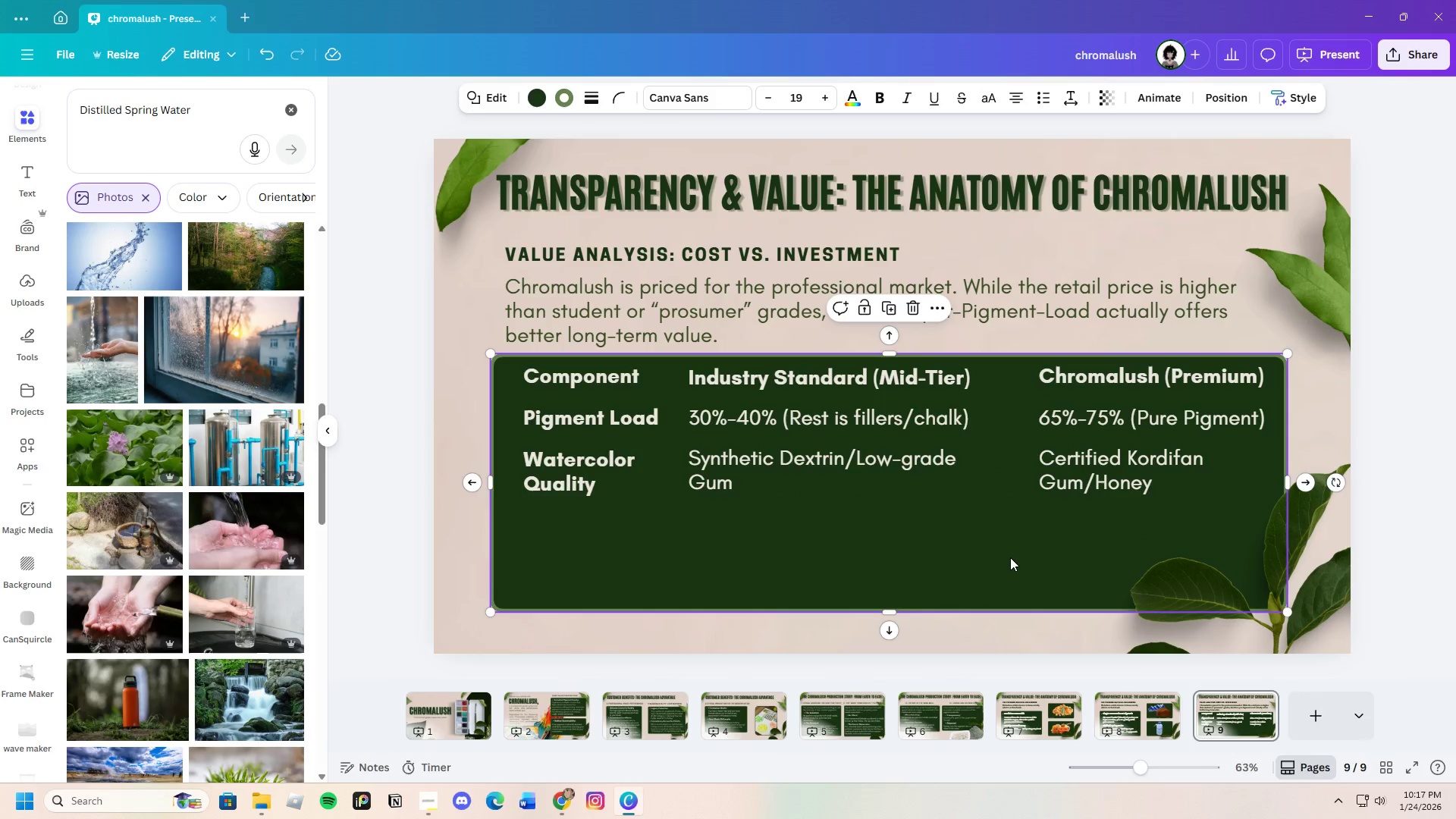 
left_click([1009, 557])
 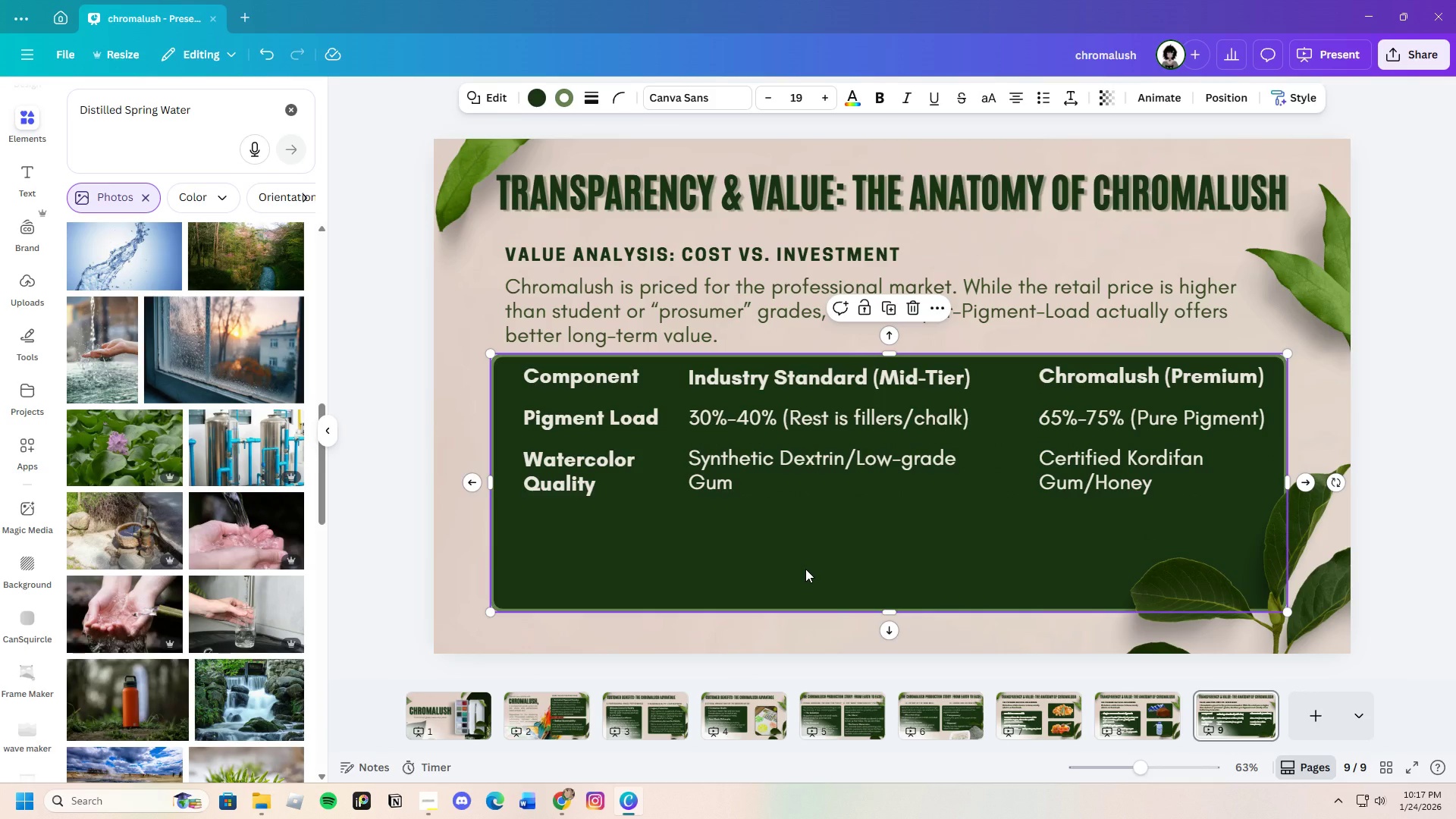 
wait(8.89)
 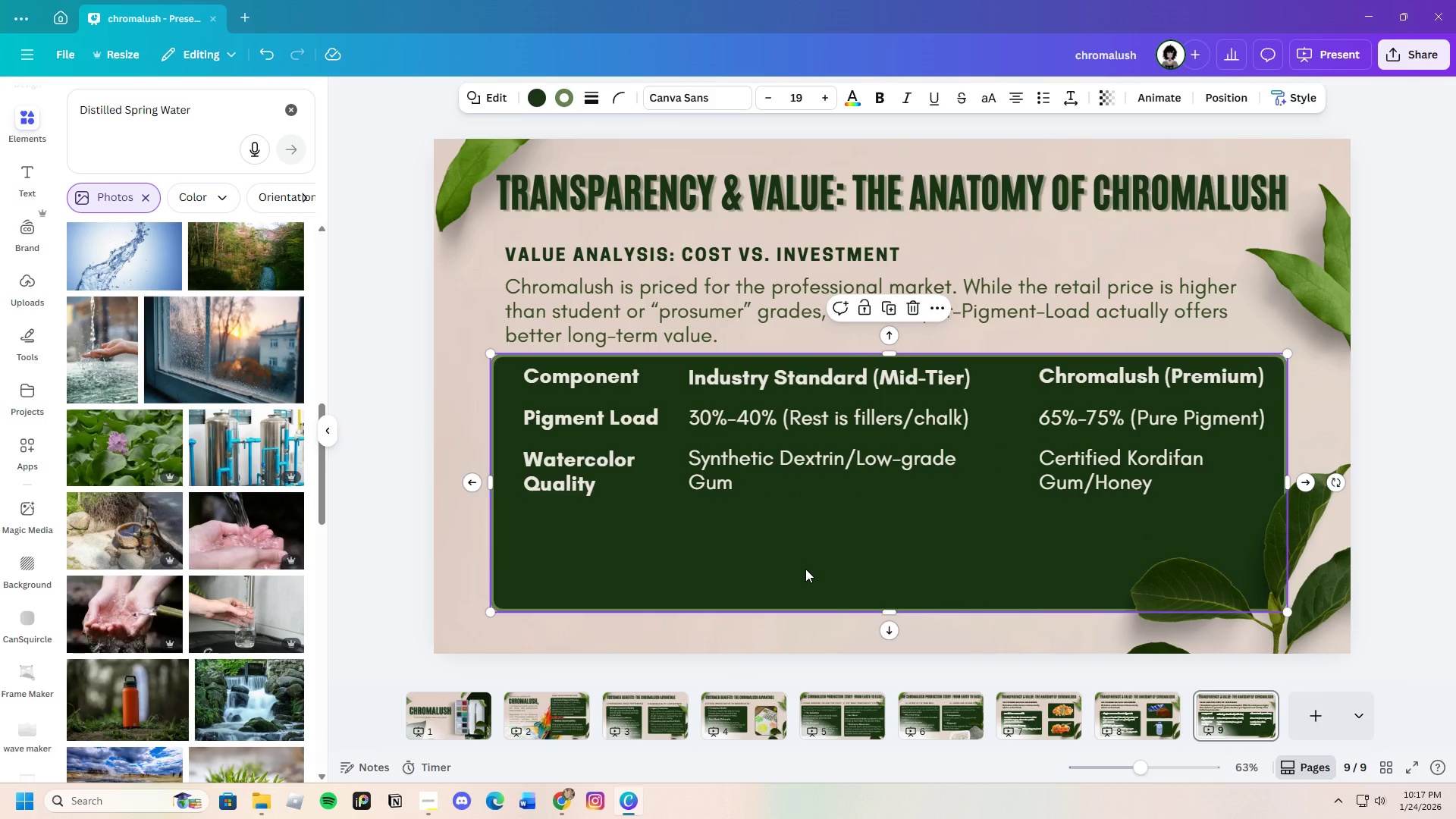 
left_click([591, 484])
 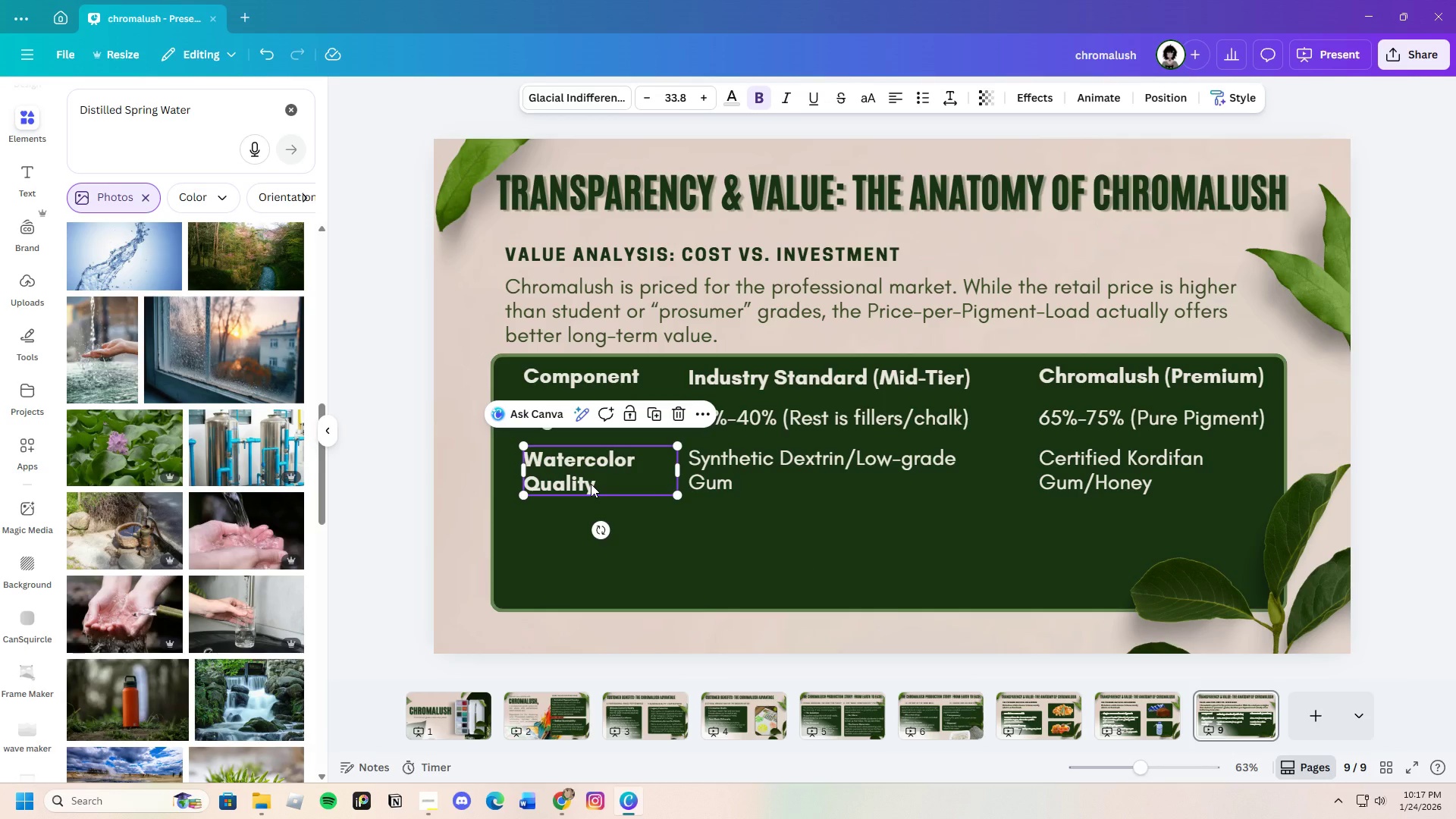 
key(Control+C)
 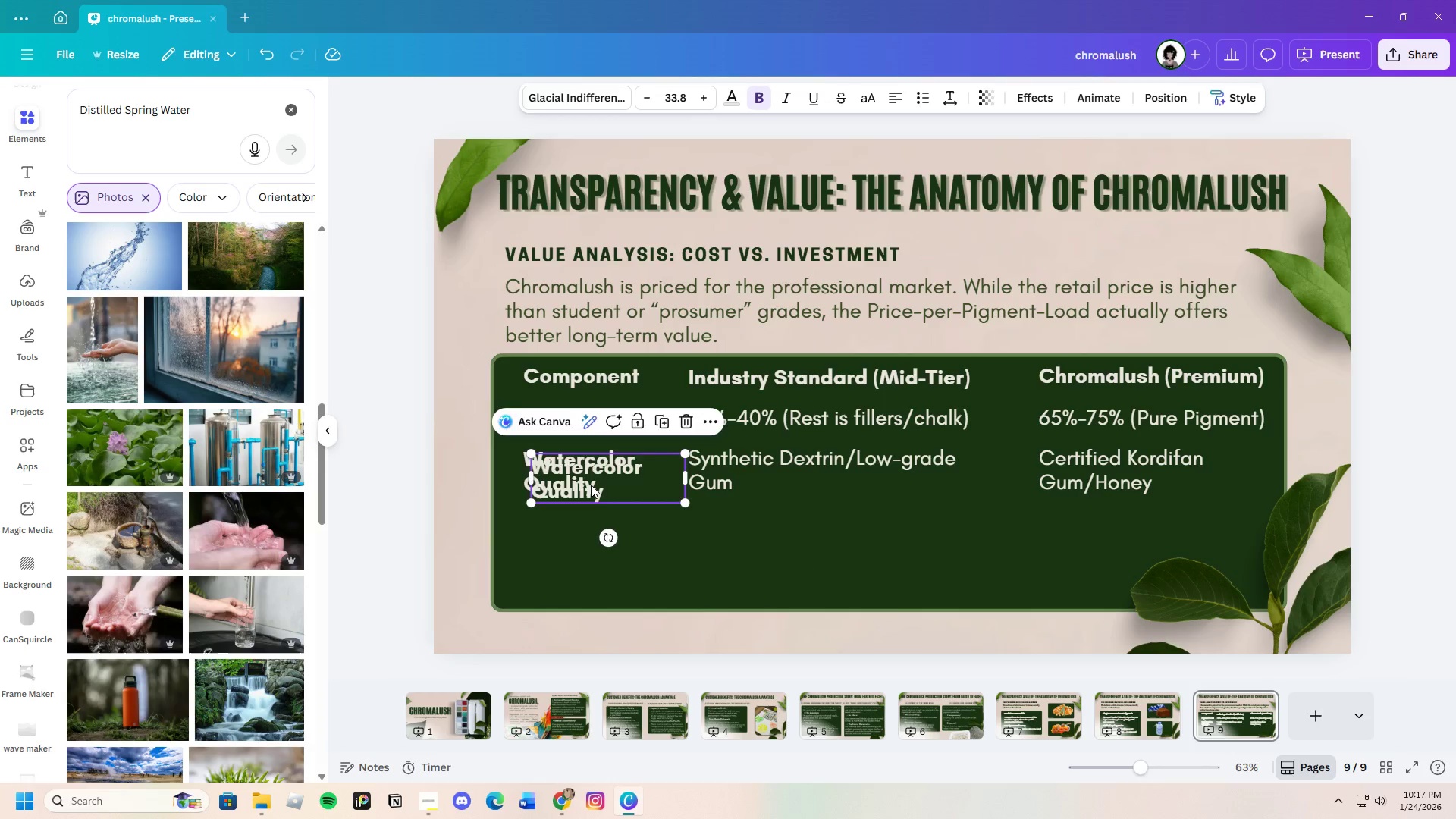 
key(Control+V)
 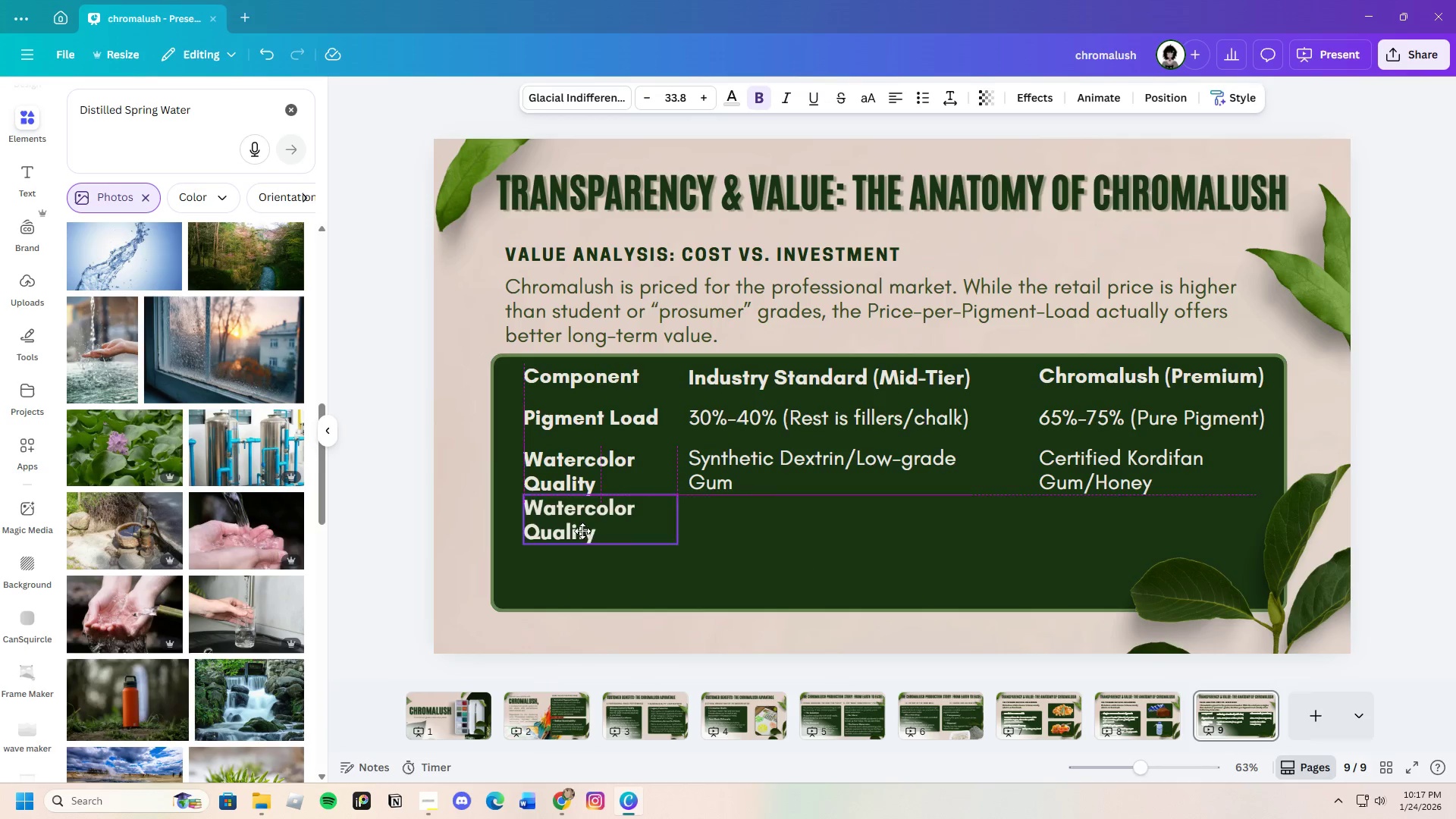 
left_click_drag(start_coordinate=[591, 484], to_coordinate=[582, 537])
 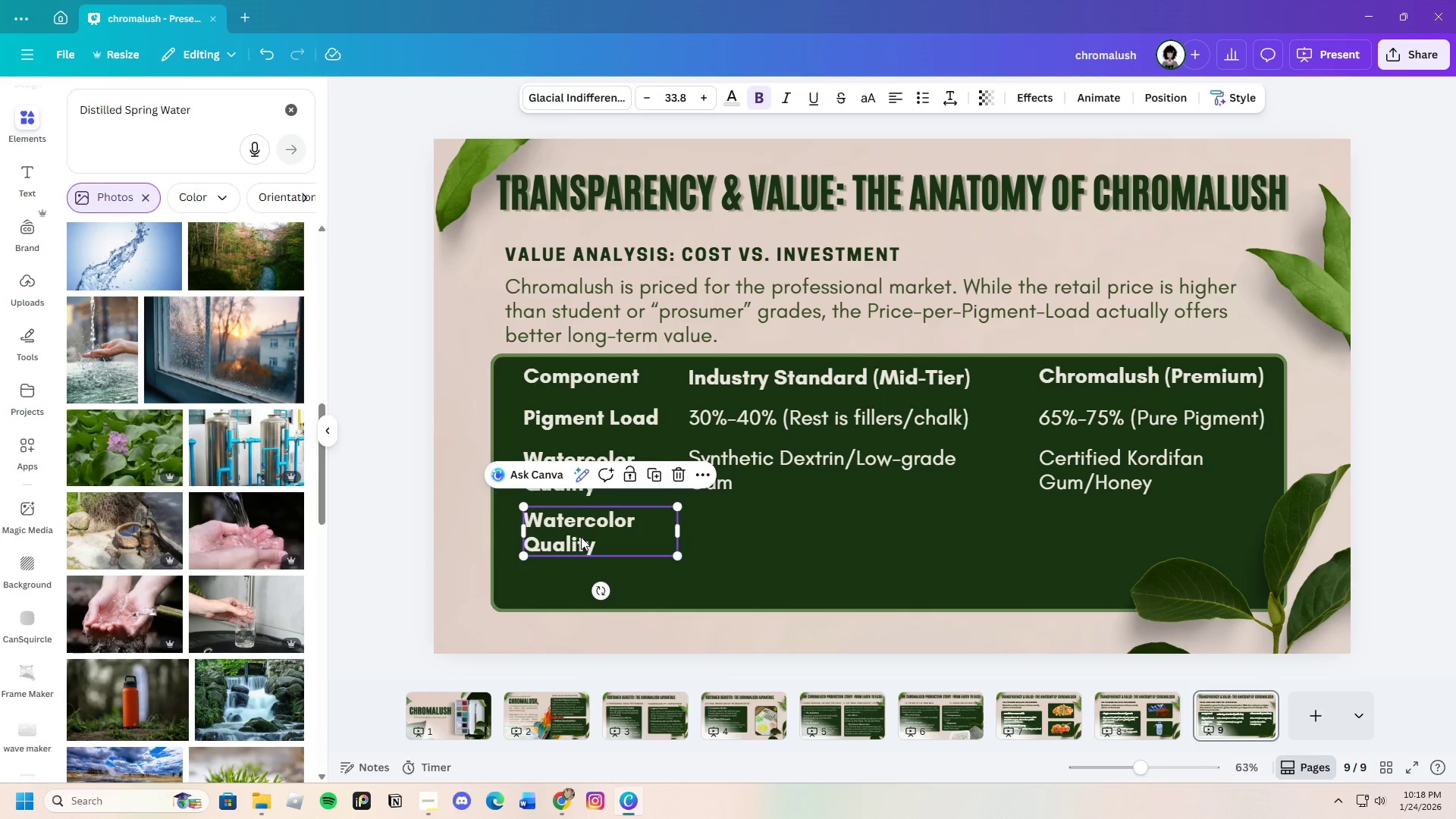 
left_click([581, 537])
 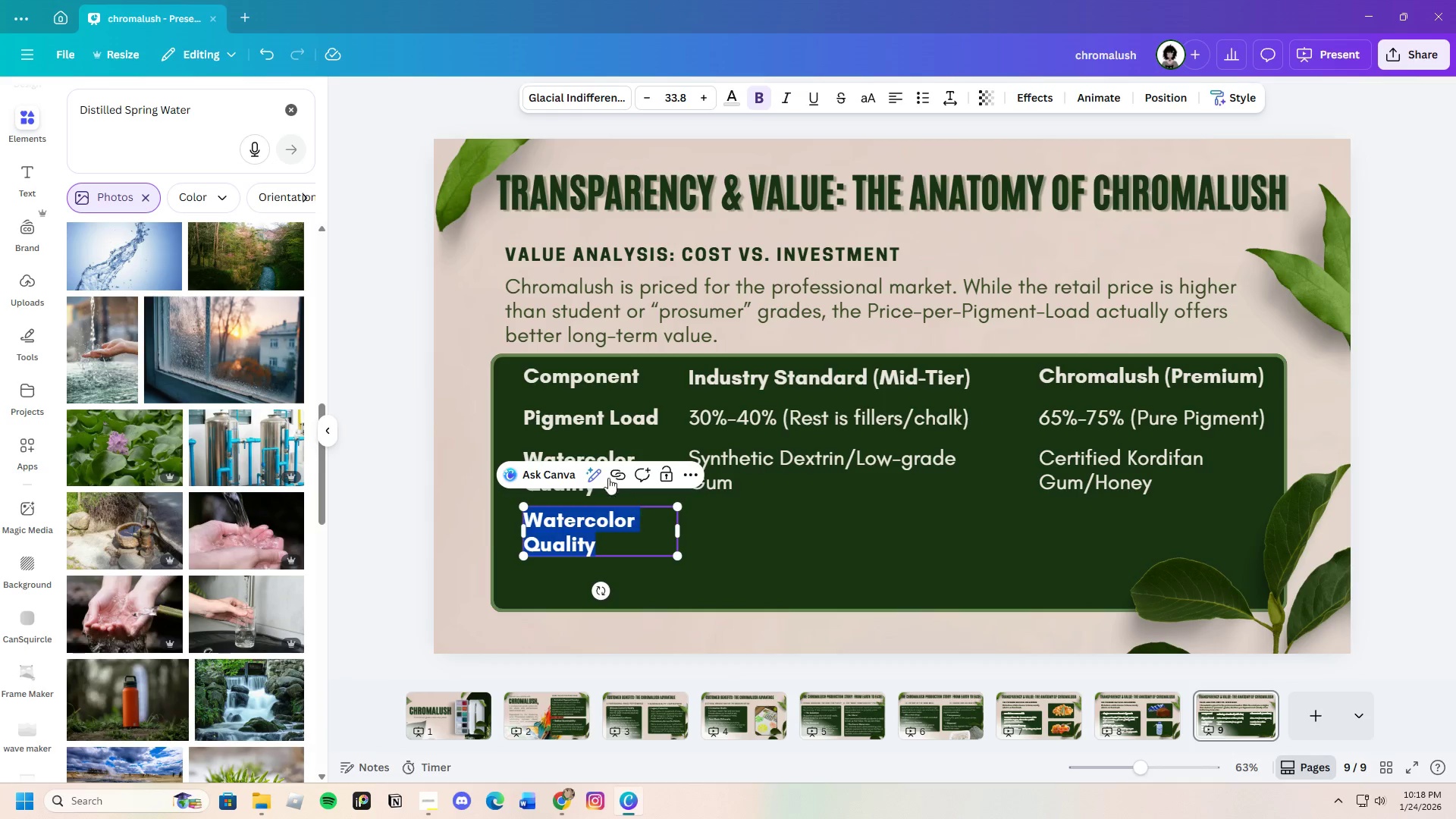 
double_click([644, 459])
 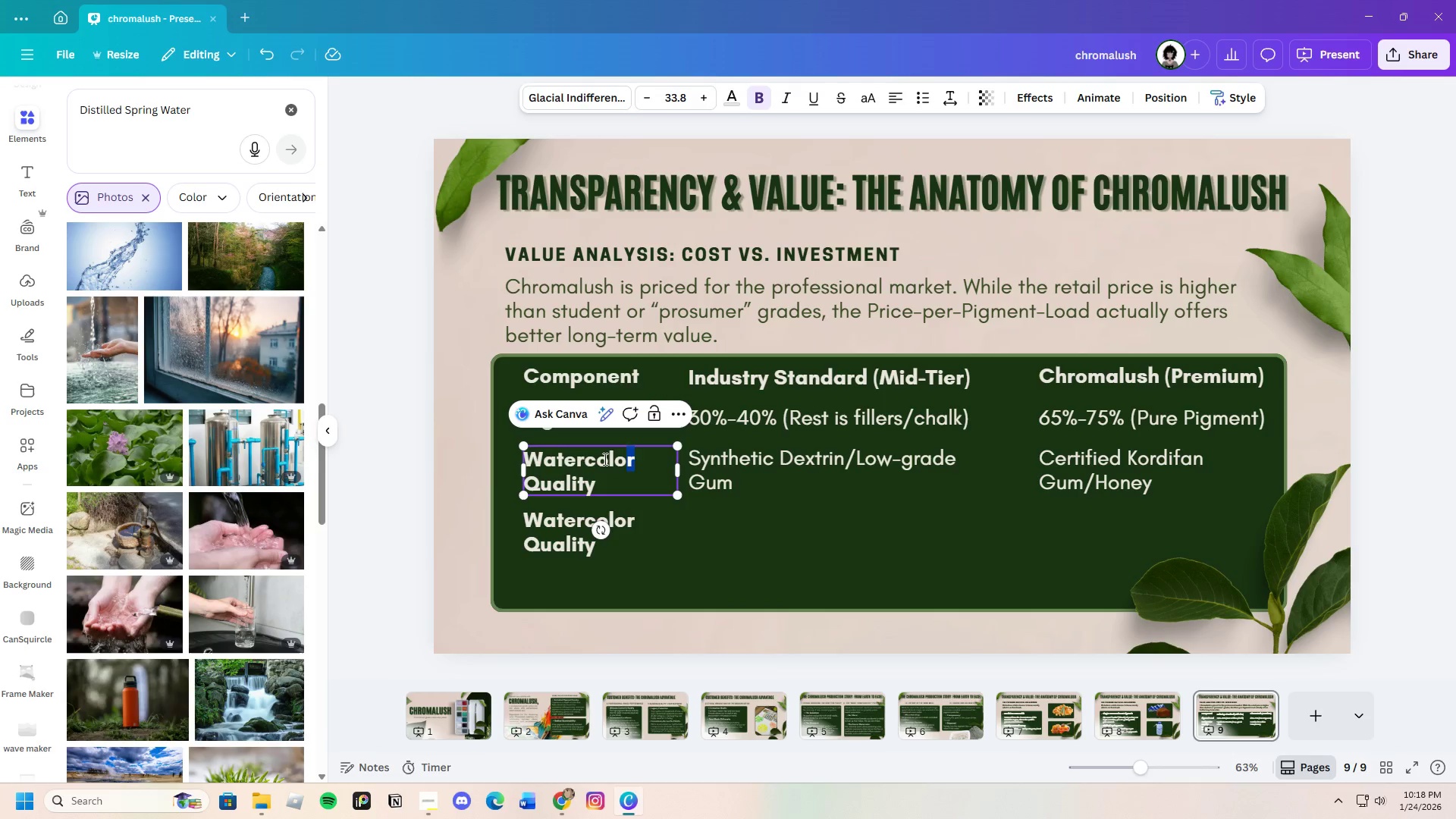 
left_click_drag(start_coordinate=[642, 459], to_coordinate=[529, 459])
 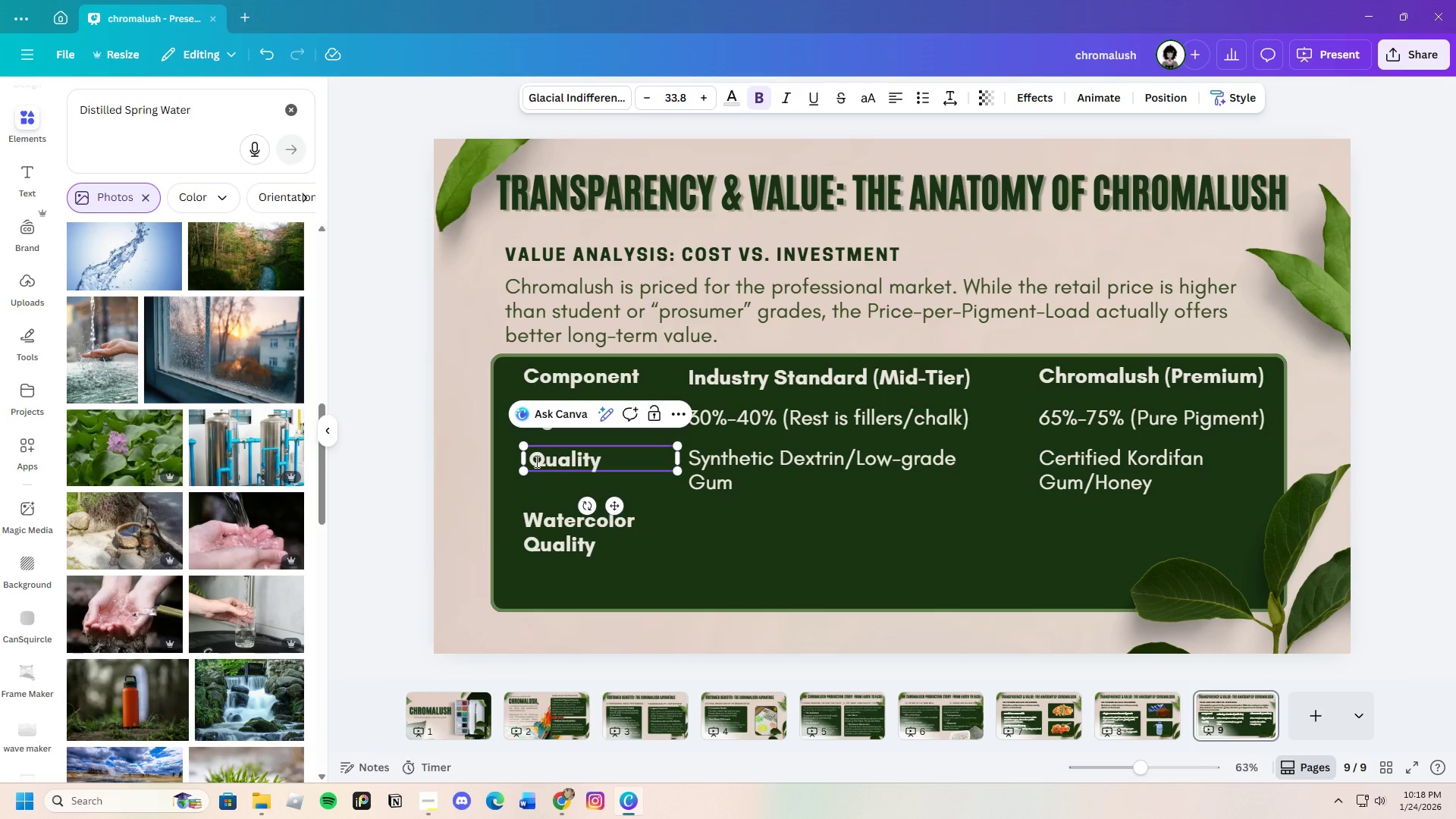 
key(Backspace)
type(Paint)
 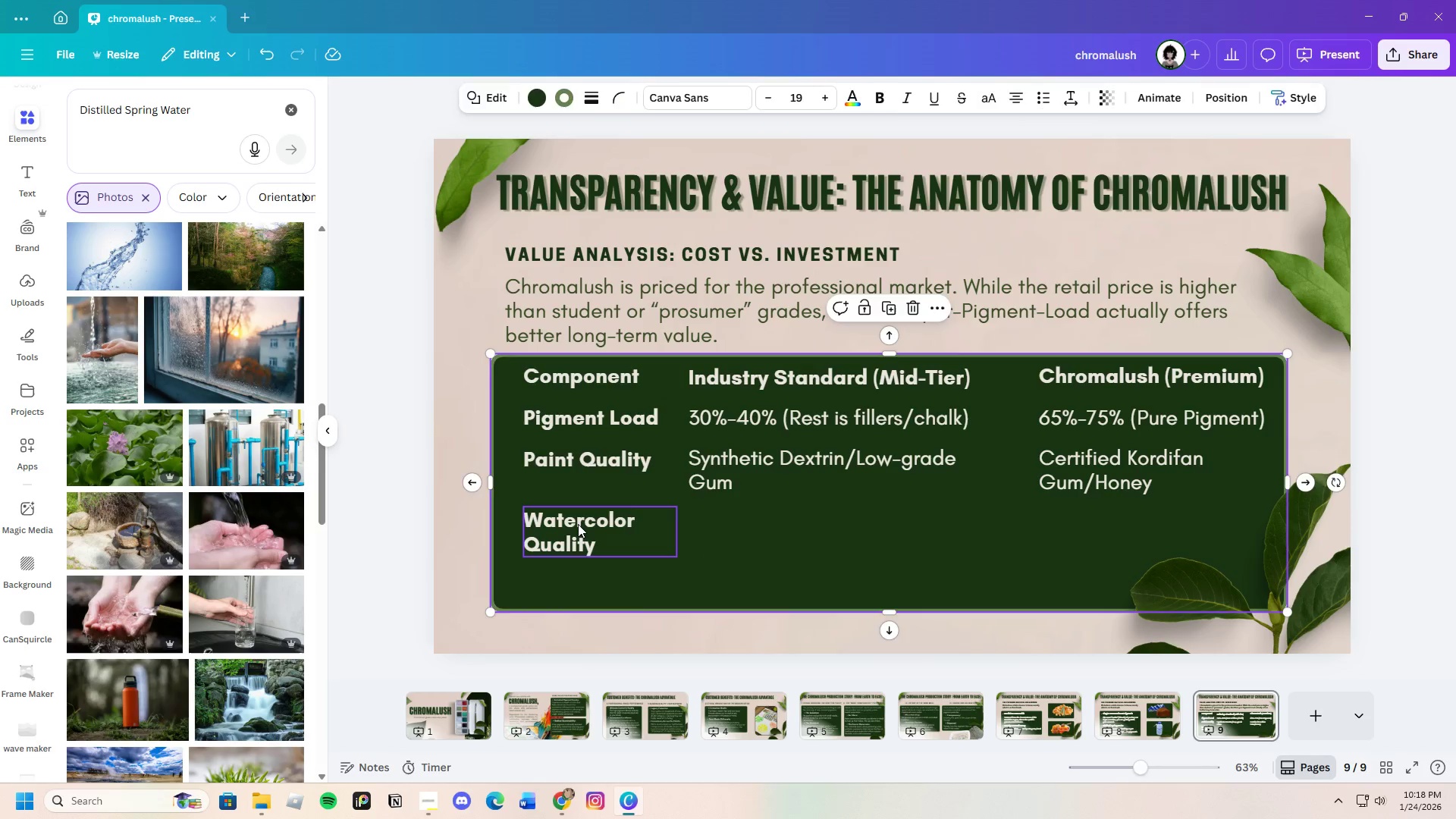 
double_click([604, 529])
 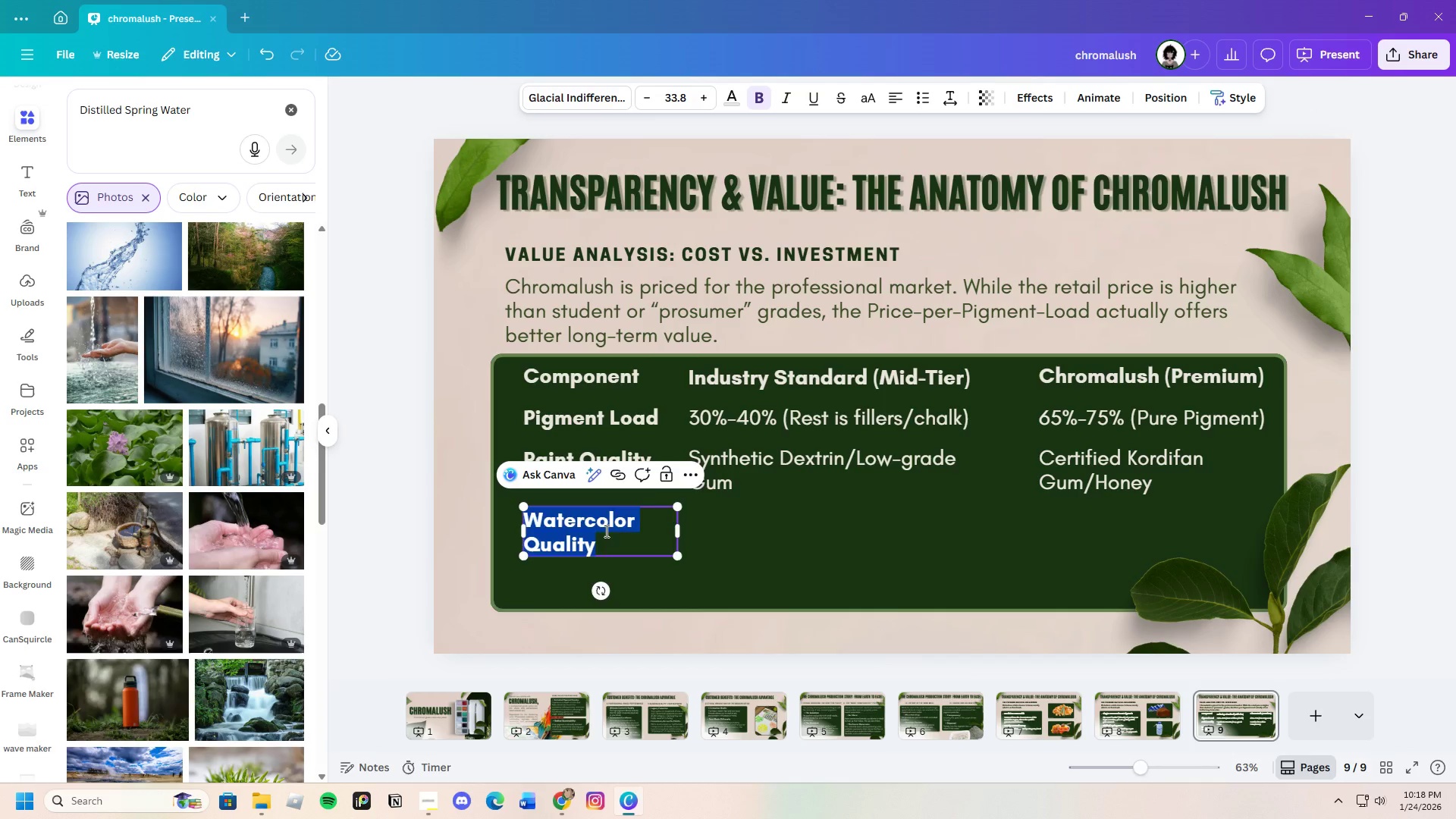 
key(Backspace)
type(SUs)
key(Backspace)
key(Backspace)
type(ustainability)
 